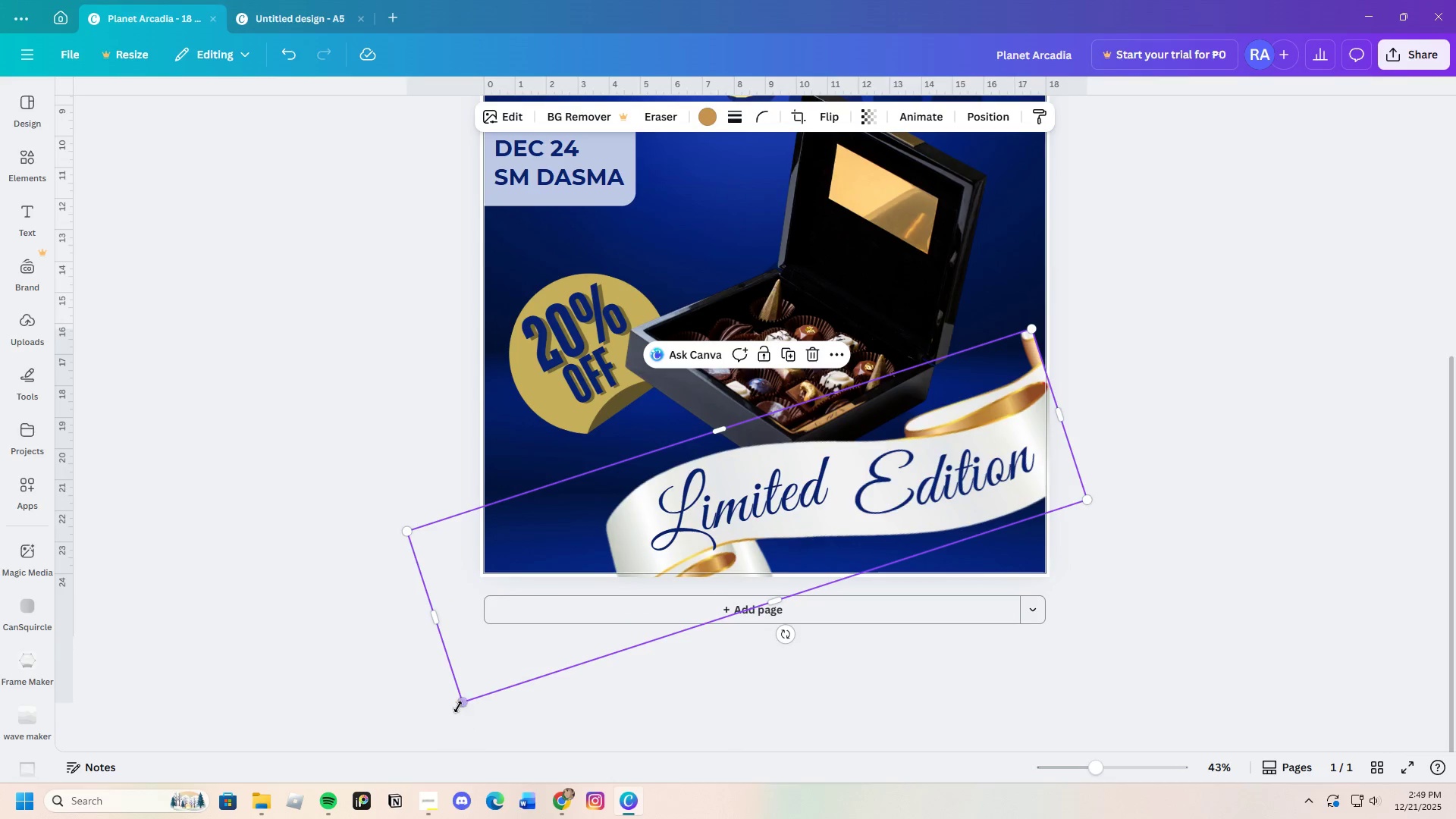 
left_click_drag(start_coordinate=[461, 704], to_coordinate=[465, 676])
 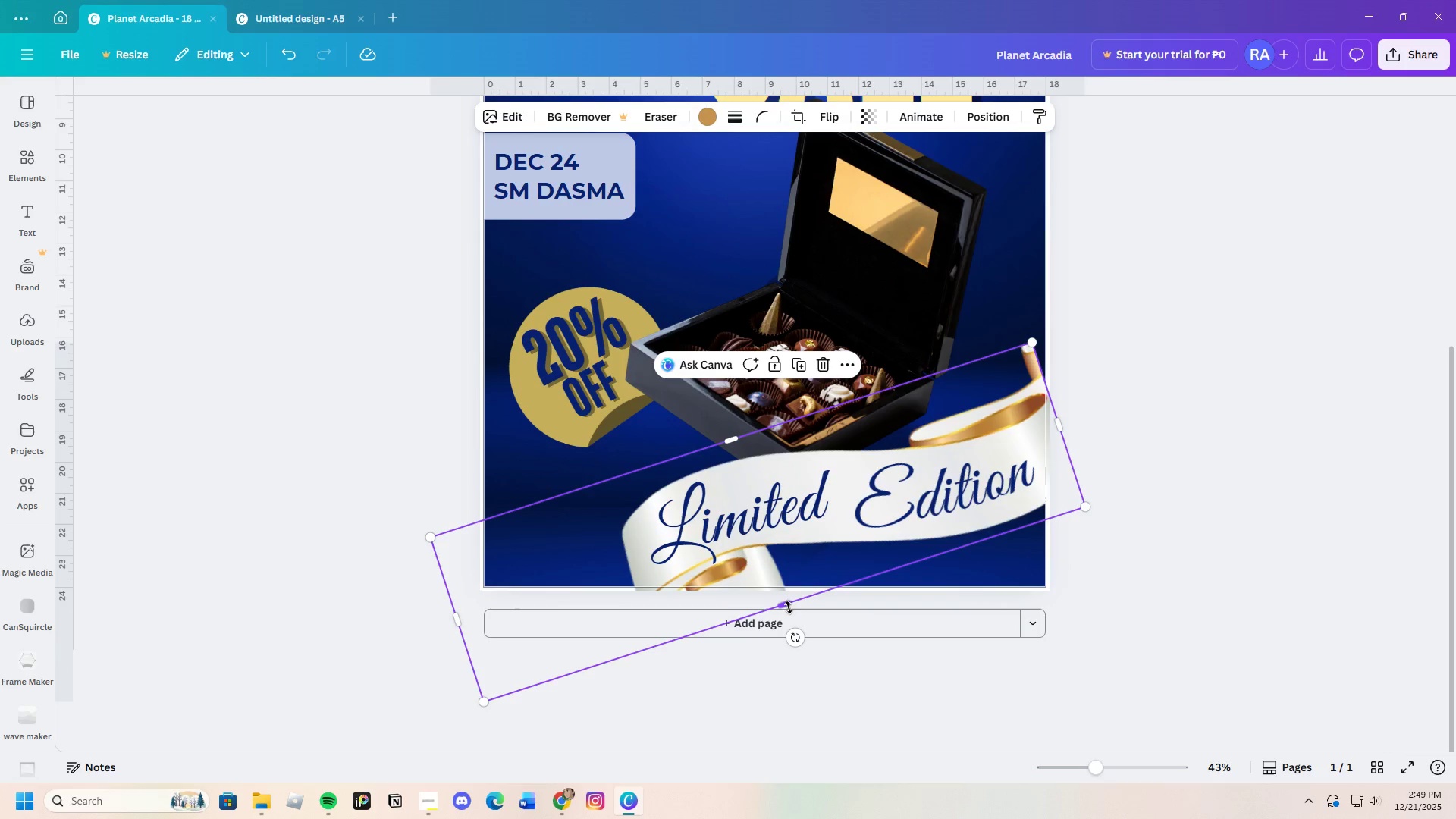 
left_click_drag(start_coordinate=[786, 607], to_coordinate=[789, 614])
 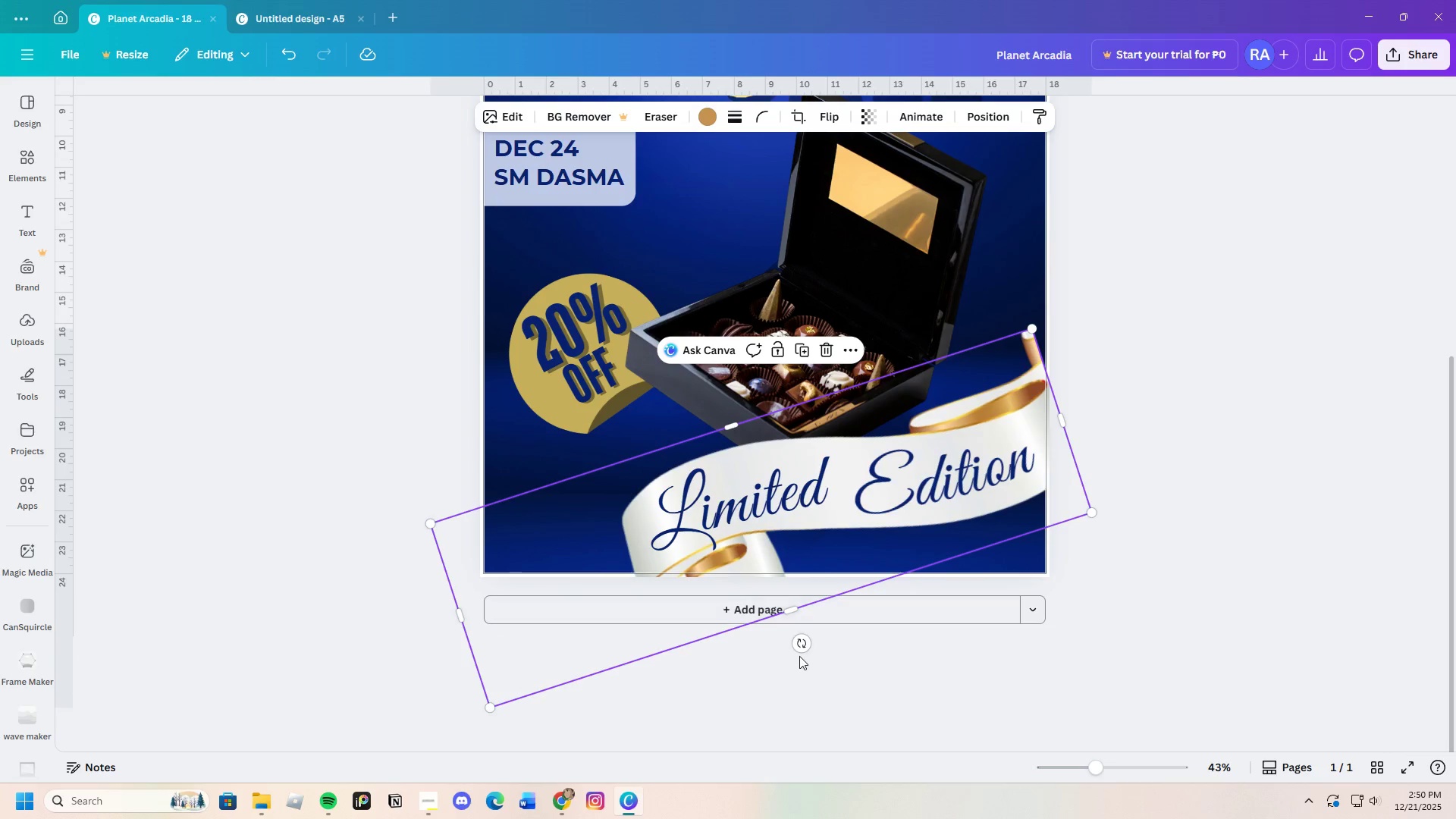 
left_click_drag(start_coordinate=[803, 646], to_coordinate=[772, 652])
 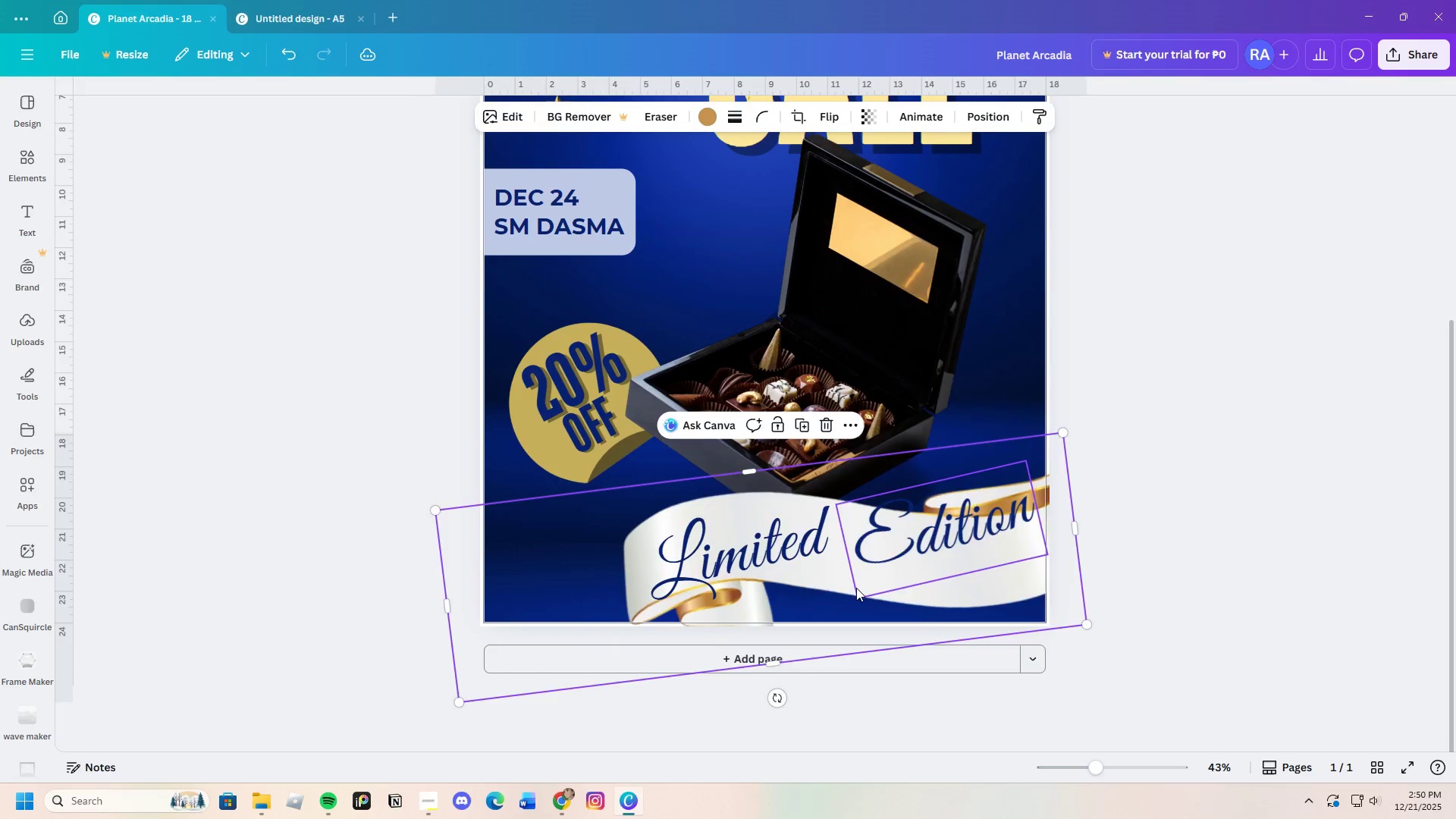 
left_click_drag(start_coordinate=[858, 588], to_coordinate=[850, 600])
 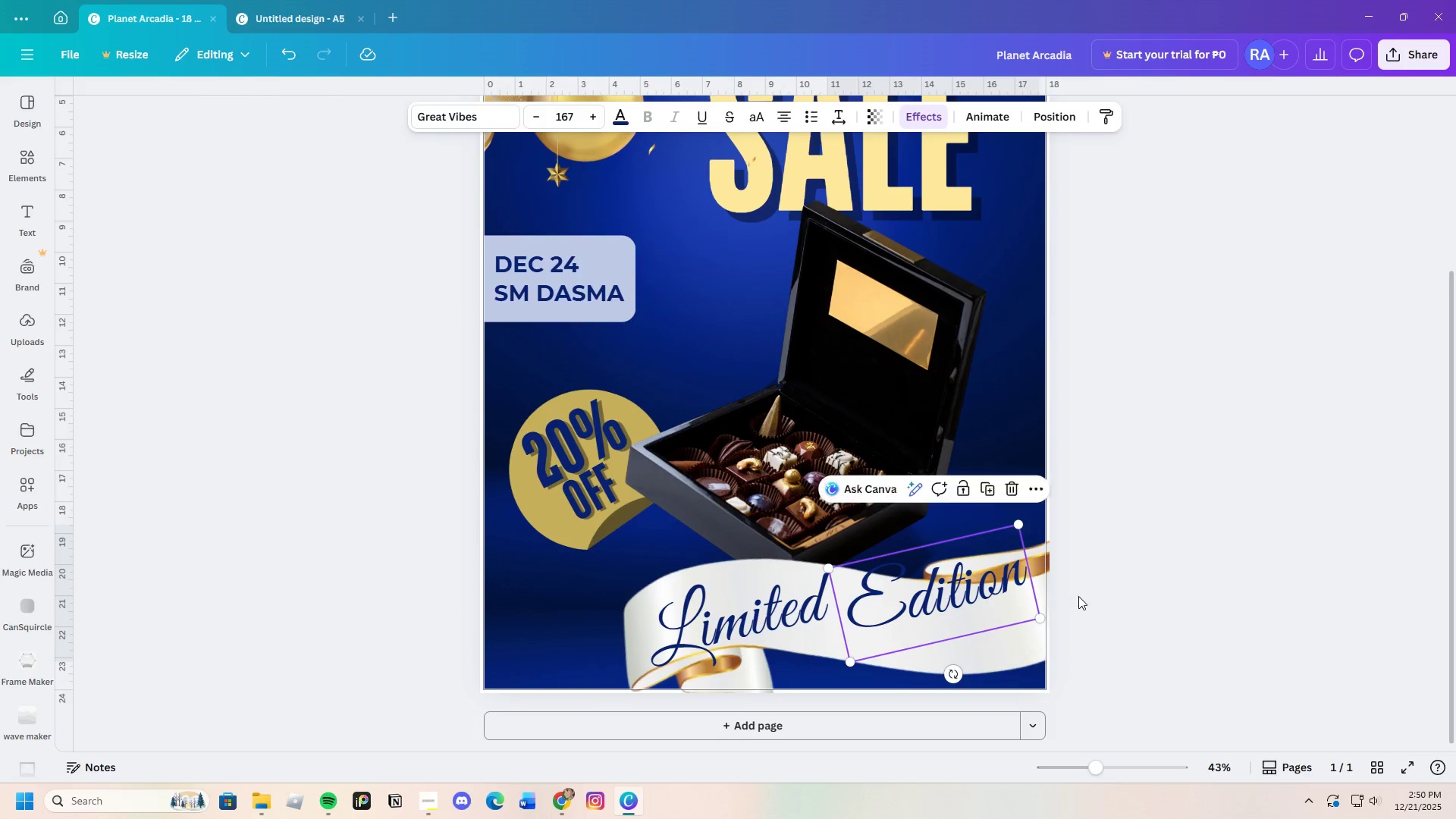 
left_click([1165, 604])
 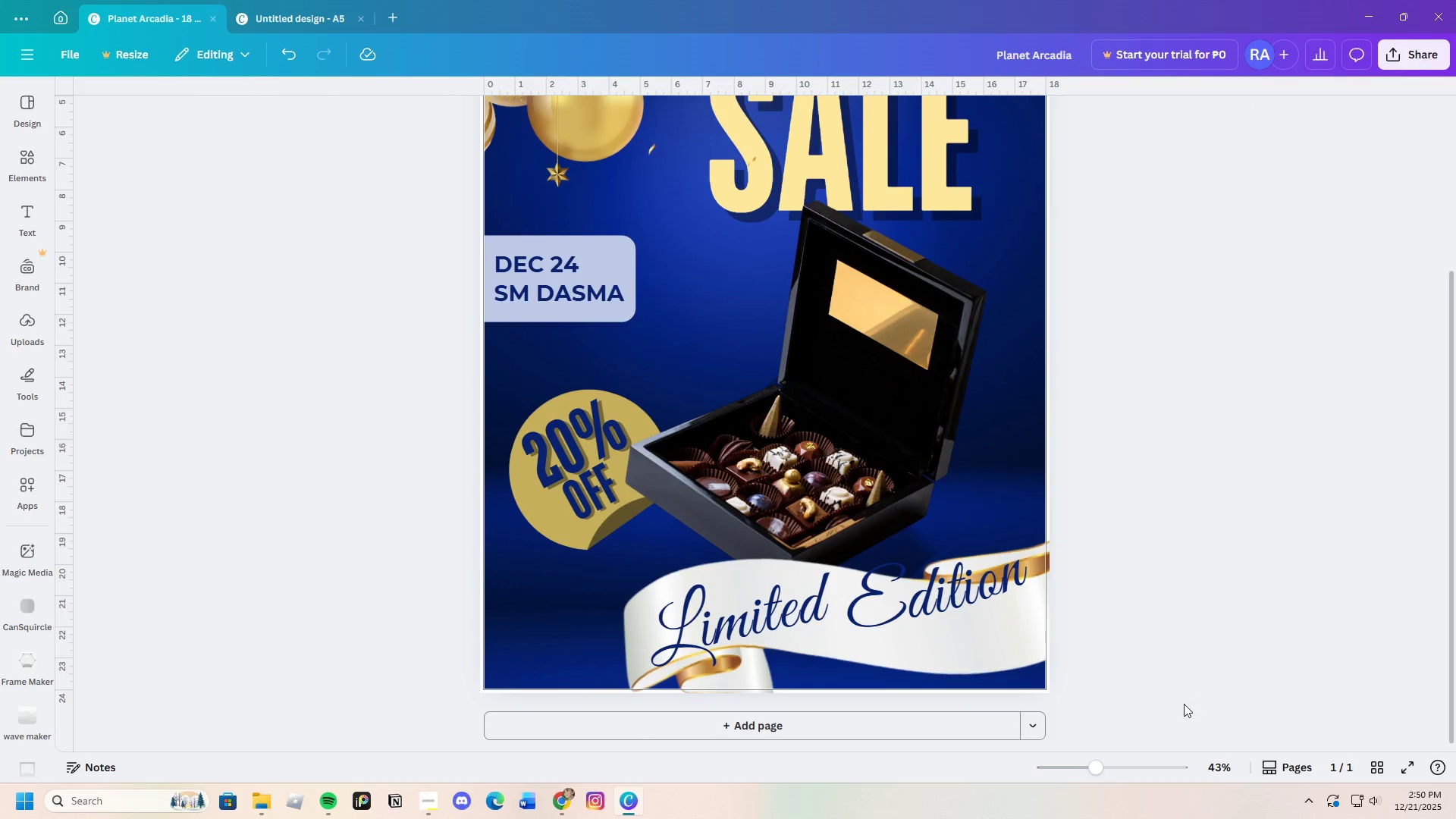 
scroll: coordinate [1175, 708], scroll_direction: down, amount: 2.0
 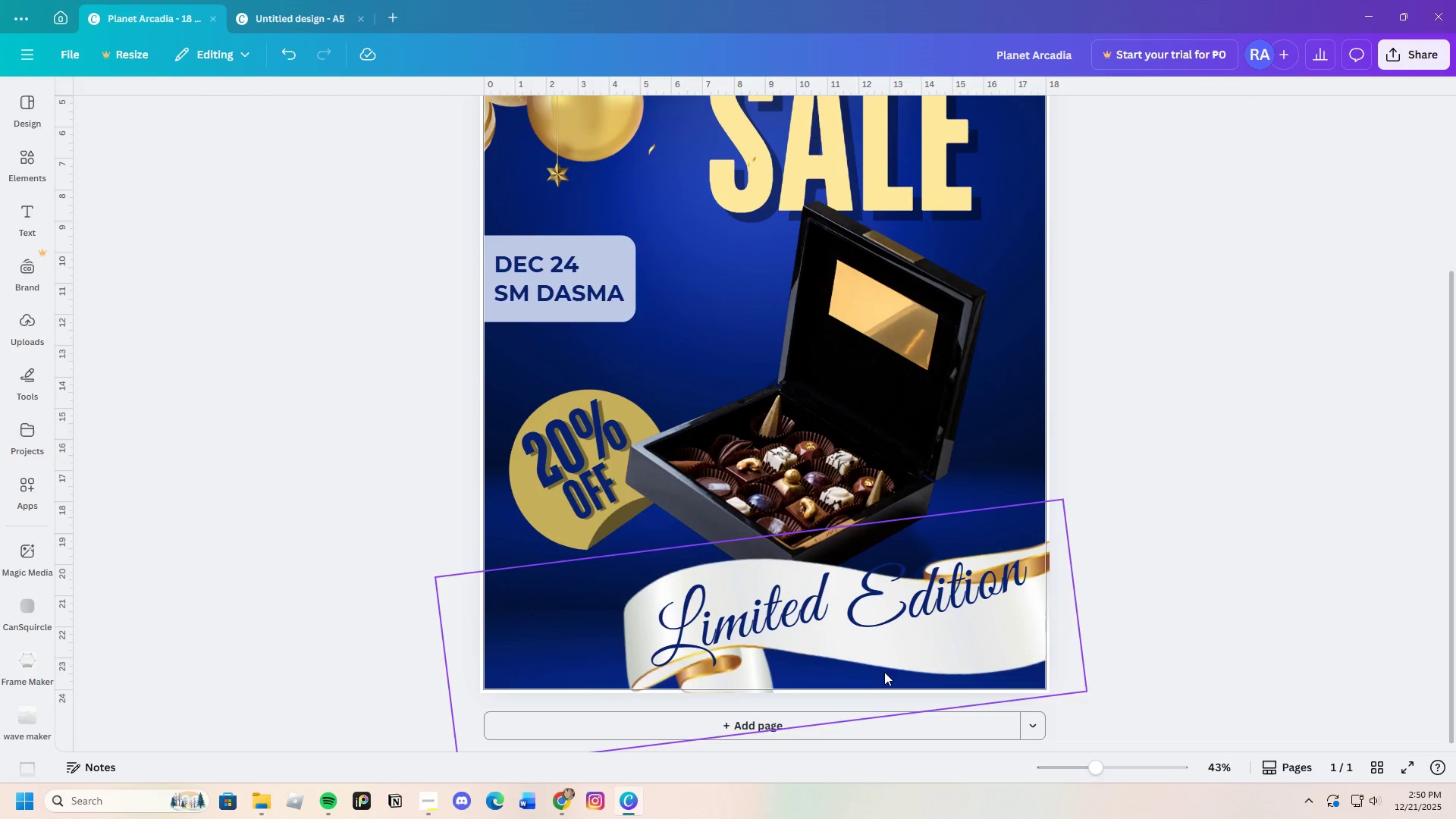 
left_click_drag(start_coordinate=[876, 671], to_coordinate=[874, 676])
 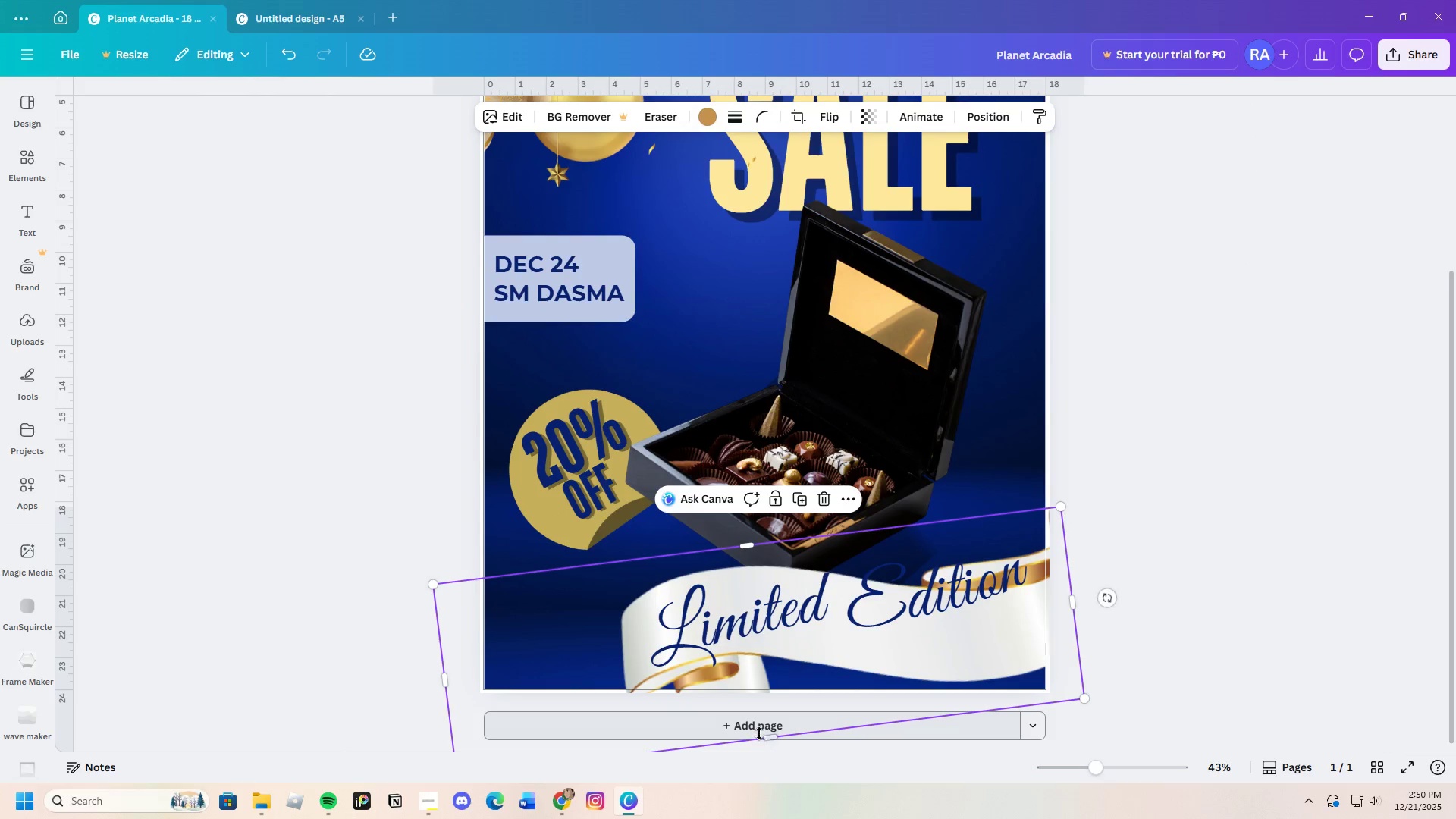 
left_click_drag(start_coordinate=[760, 733], to_coordinate=[774, 723])
 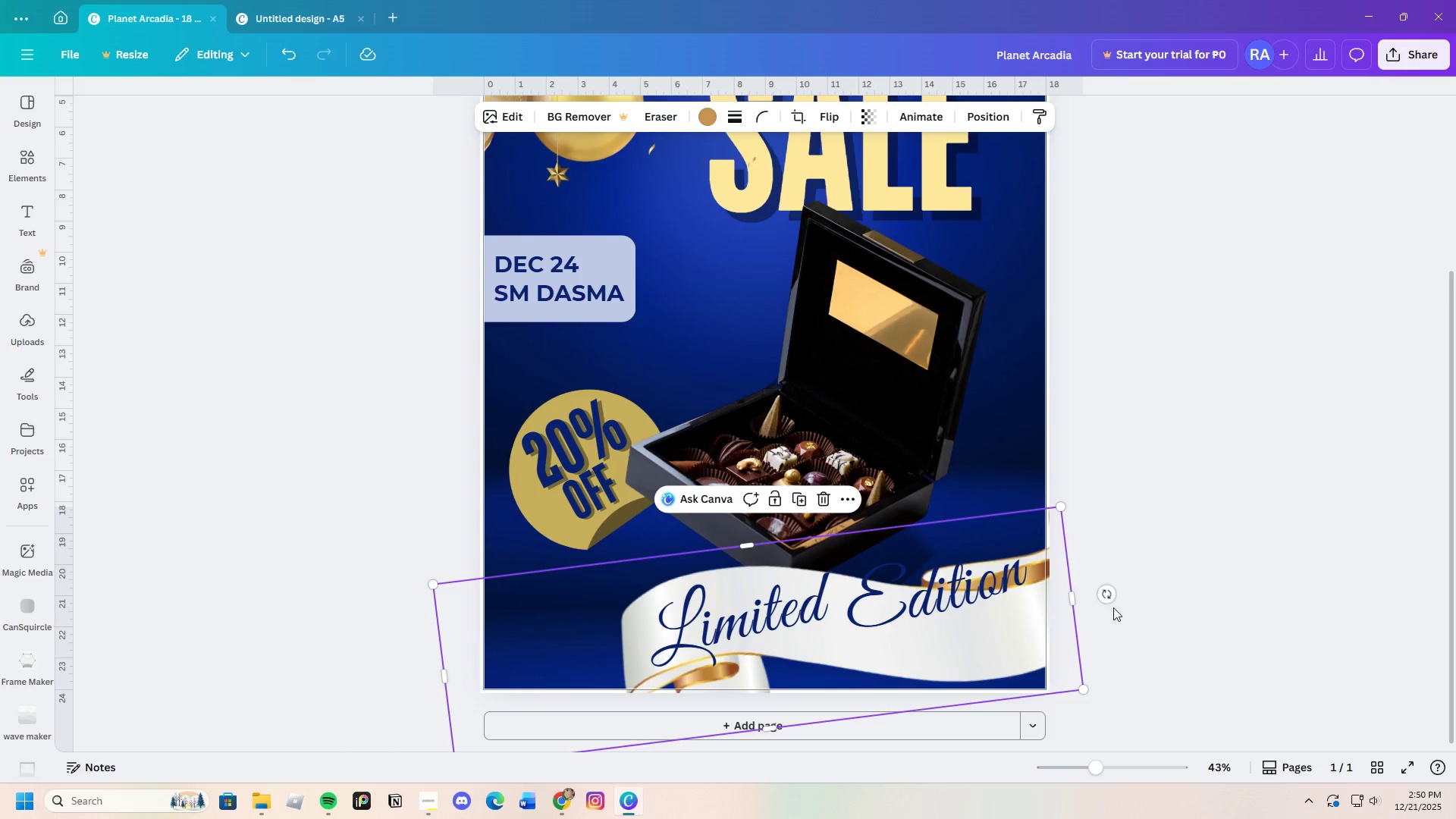 
left_click_drag(start_coordinate=[1110, 593], to_coordinate=[1125, 626])
 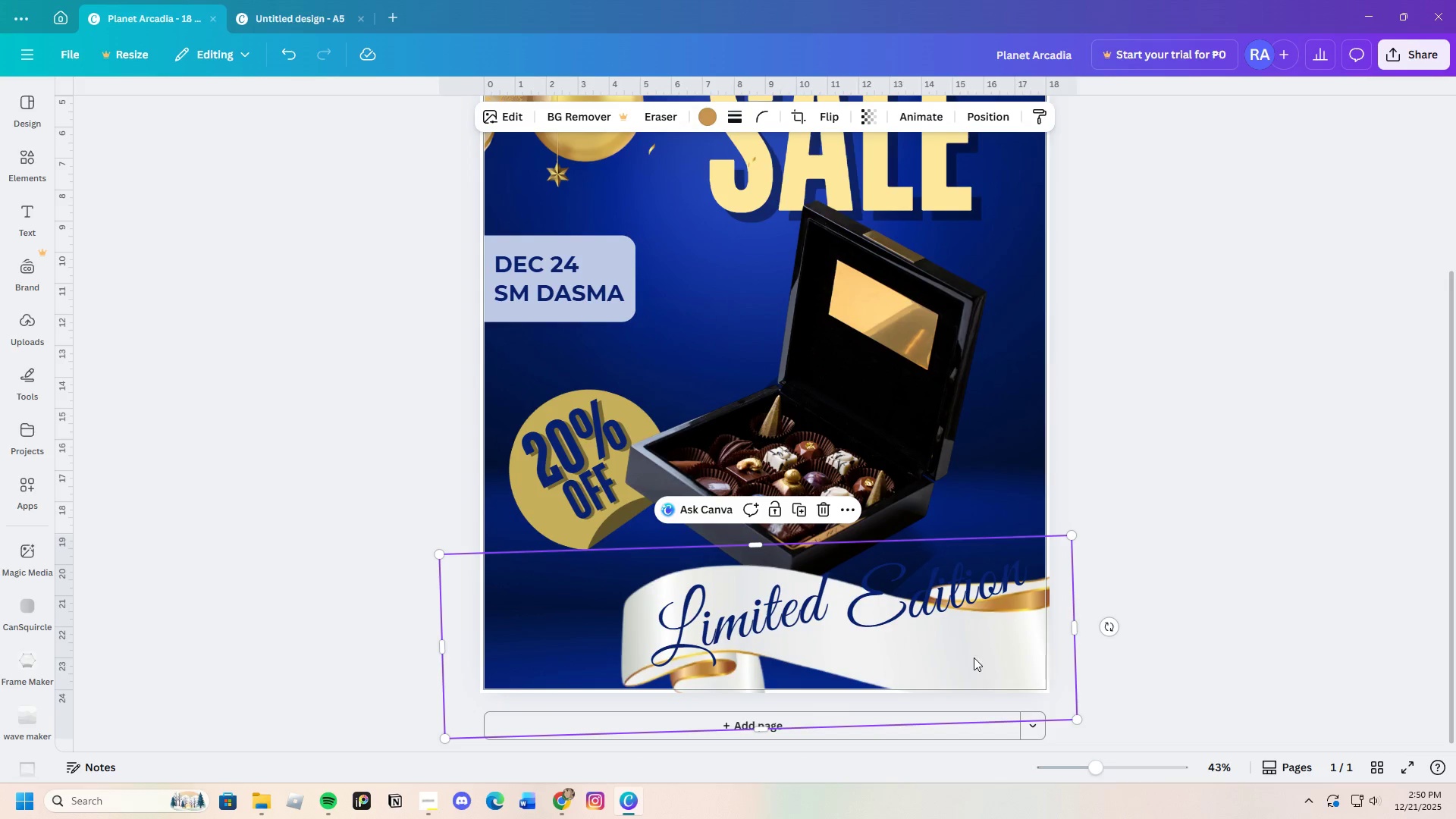 
left_click_drag(start_coordinate=[974, 657], to_coordinate=[946, 619])
 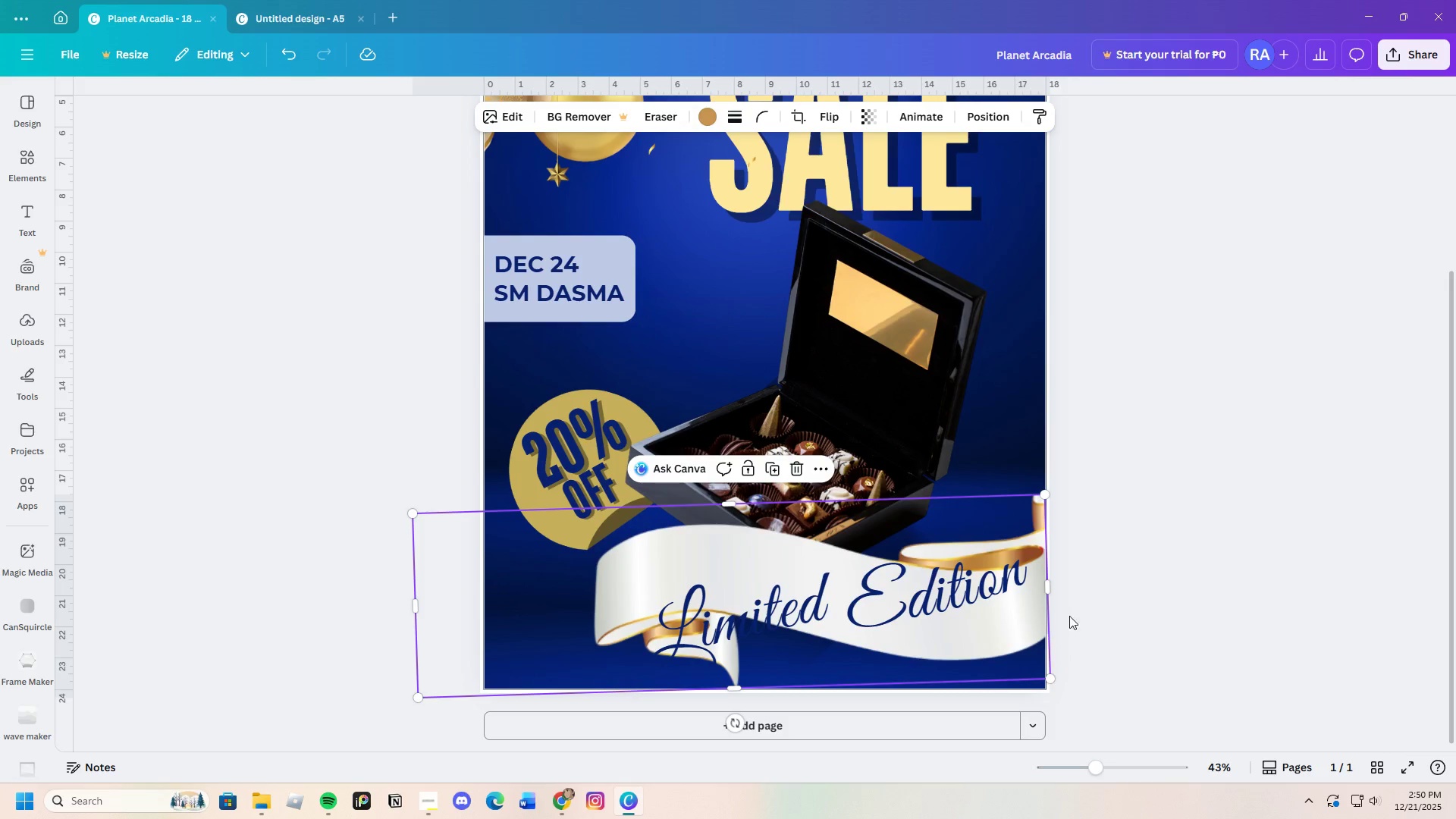 
left_click_drag(start_coordinate=[736, 725], to_coordinate=[733, 730])
 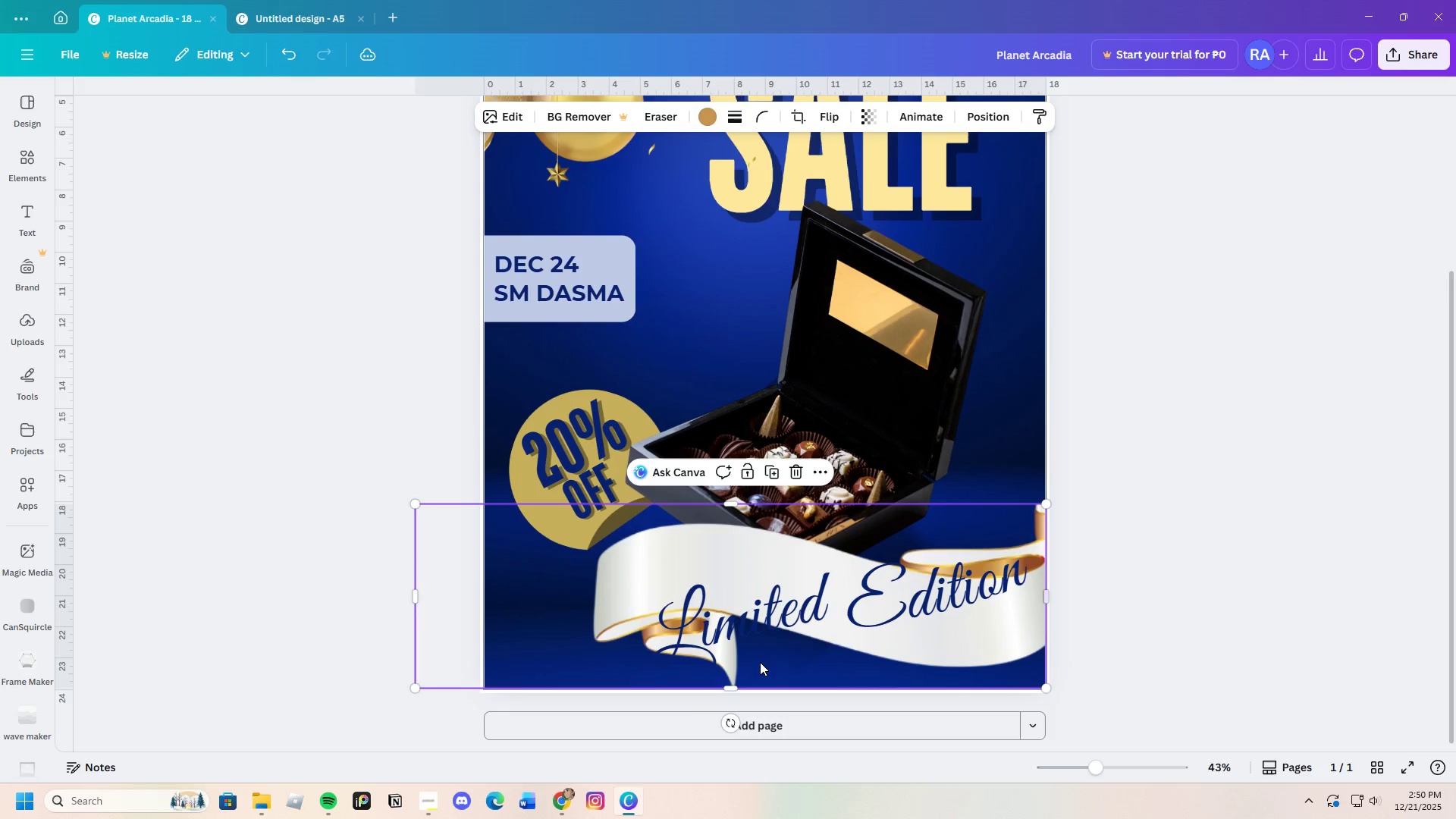 
left_click_drag(start_coordinate=[728, 688], to_coordinate=[738, 690])
 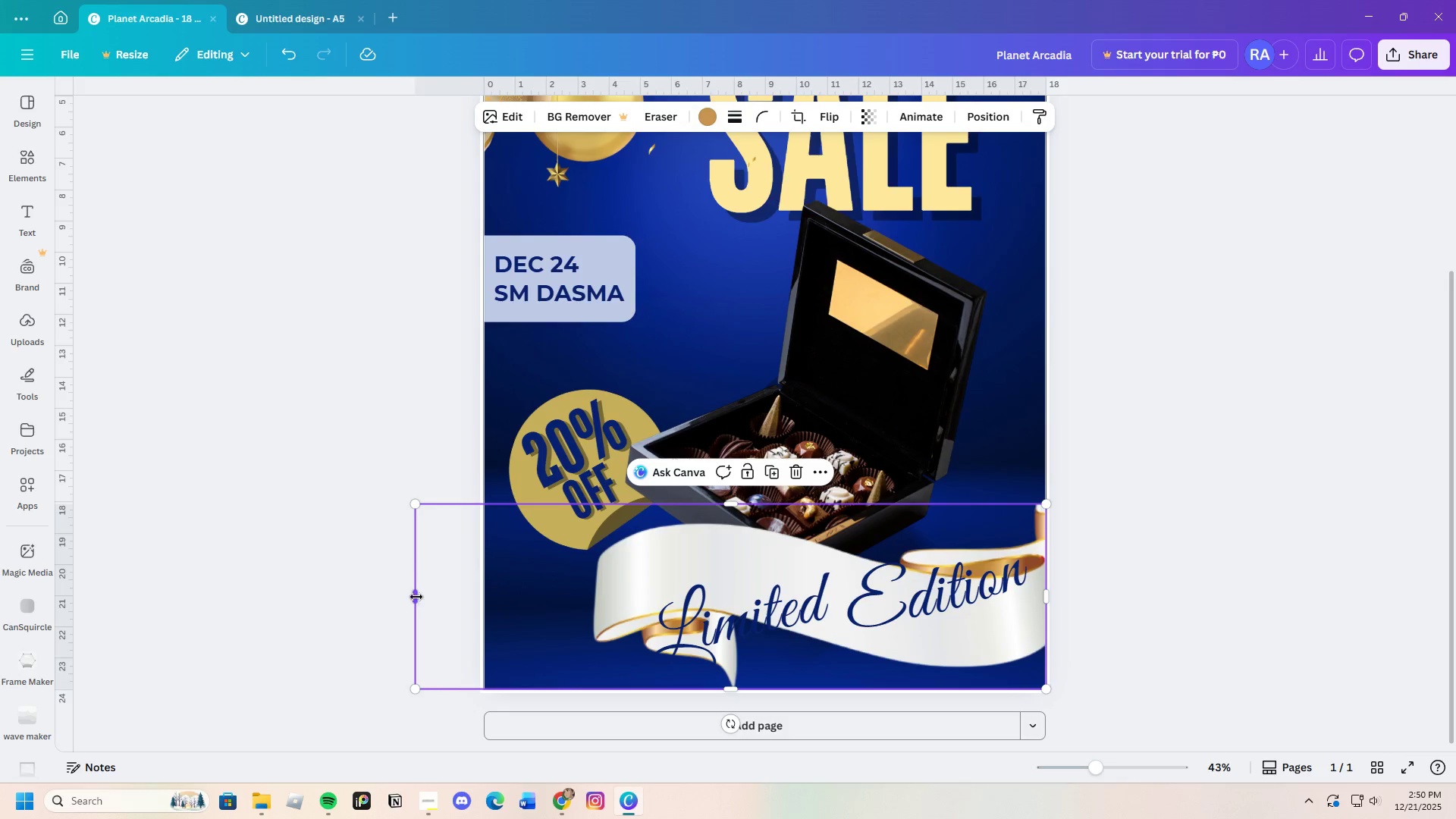 
left_click_drag(start_coordinate=[416, 597], to_coordinate=[580, 609])
 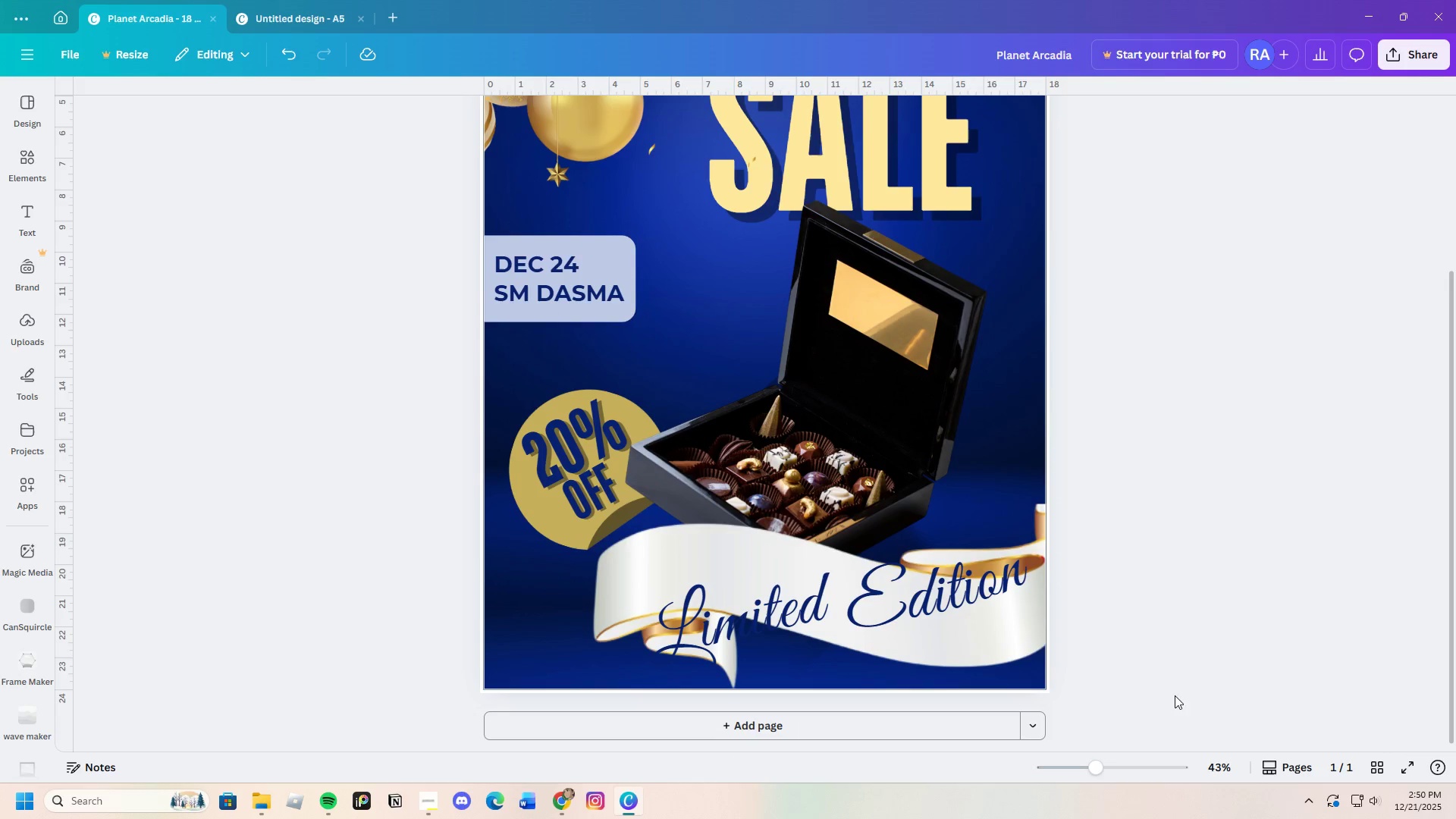 
scroll: coordinate [1149, 722], scroll_direction: down, amount: 2.0
 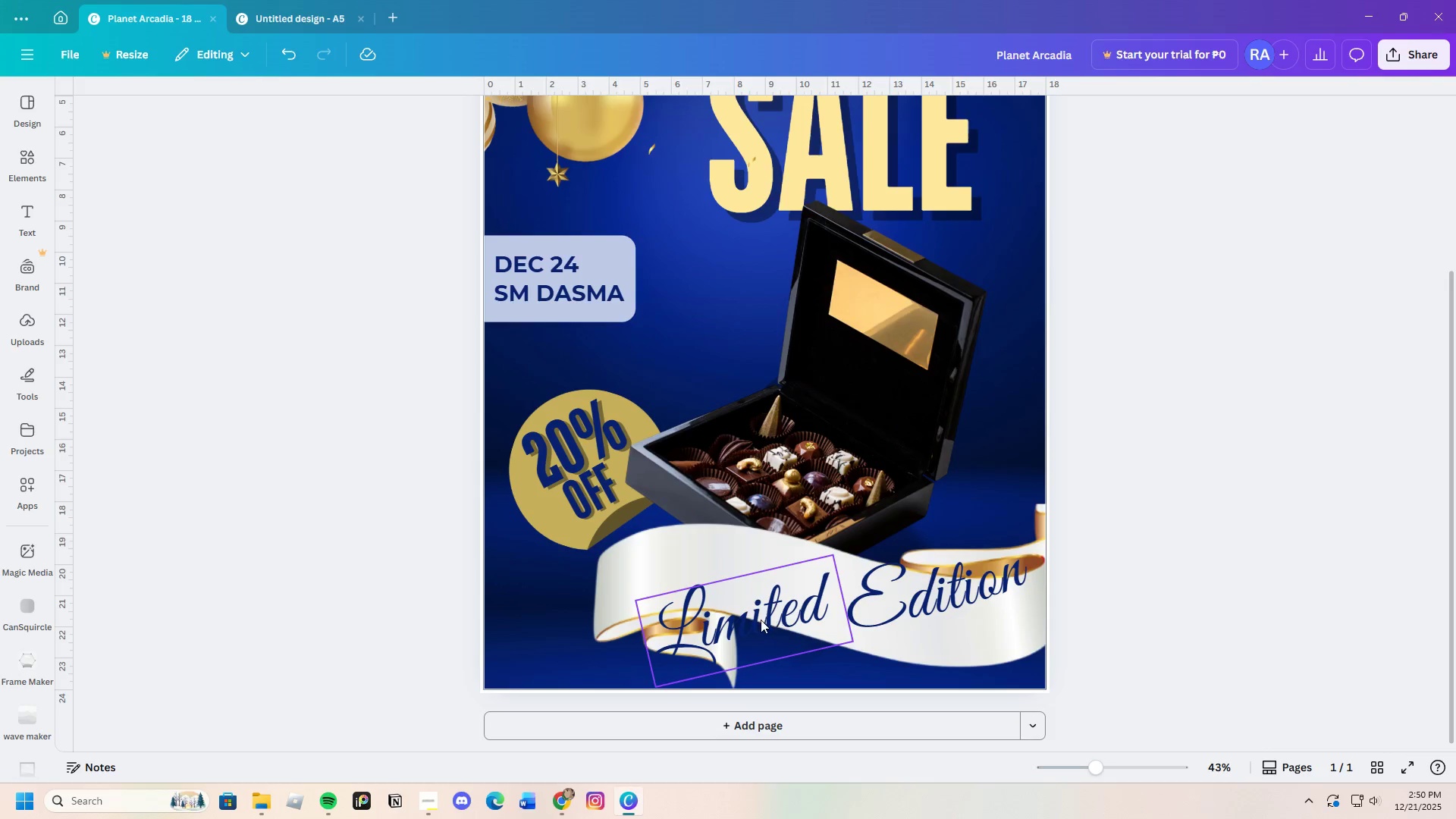 
left_click([760, 620])
 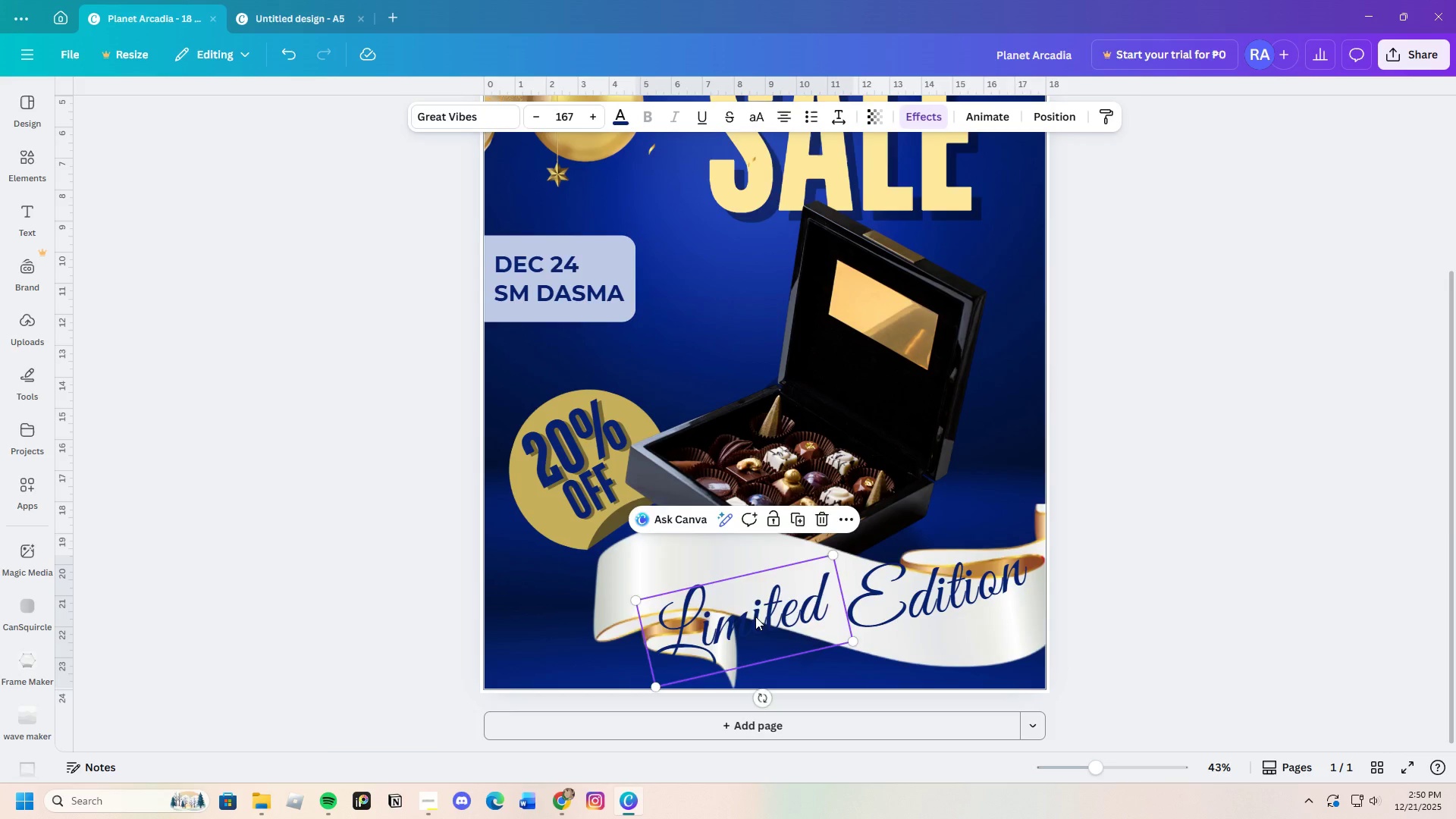 
left_click_drag(start_coordinate=[760, 620], to_coordinate=[726, 579])
 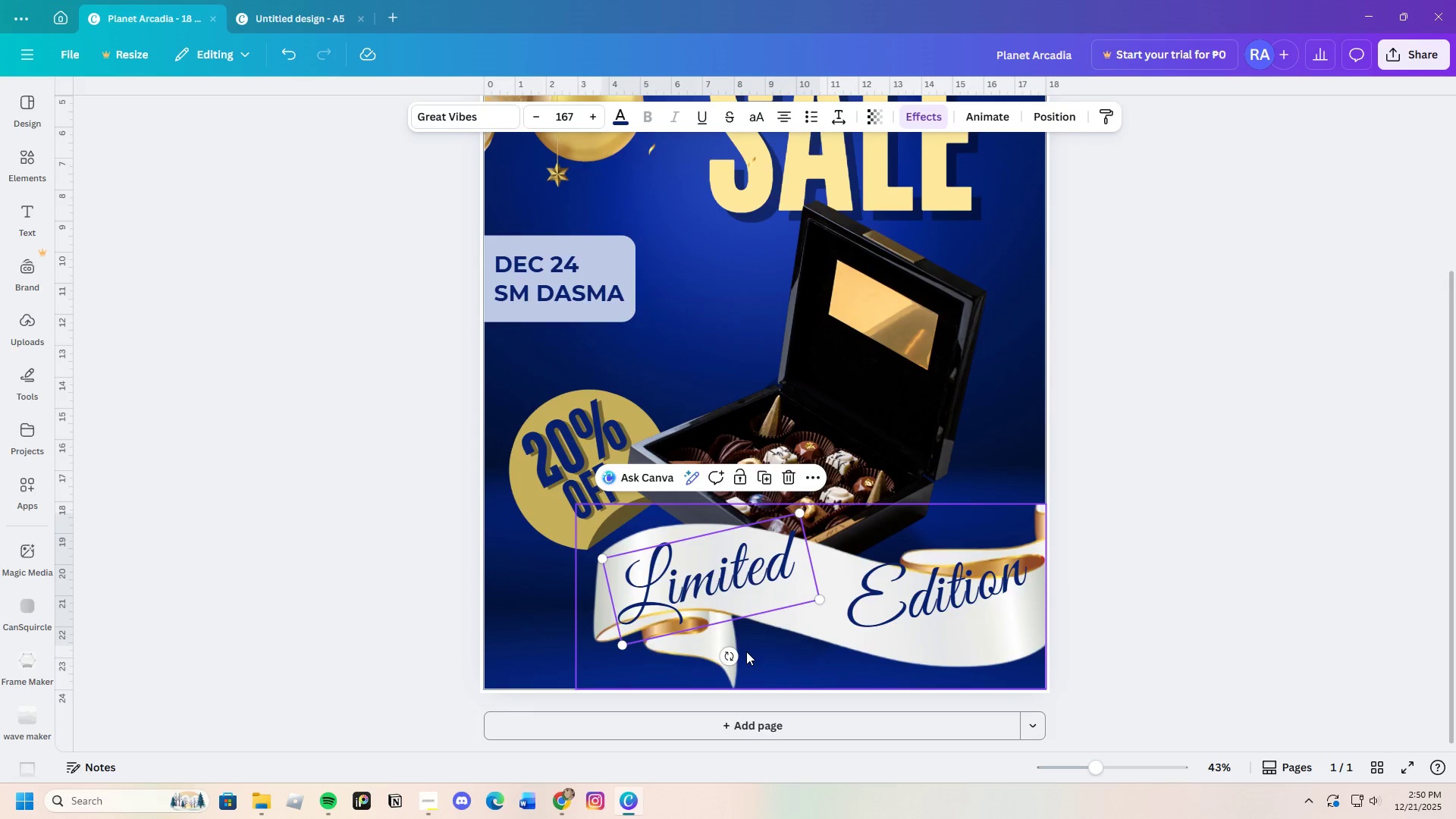 
left_click_drag(start_coordinate=[735, 656], to_coordinate=[708, 667])
 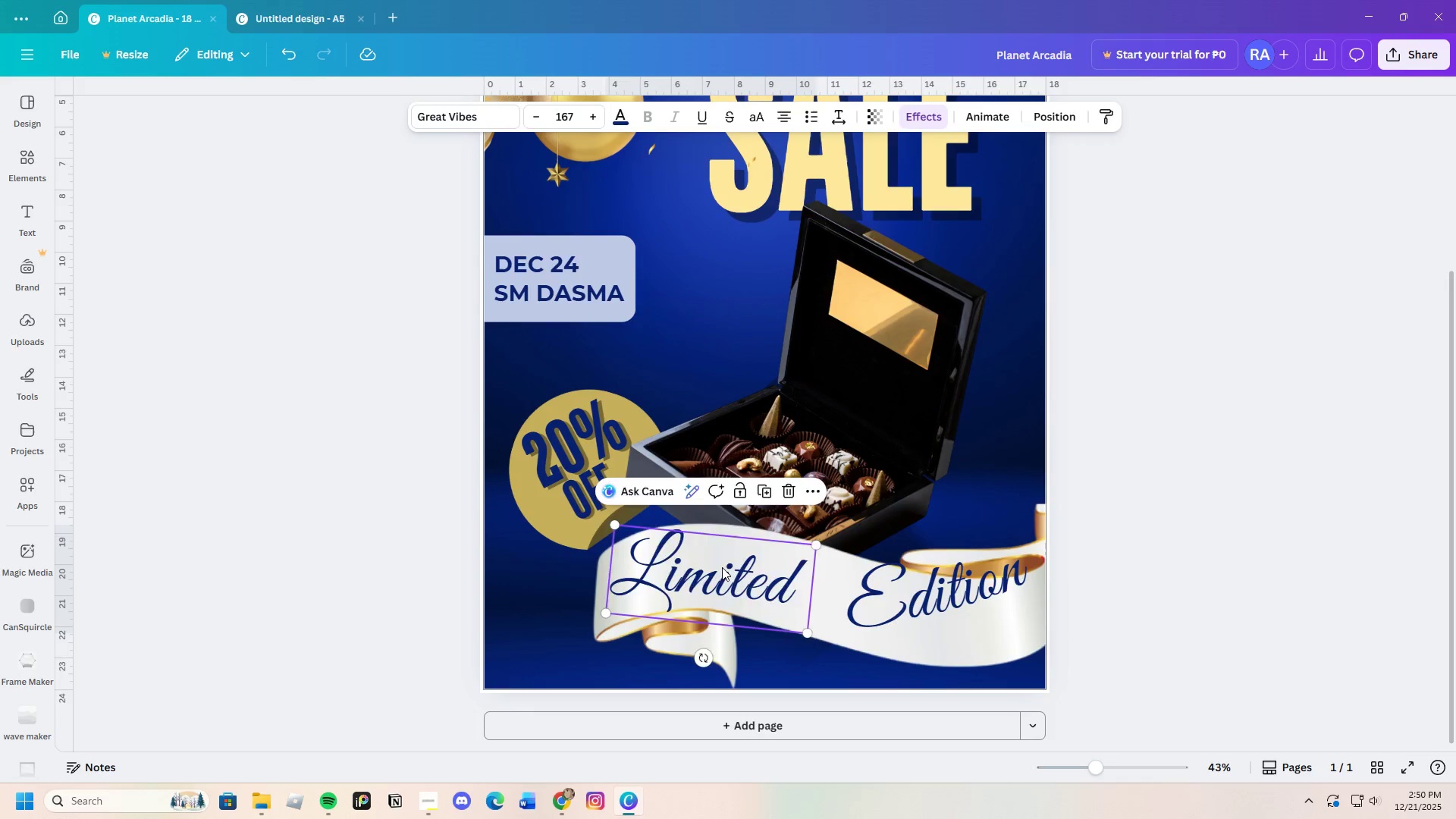 
left_click_drag(start_coordinate=[721, 567], to_coordinate=[751, 571])
 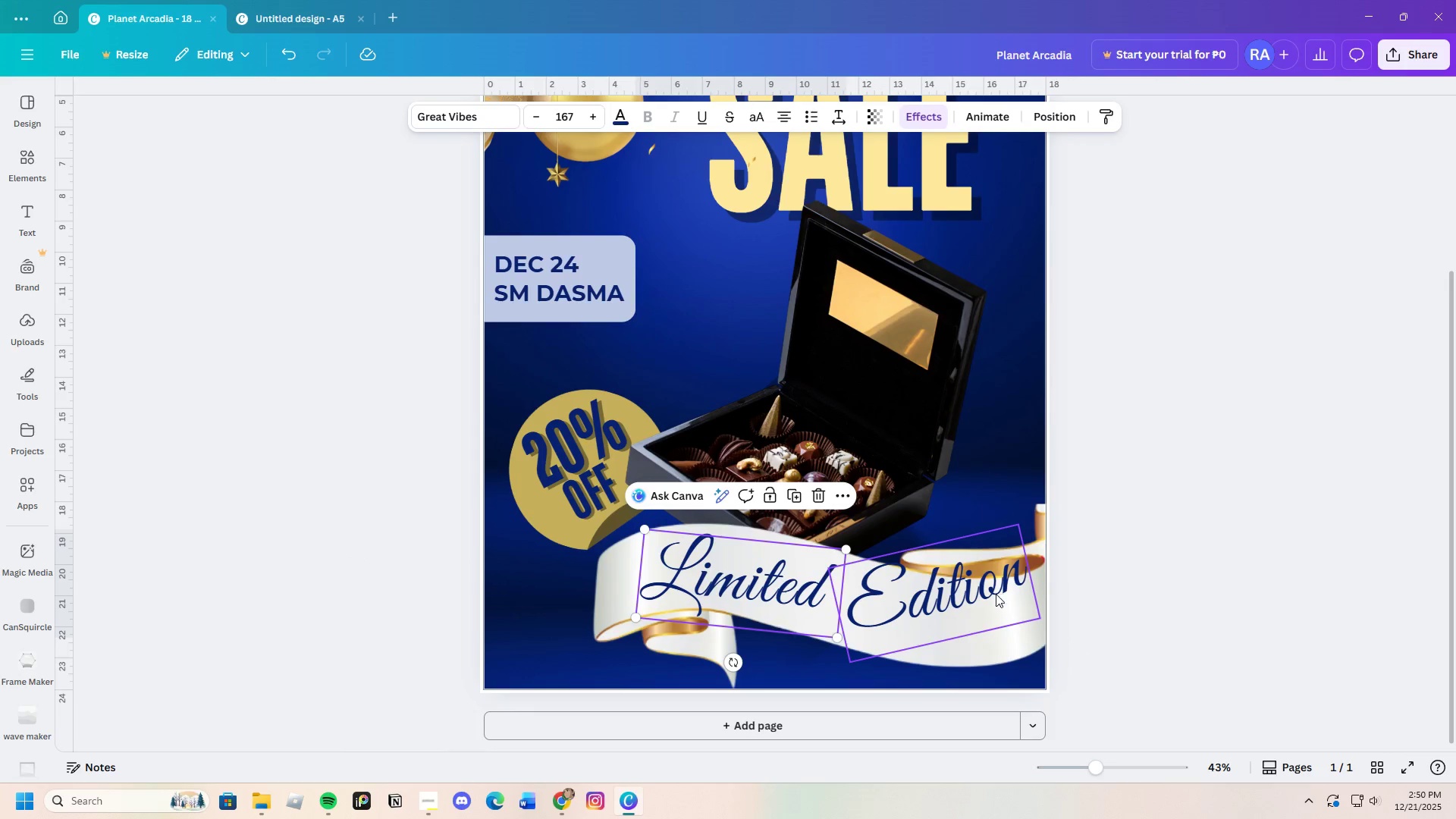 
left_click([978, 590])
 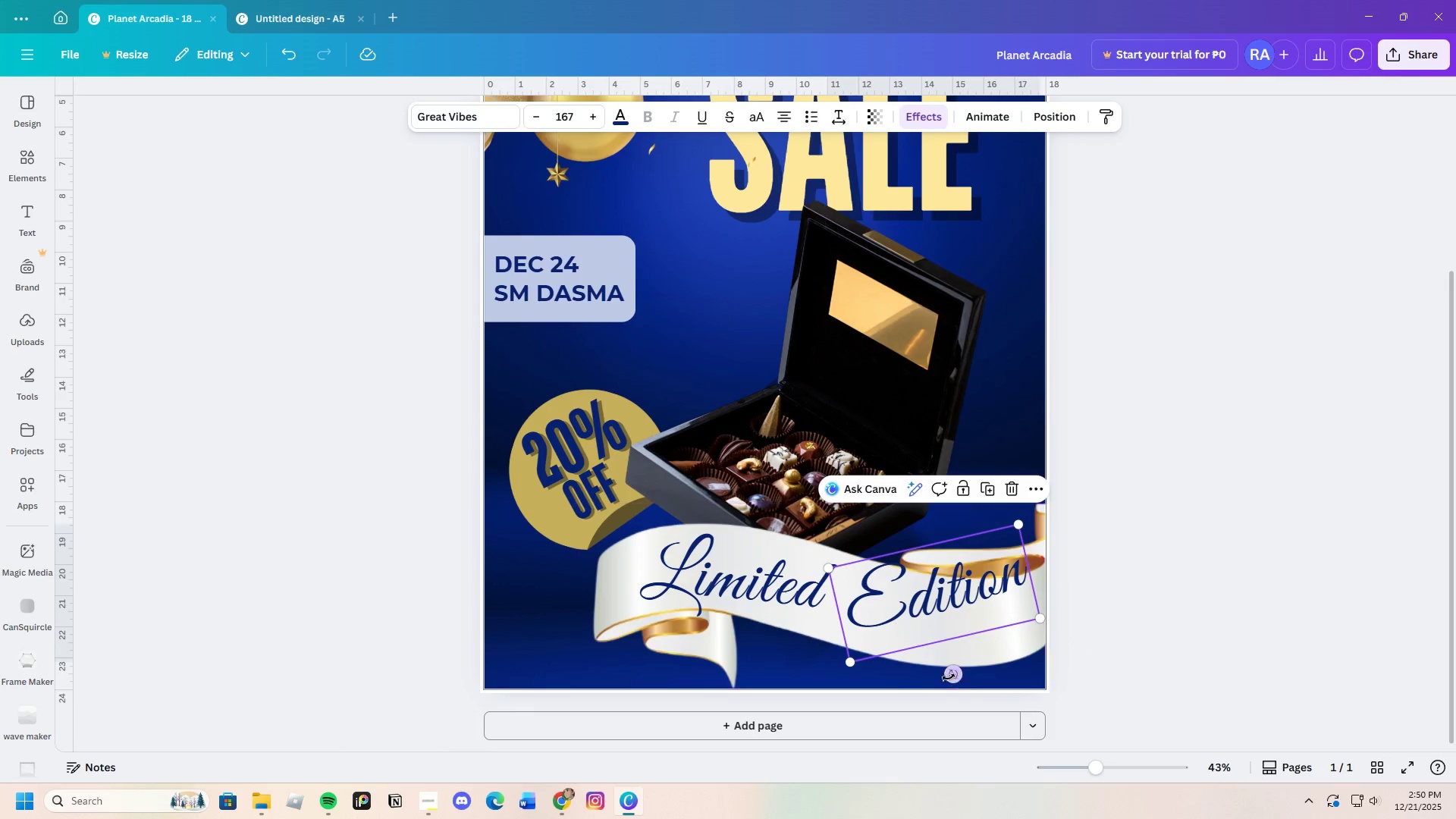 
left_click_drag(start_coordinate=[949, 676], to_coordinate=[921, 679])
 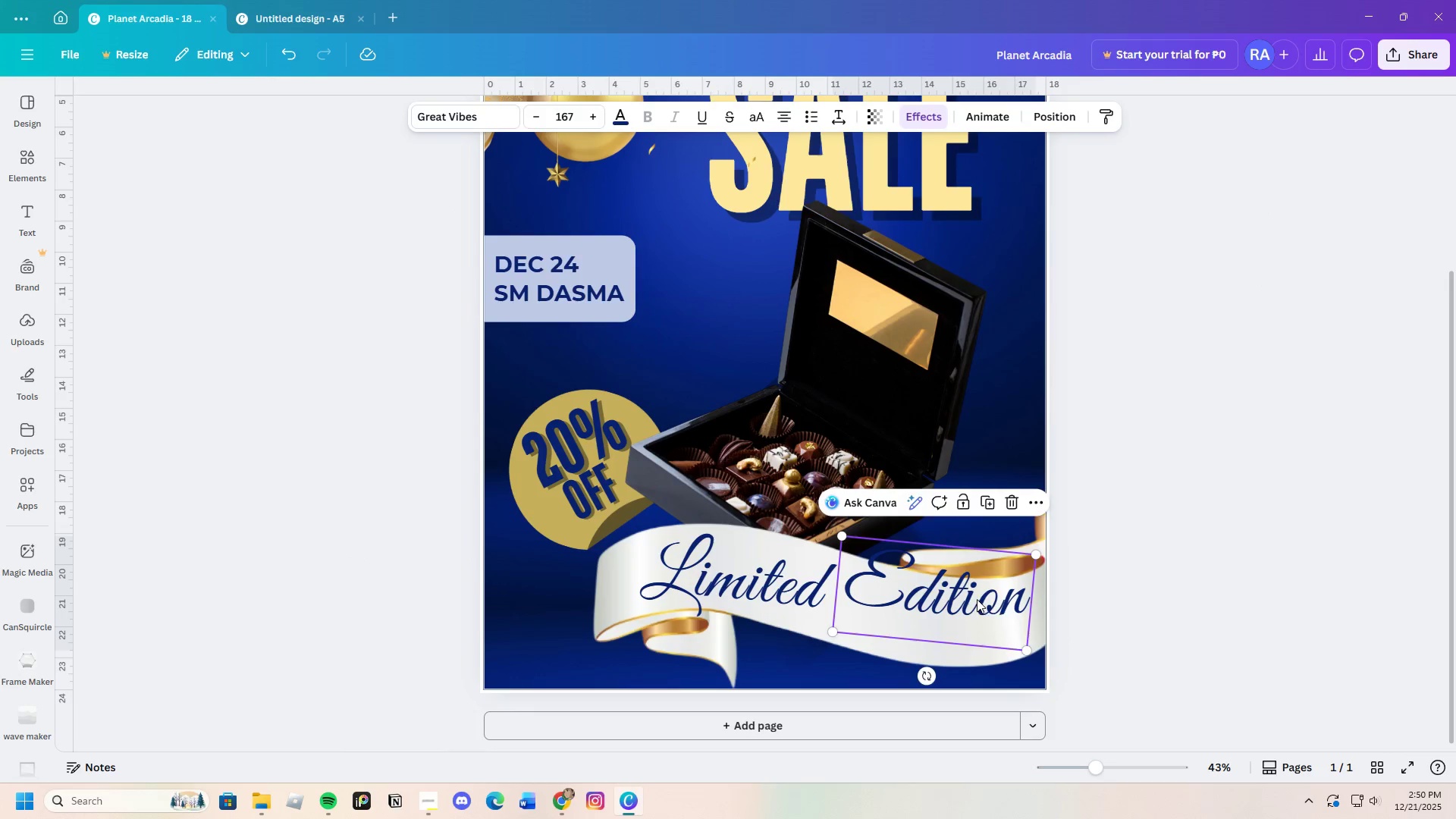 
left_click_drag(start_coordinate=[977, 599], to_coordinate=[977, 620])
 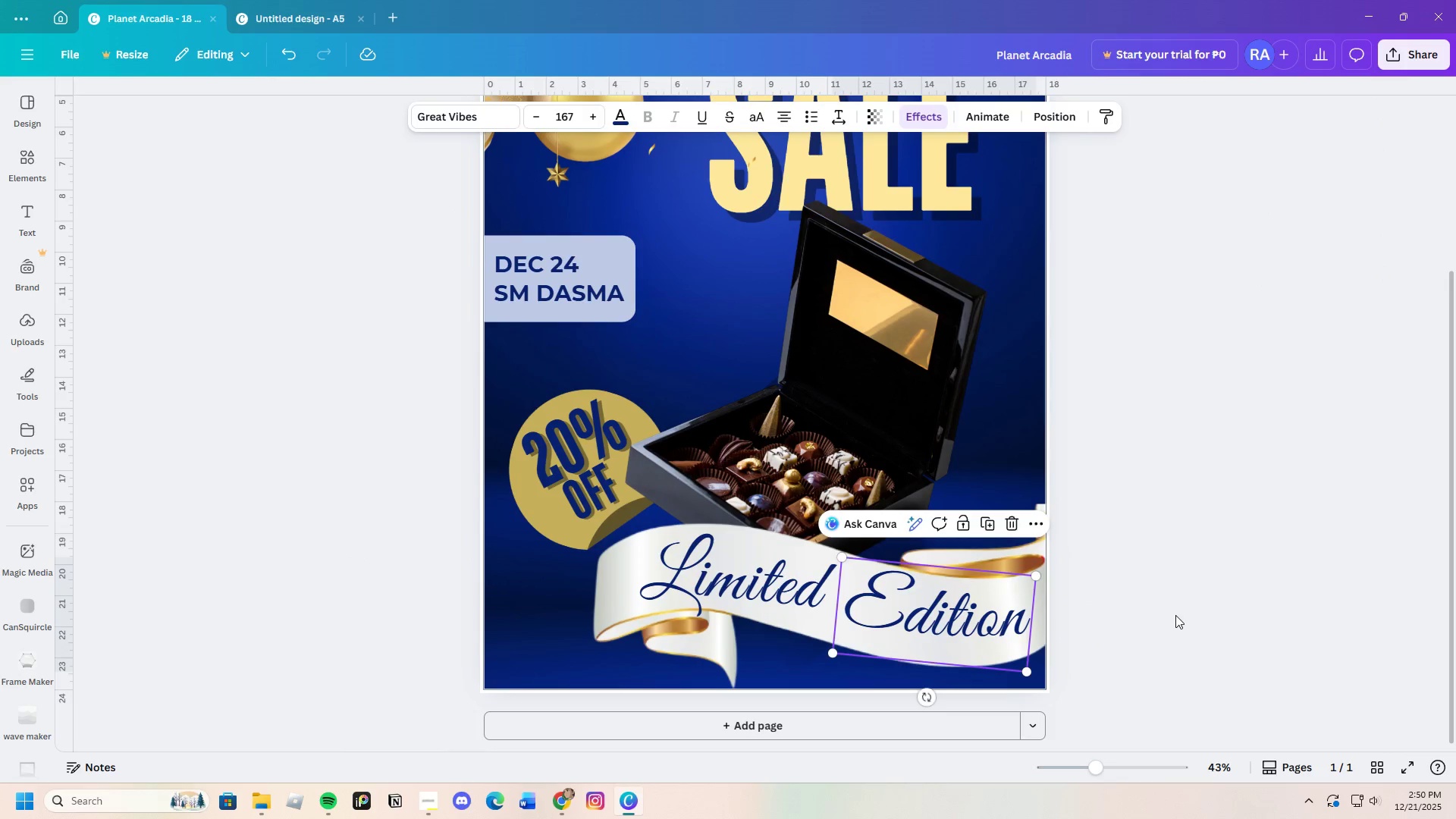 
left_click([1175, 615])
 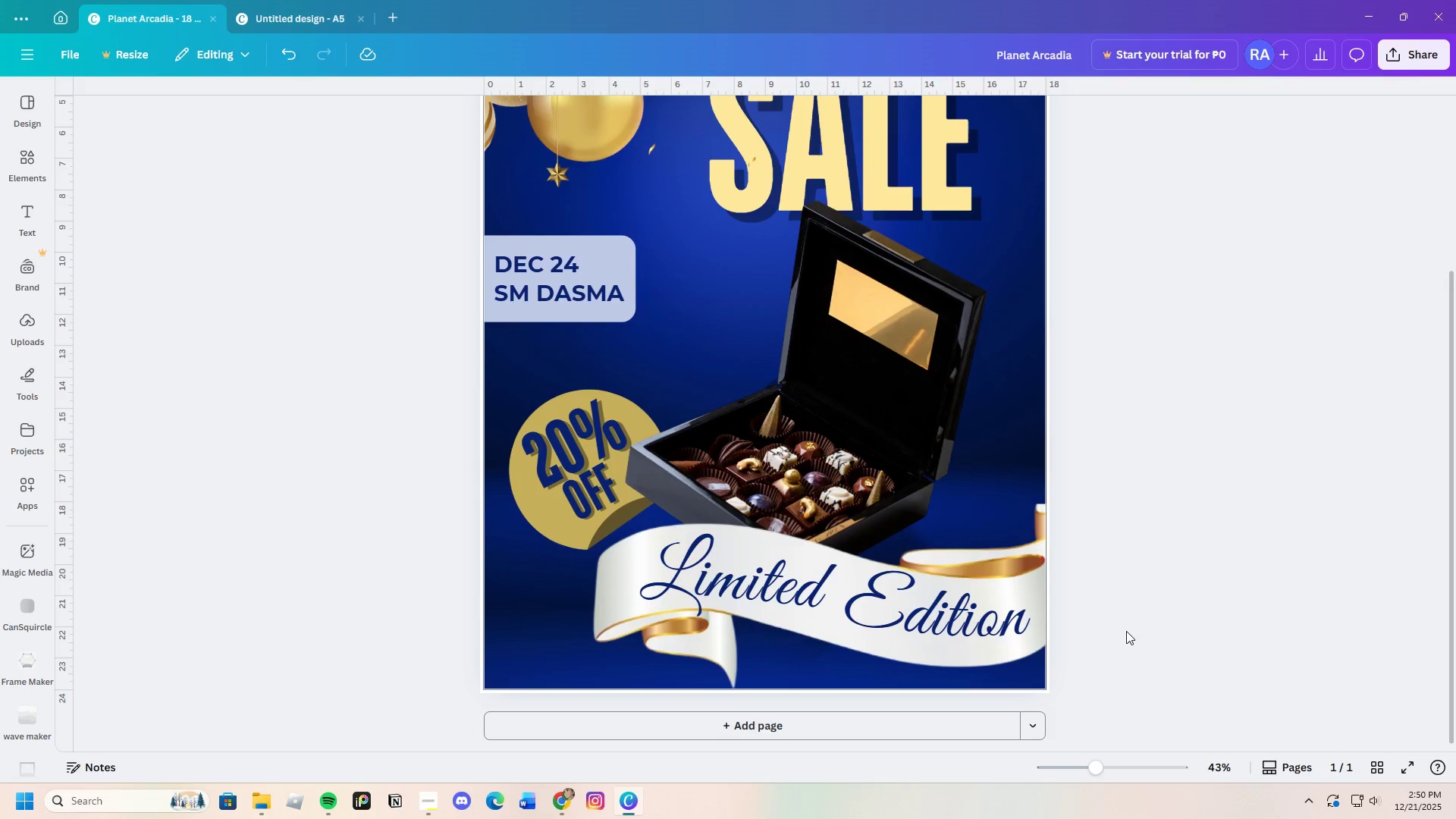 
scroll: coordinate [1126, 635], scroll_direction: down, amount: 2.0
 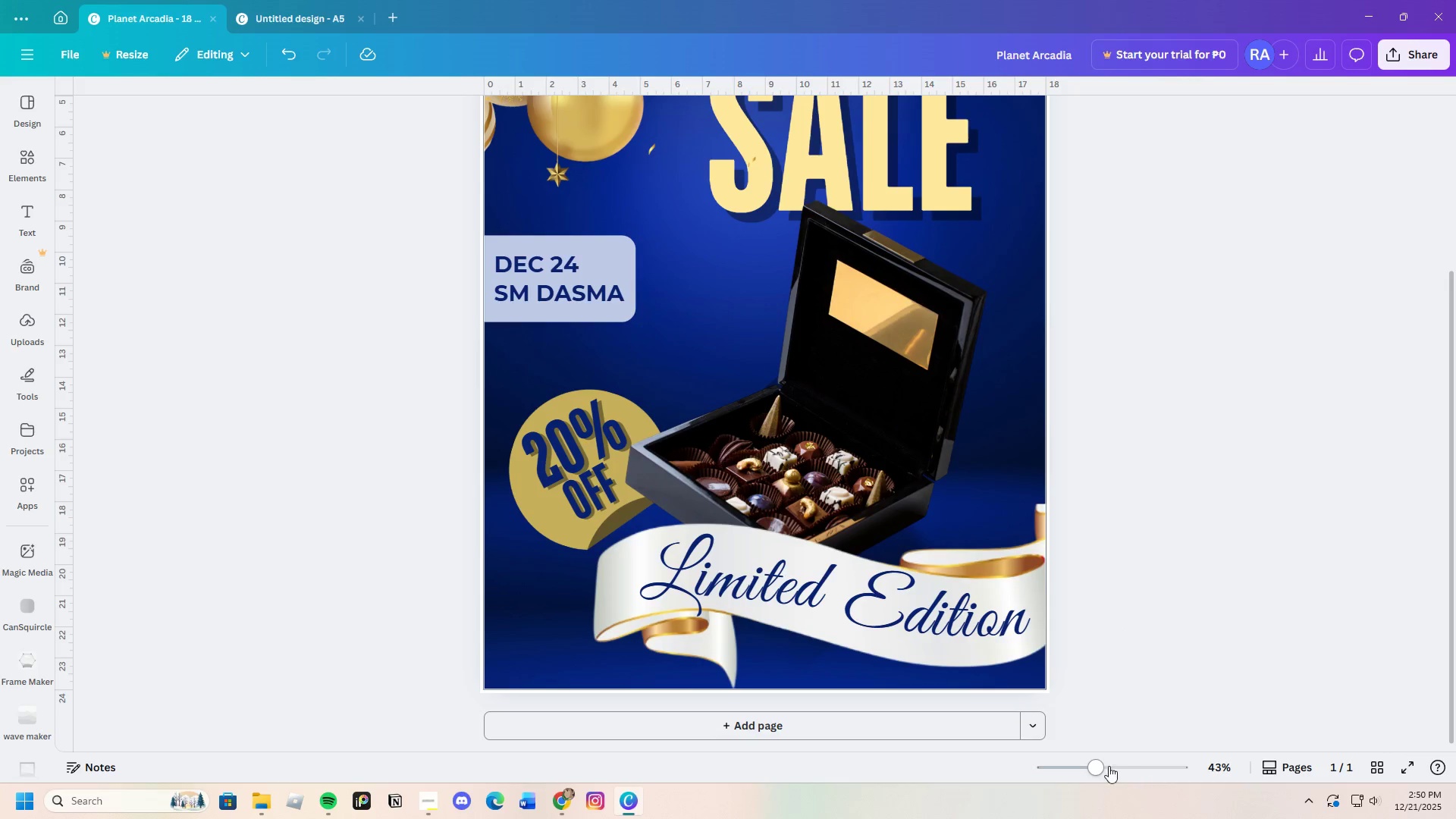 
left_click_drag(start_coordinate=[1097, 766], to_coordinate=[1088, 777])
 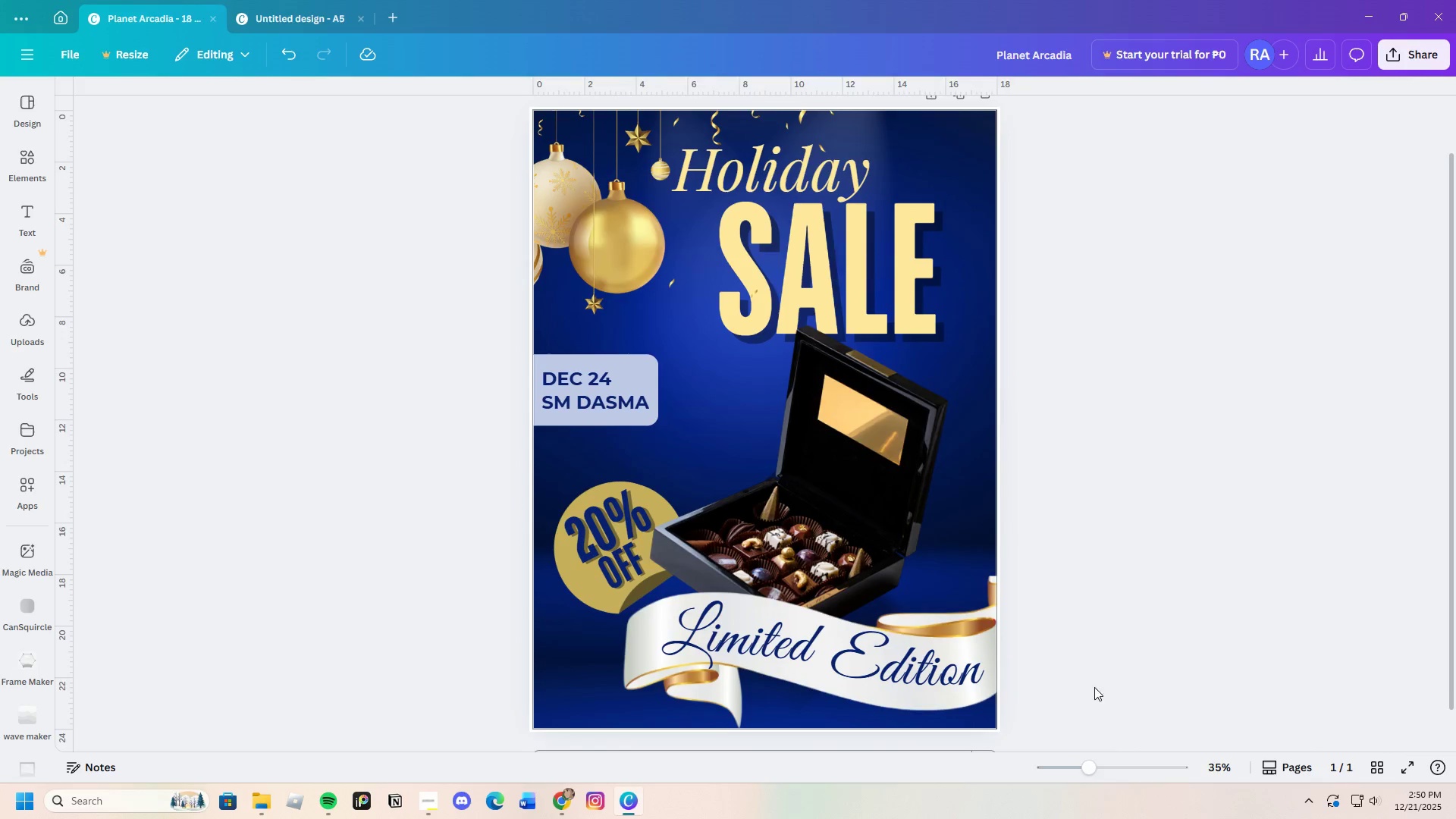 
scroll: coordinate [1095, 676], scroll_direction: down, amount: 1.0
 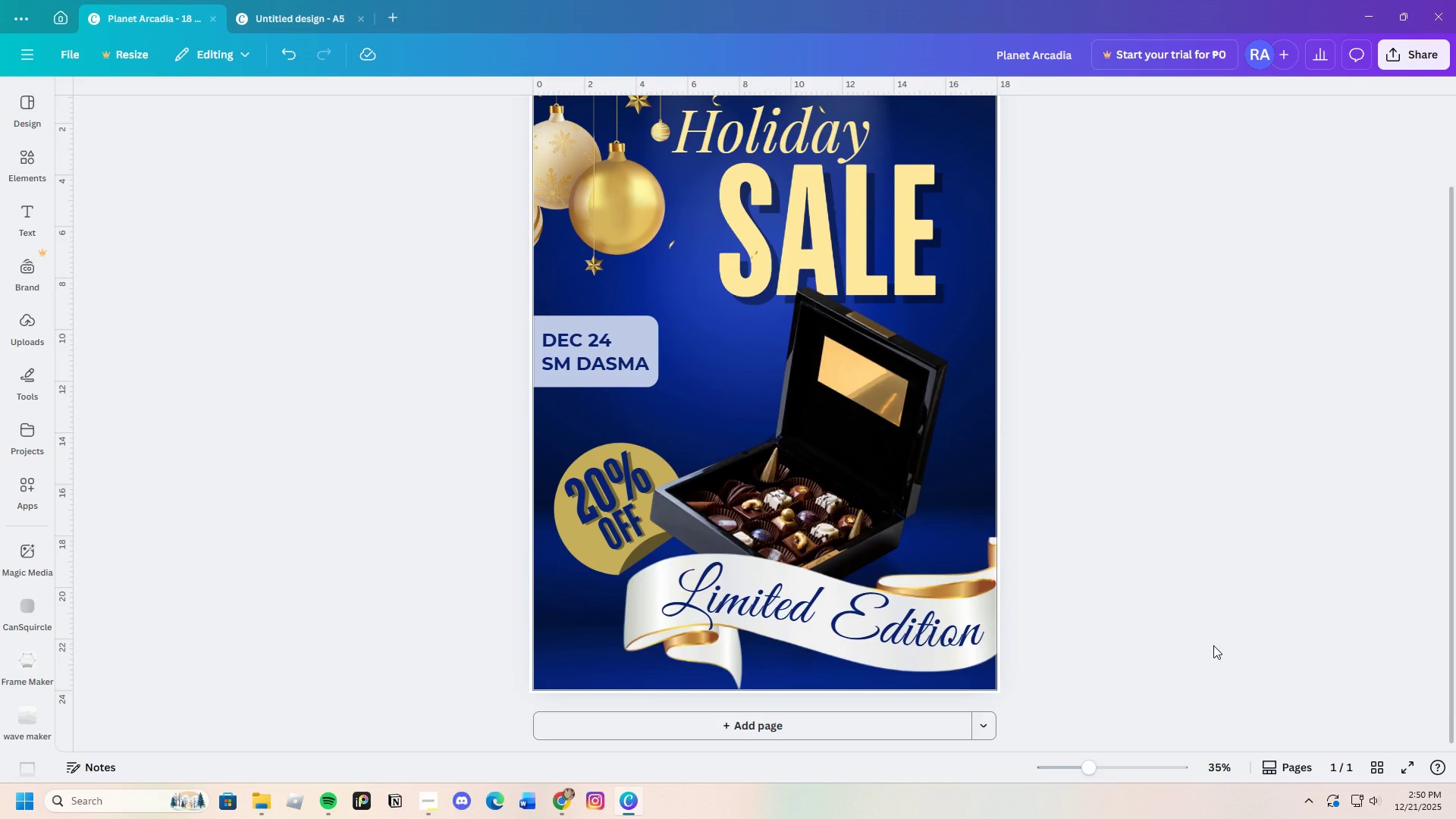 
wait(9.3)
 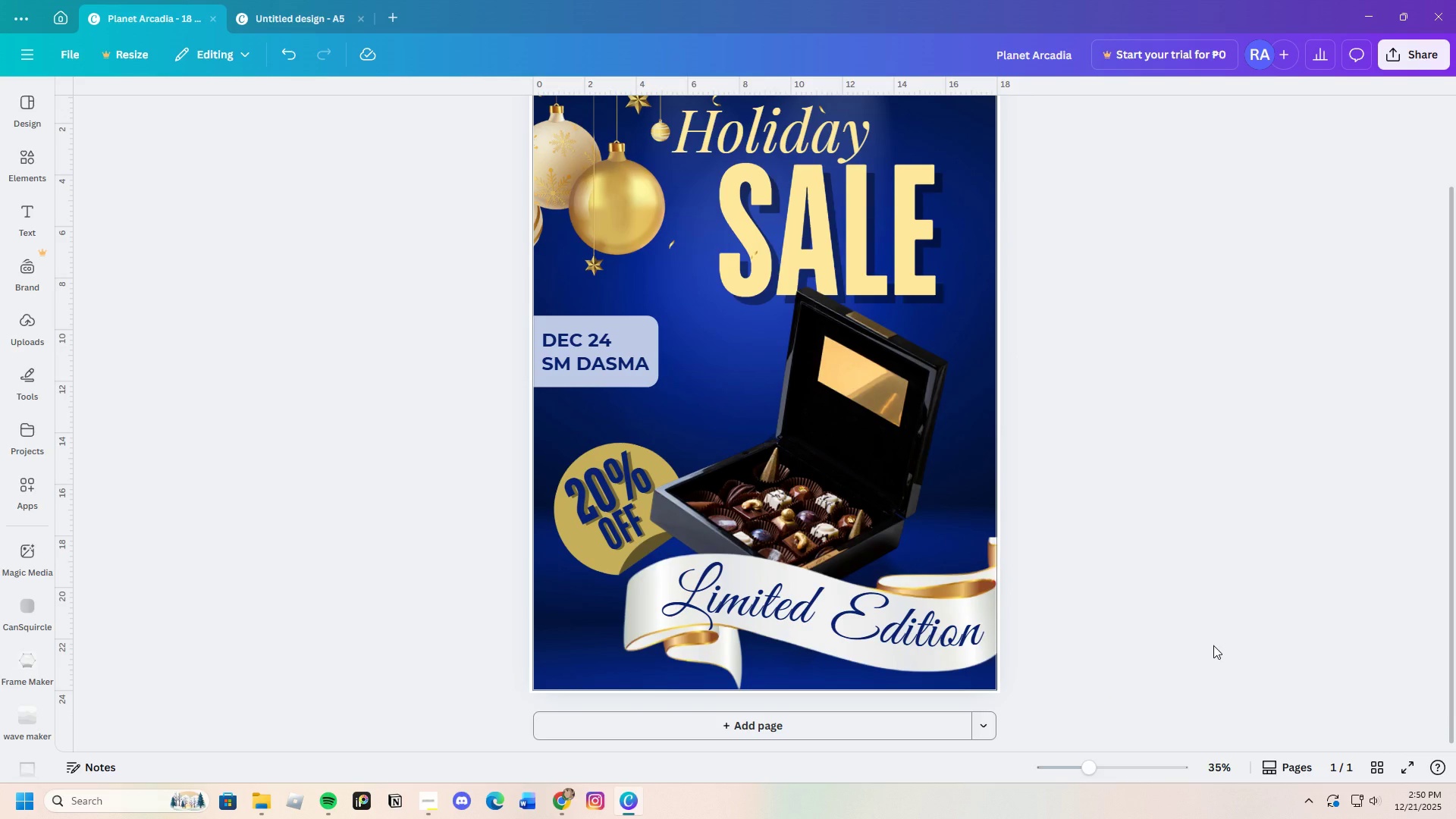 
left_click([770, 604])
 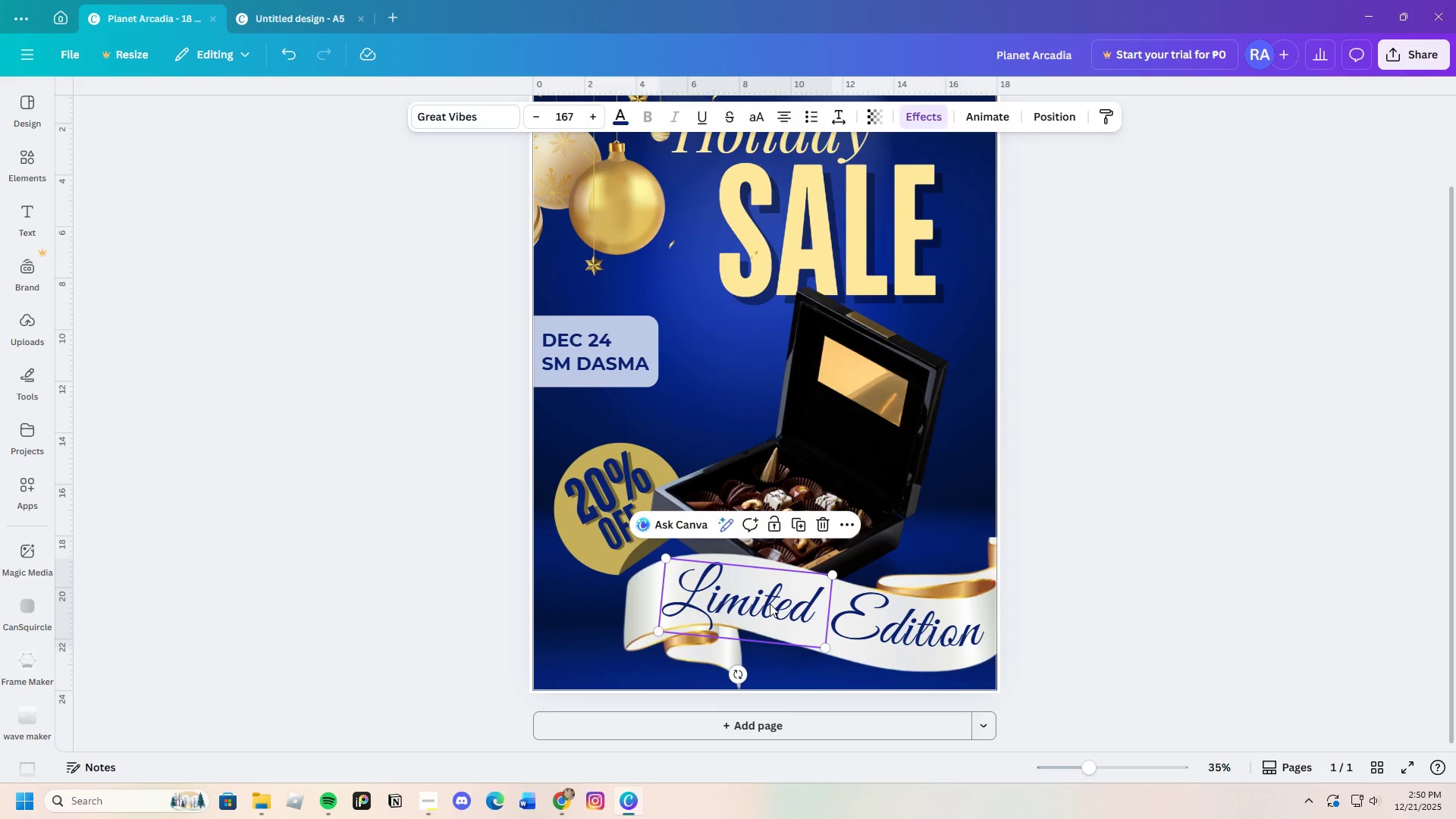 
left_click_drag(start_coordinate=[770, 604], to_coordinate=[766, 601])
 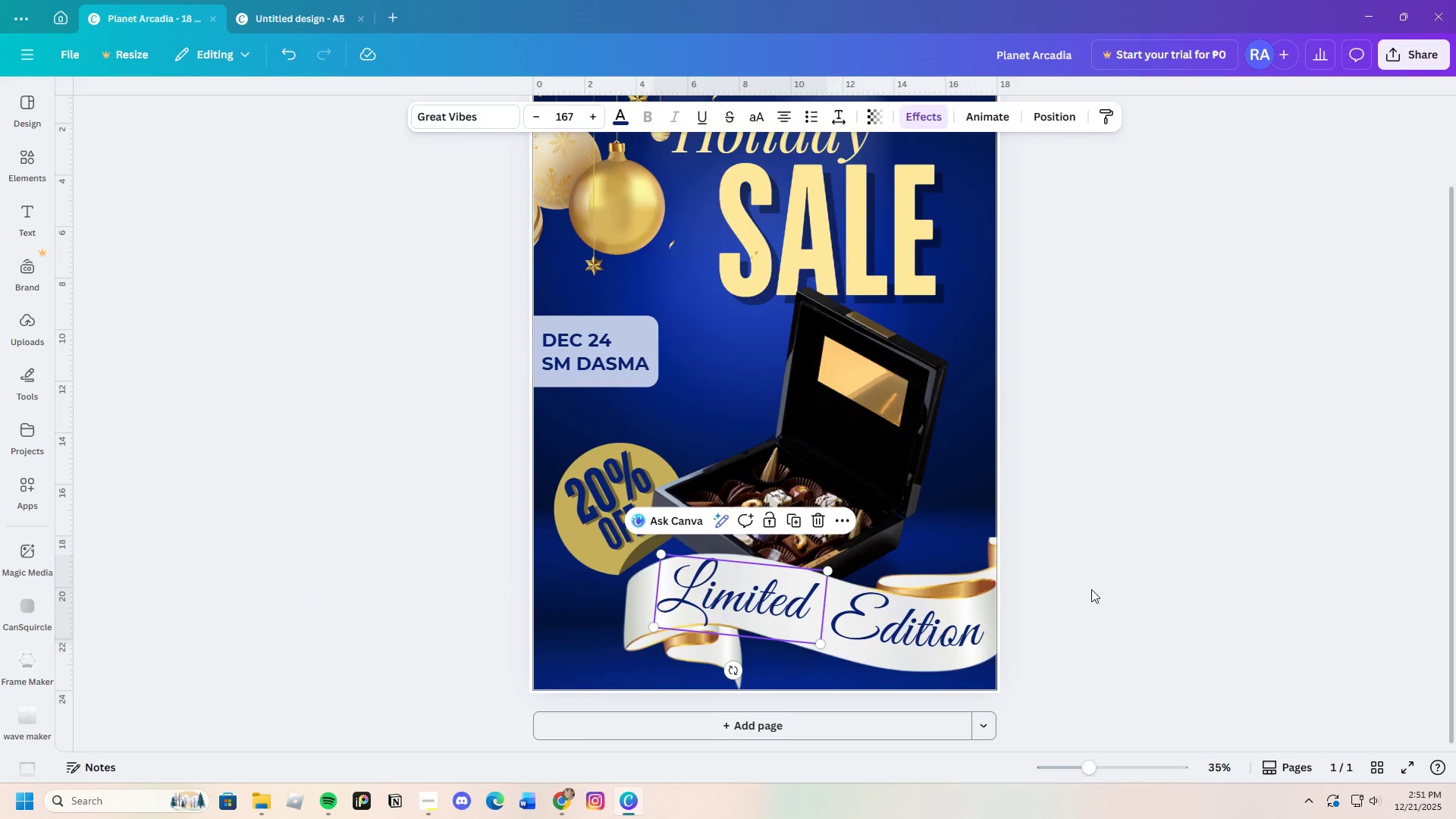 
left_click([1091, 589])
 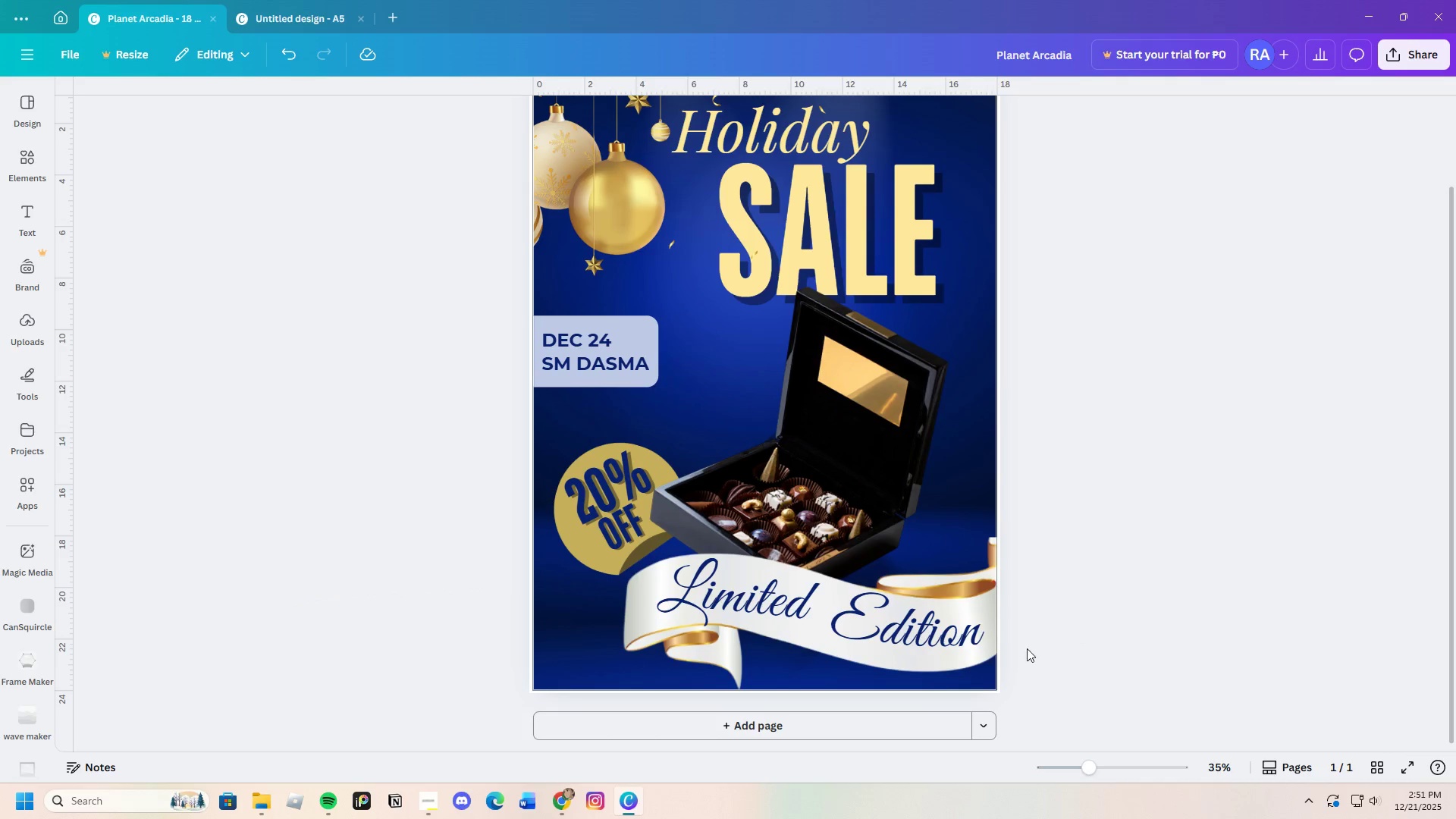 
left_click([931, 632])
 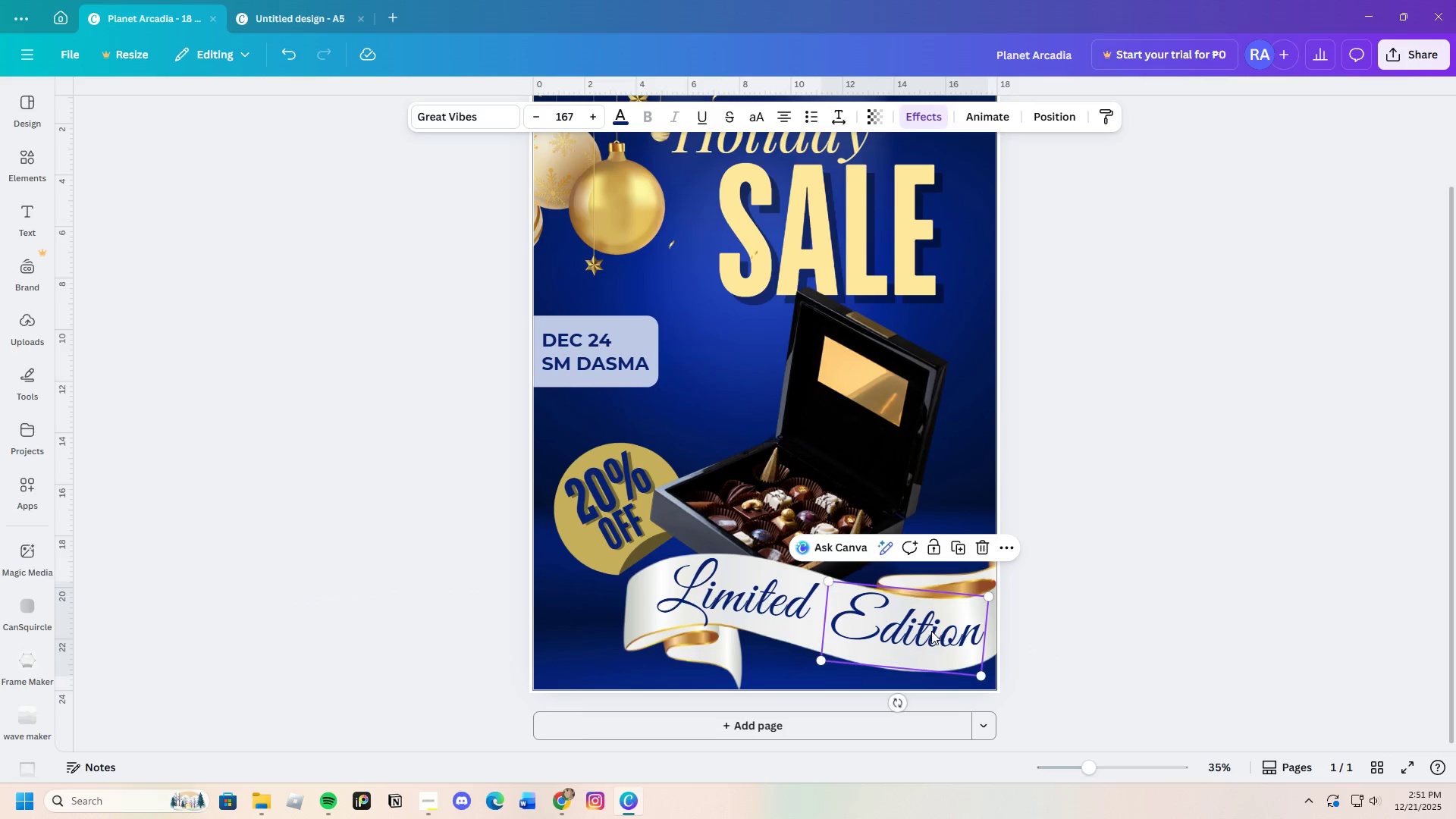 
left_click_drag(start_coordinate=[931, 631], to_coordinate=[932, 639])
 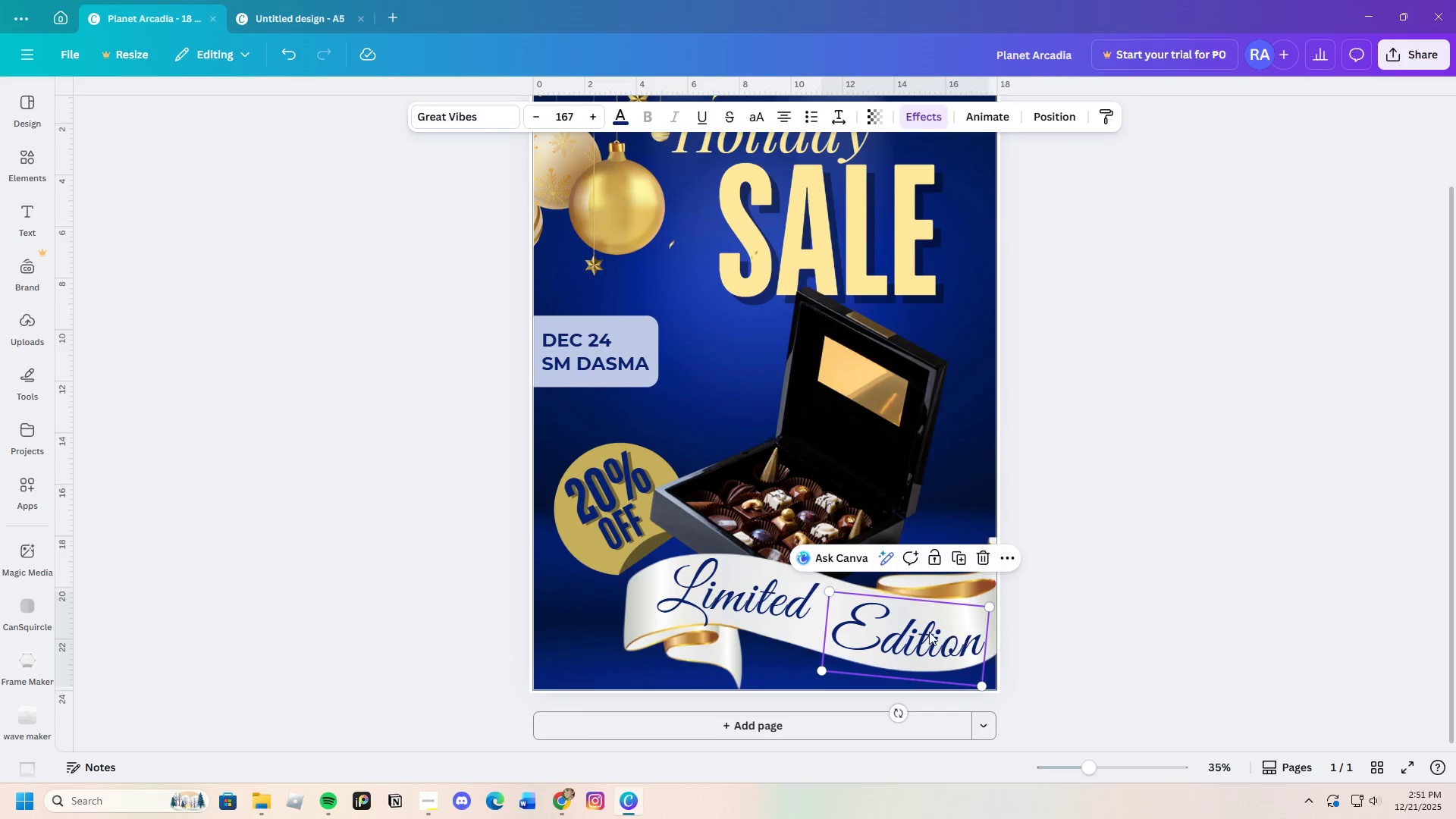 
left_click_drag(start_coordinate=[919, 632], to_coordinate=[924, 628])
 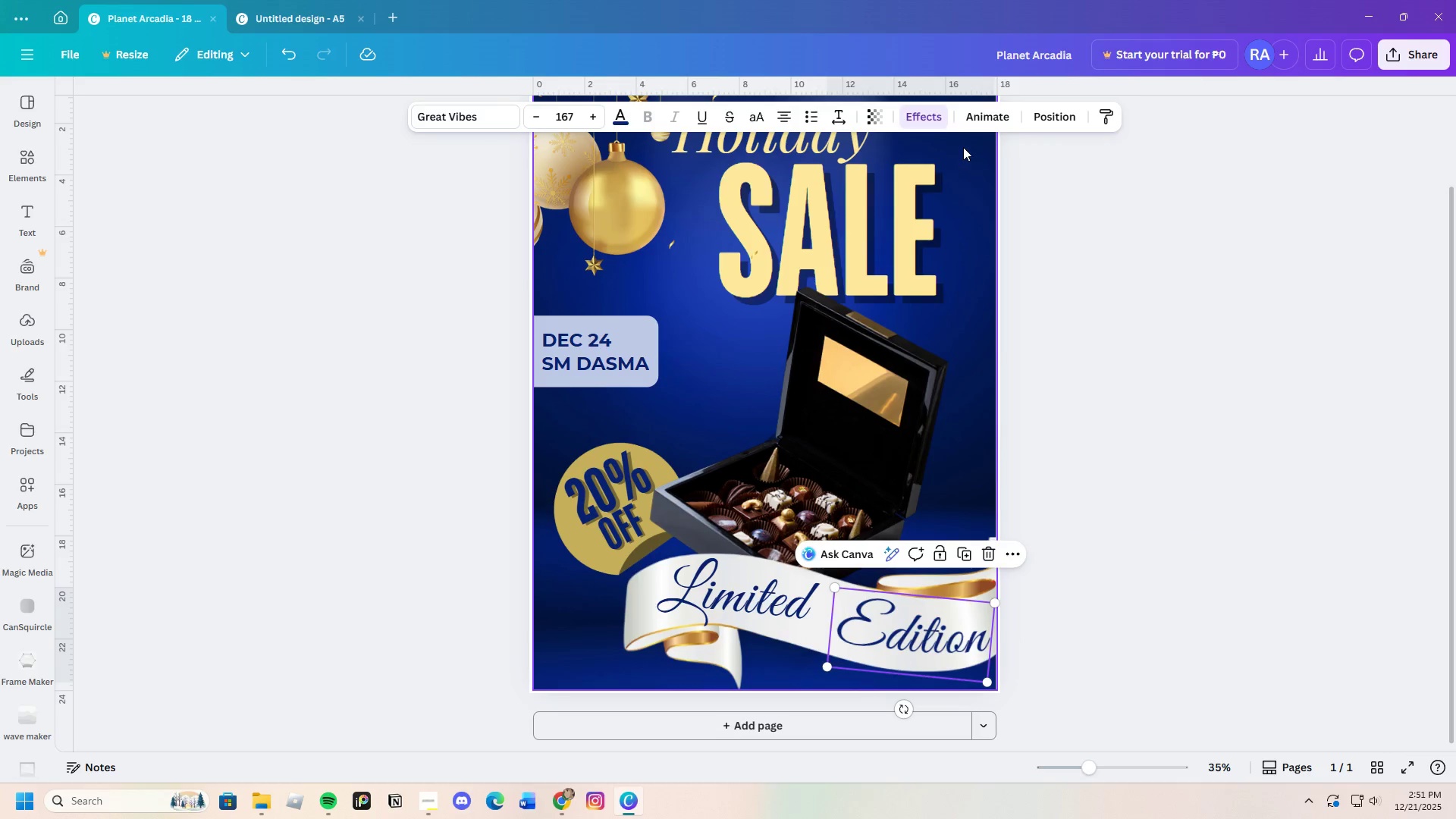 
left_click([900, 117])
 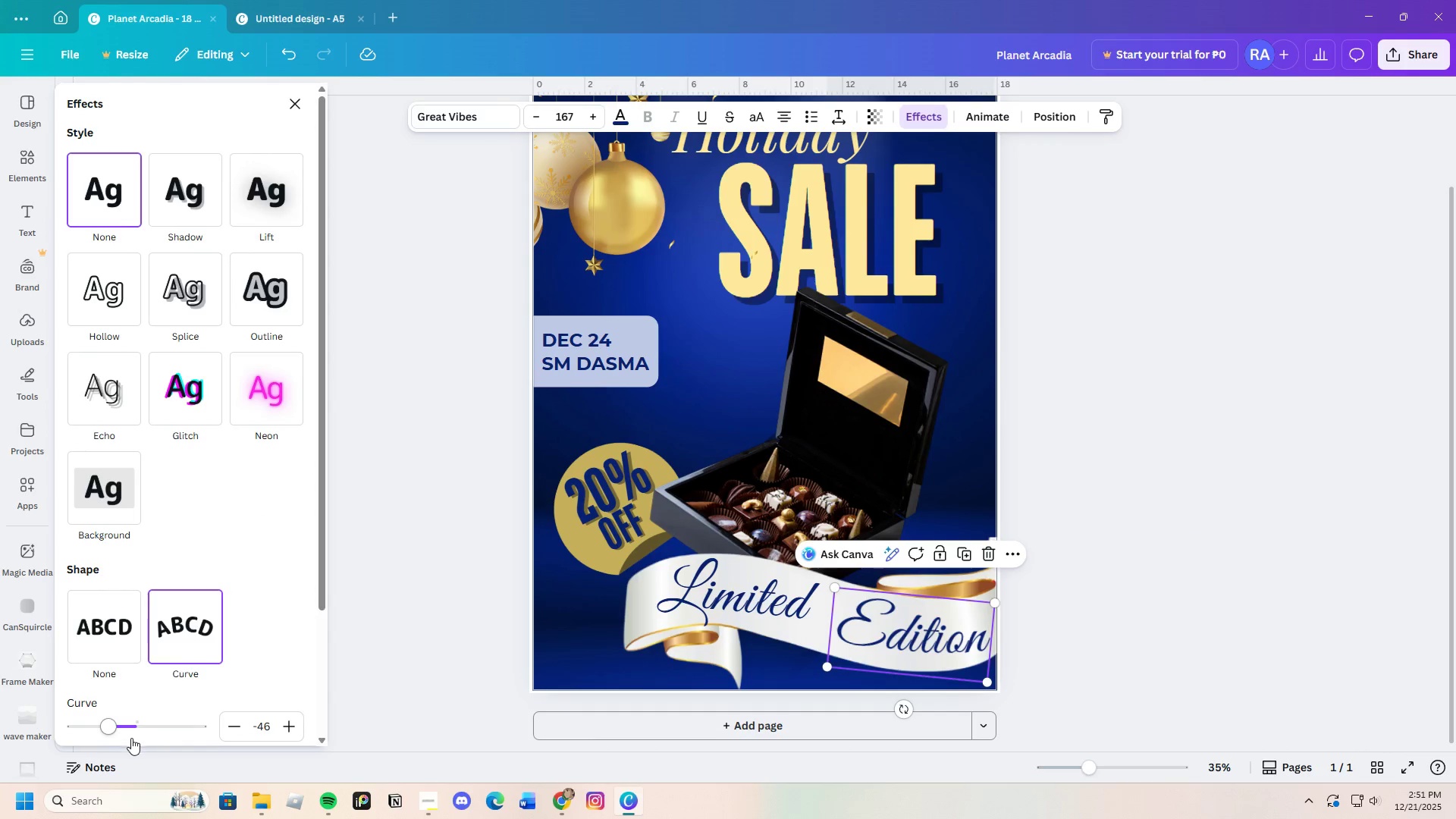 
left_click_drag(start_coordinate=[112, 731], to_coordinate=[102, 729])
 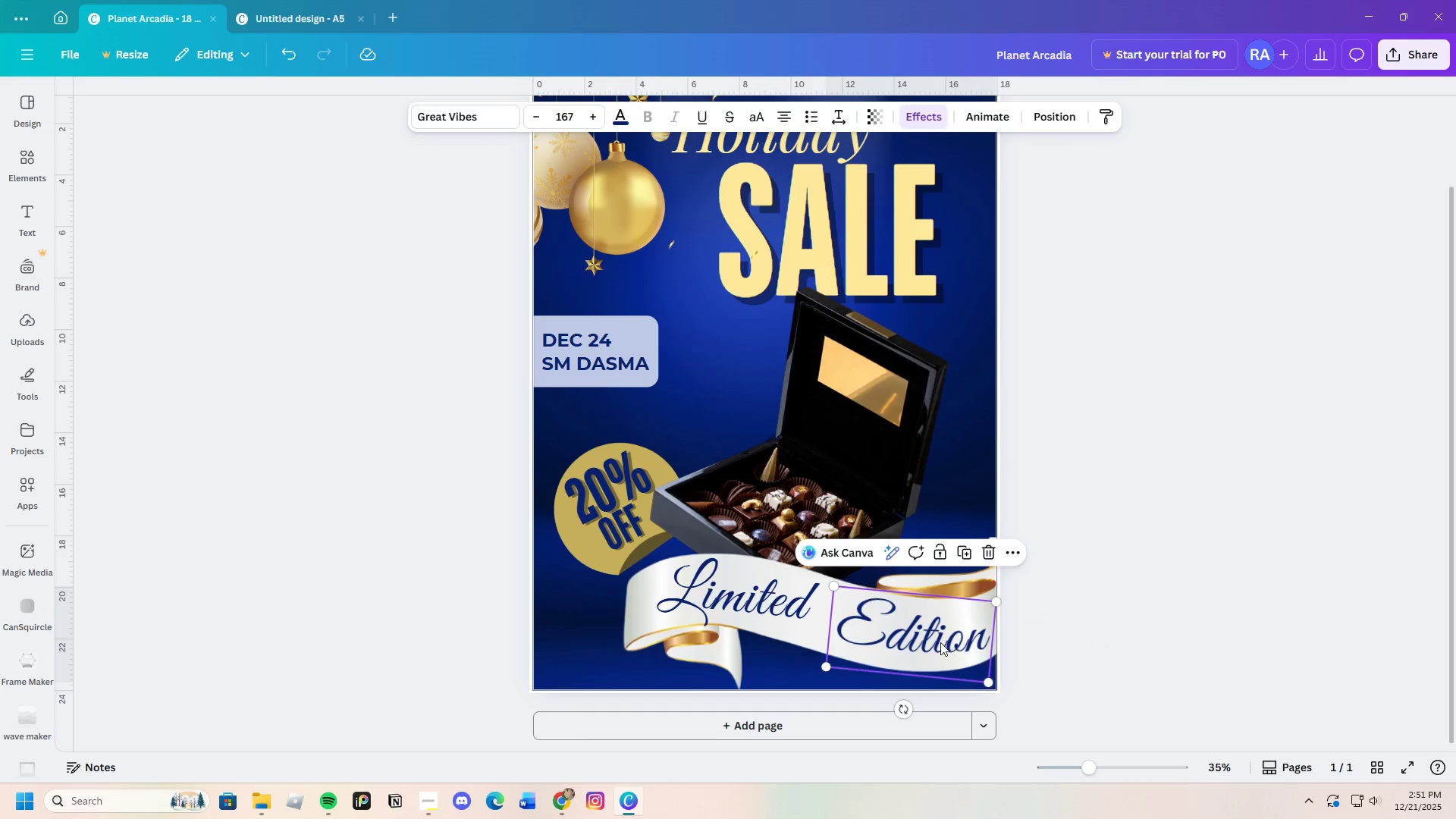 
left_click([1100, 642])
 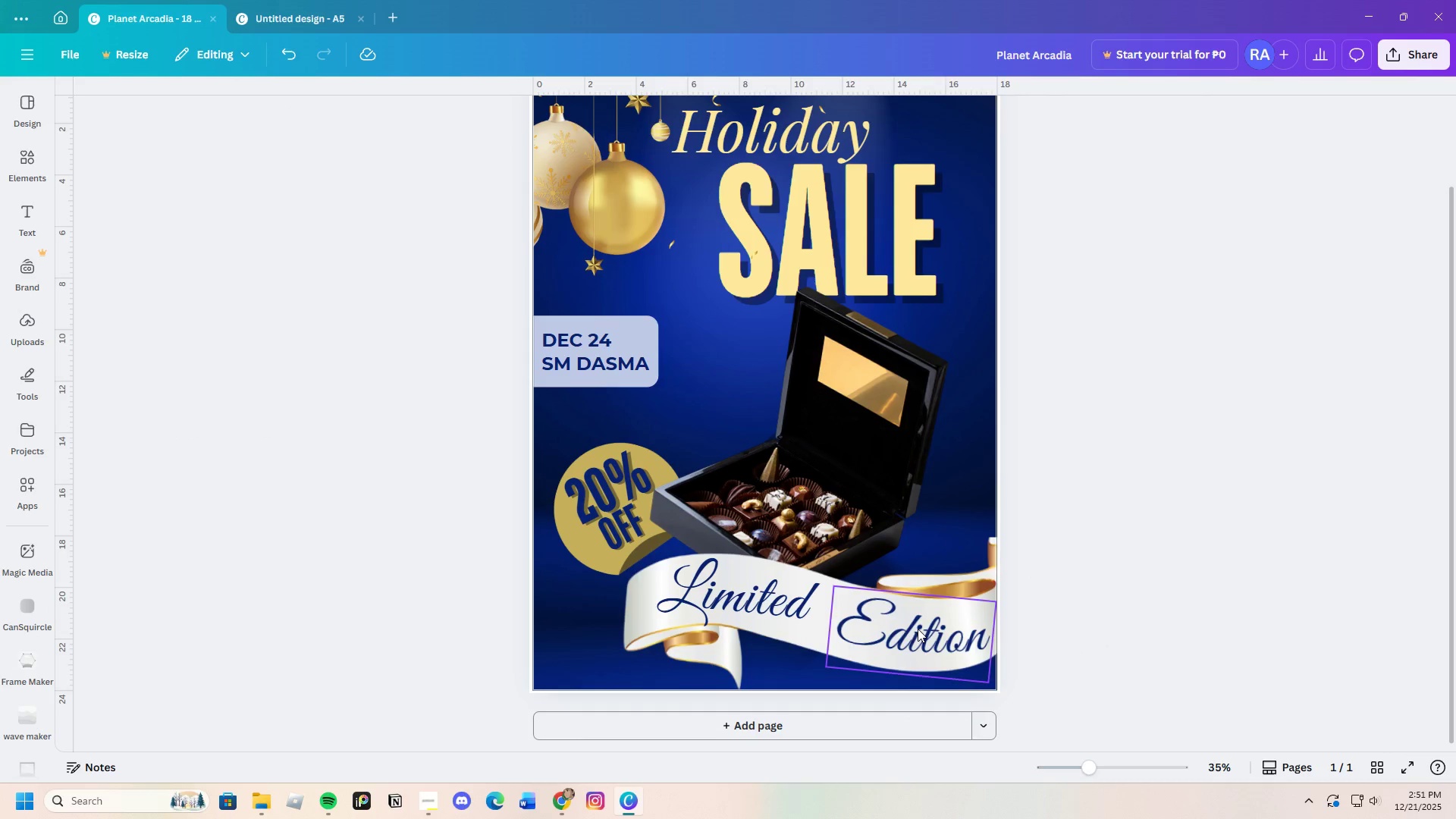 
left_click_drag(start_coordinate=[918, 629], to_coordinate=[907, 623])
 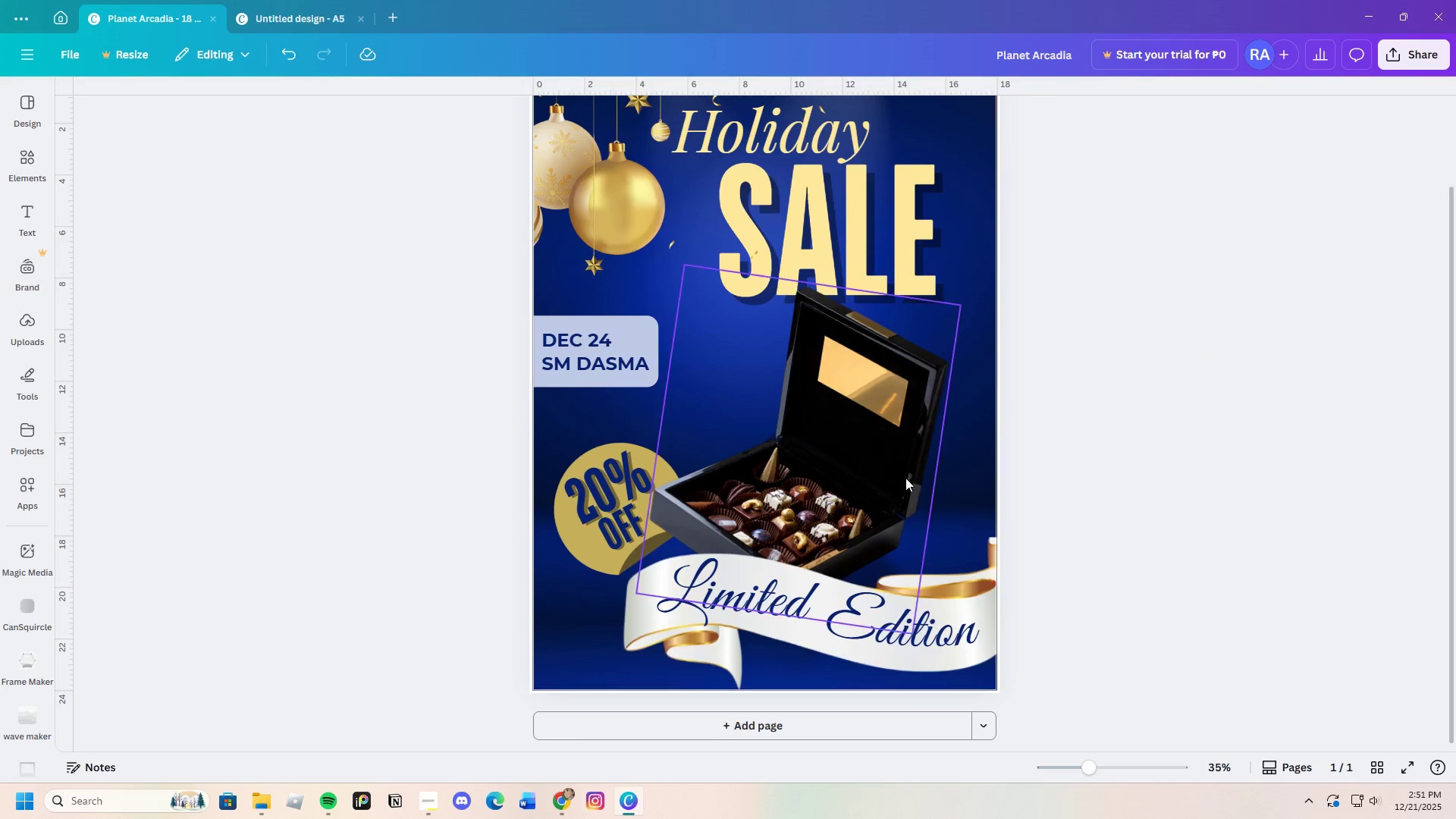 
left_click([856, 459])
 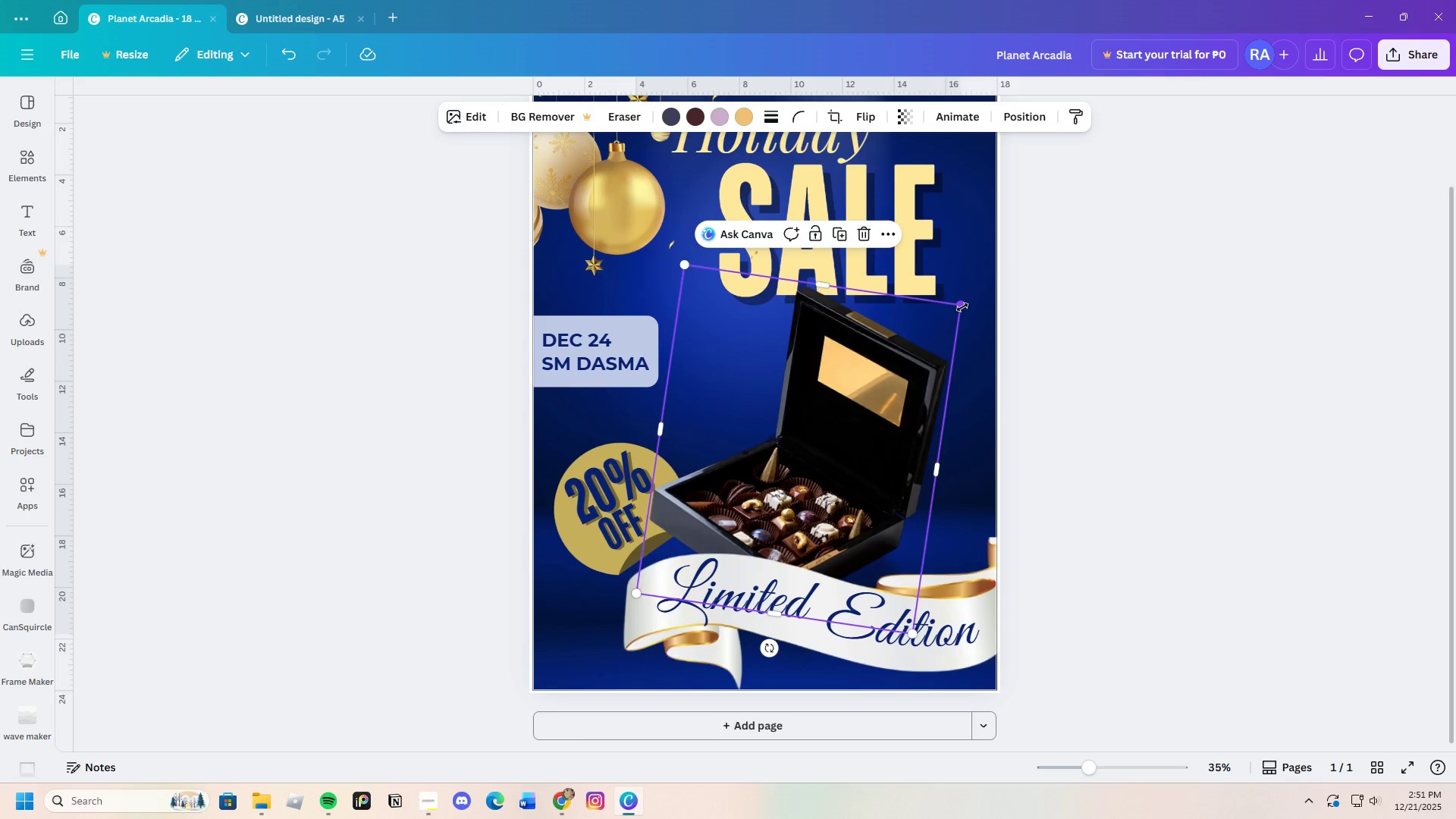 
left_click_drag(start_coordinate=[962, 307], to_coordinate=[996, 273])
 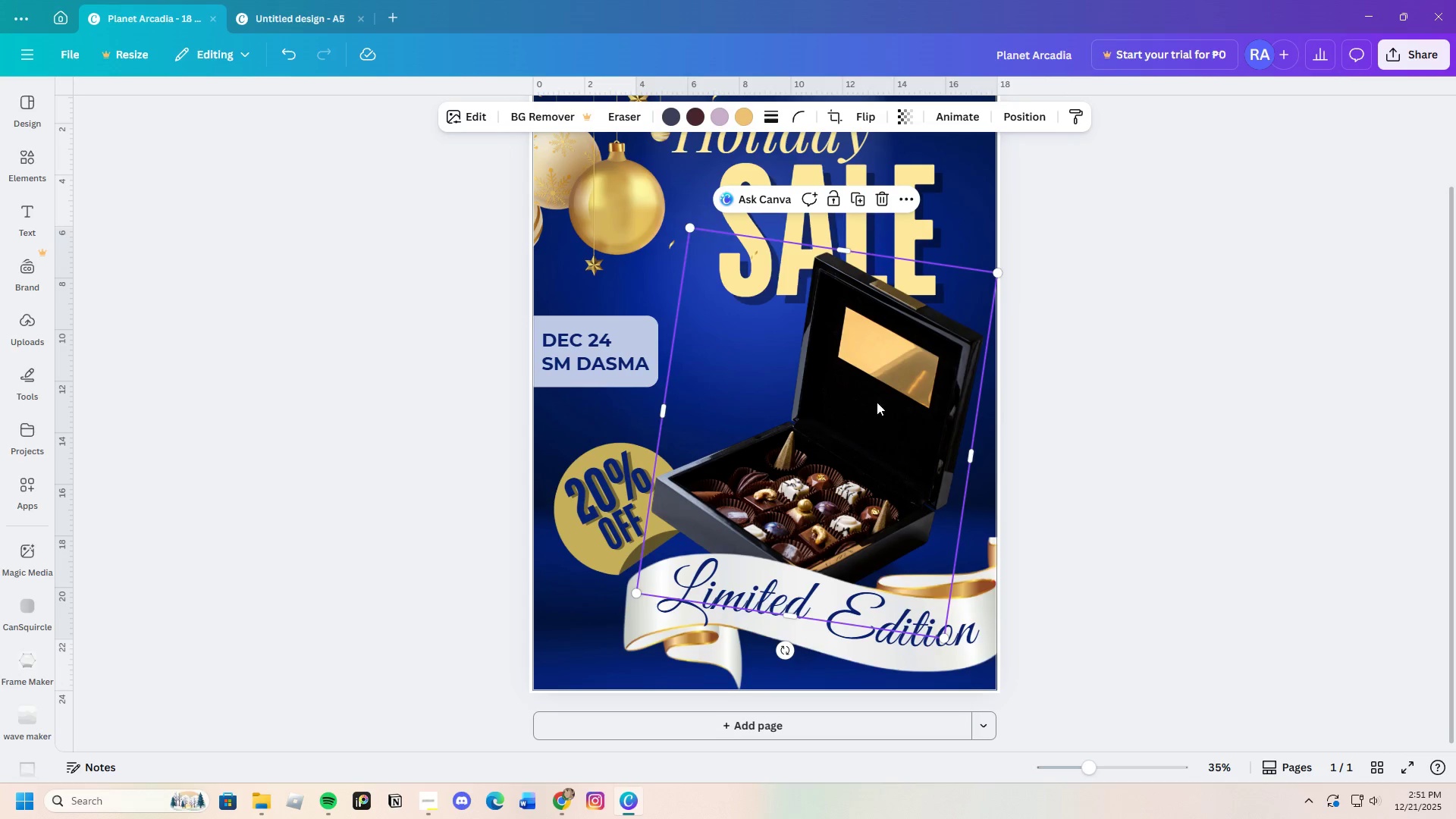 
left_click_drag(start_coordinate=[877, 402], to_coordinate=[868, 427])
 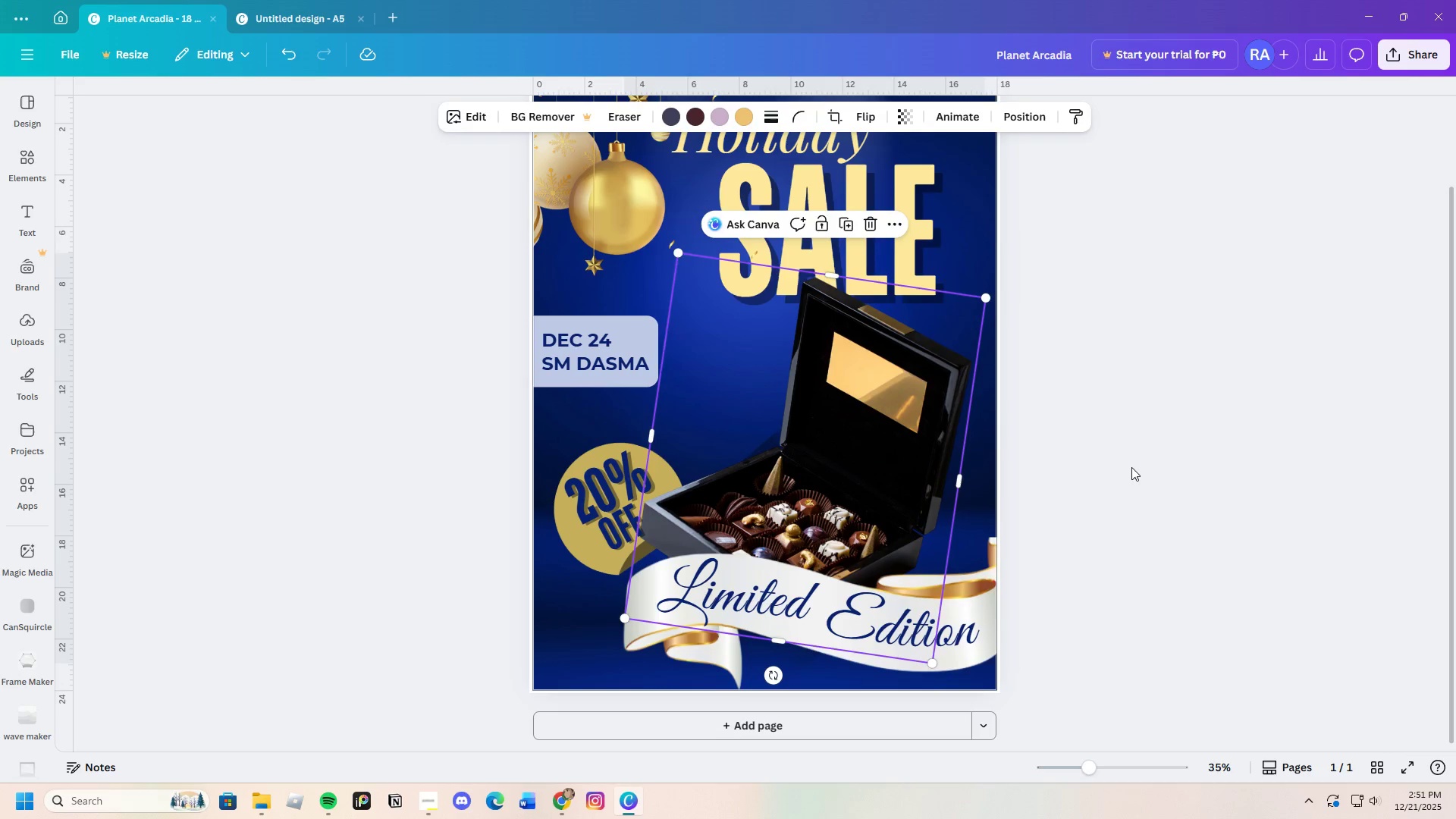 
left_click([1132, 467])
 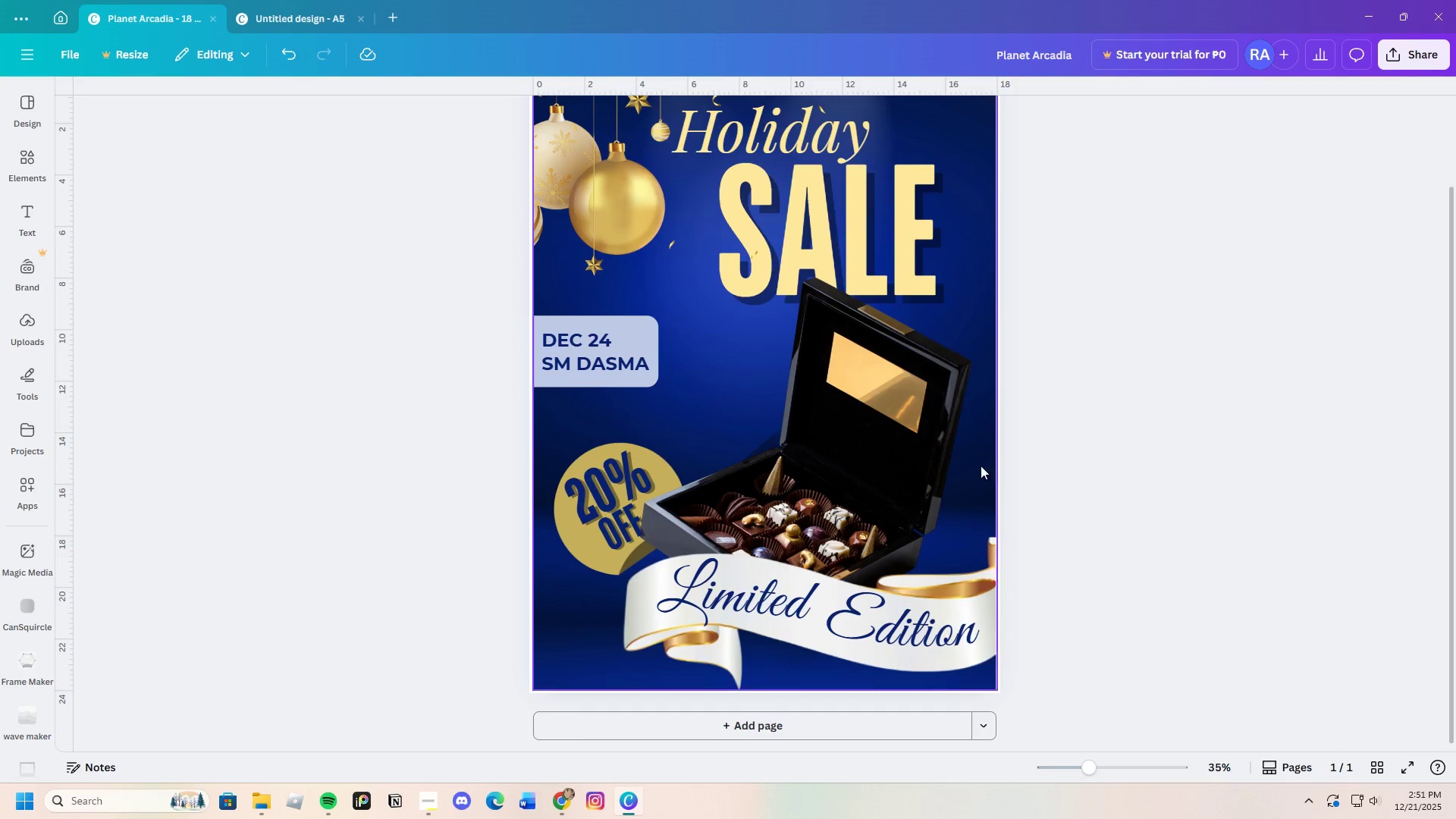 
left_click([880, 391])
 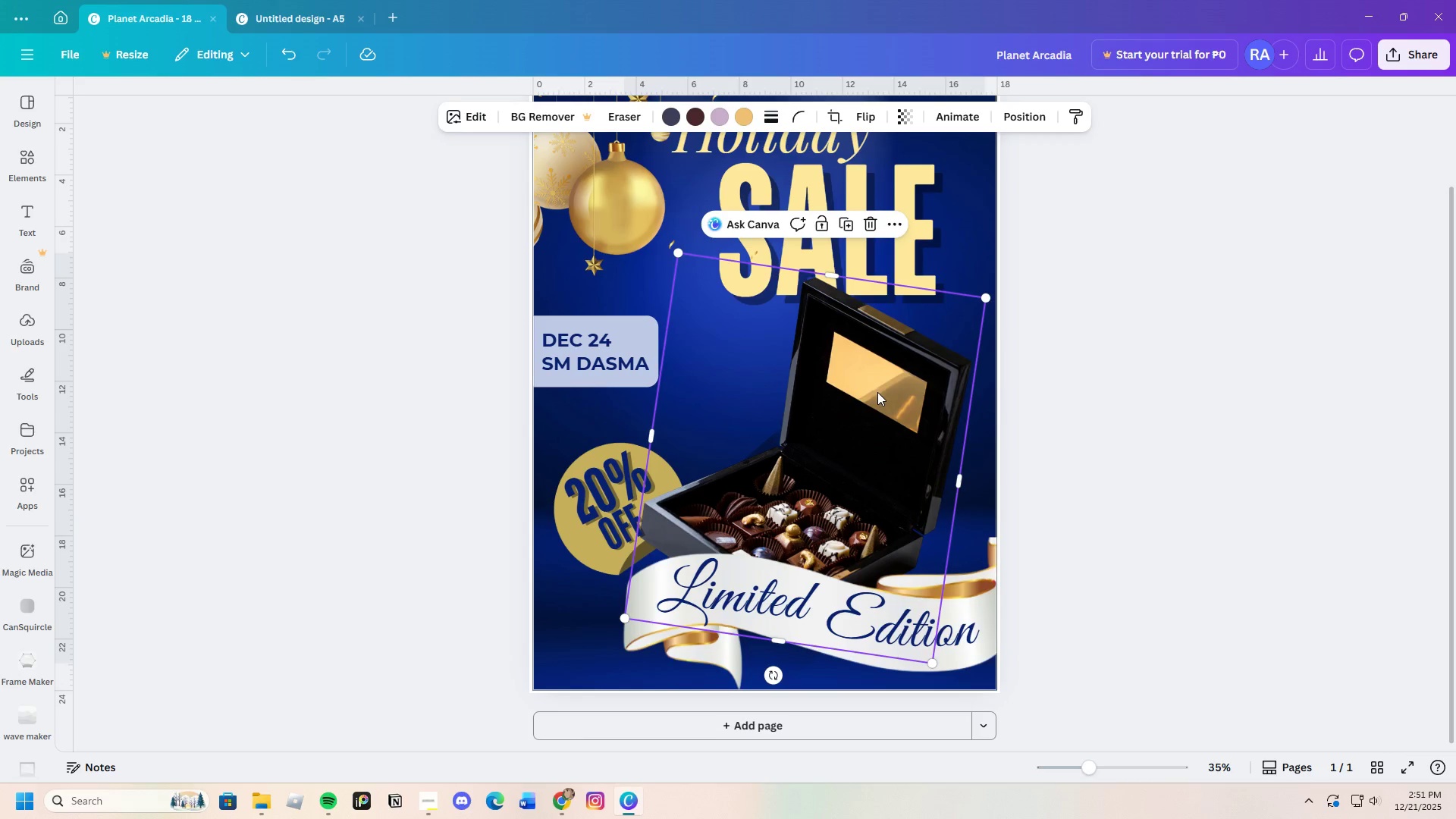 
left_click_drag(start_coordinate=[877, 392], to_coordinate=[887, 393])
 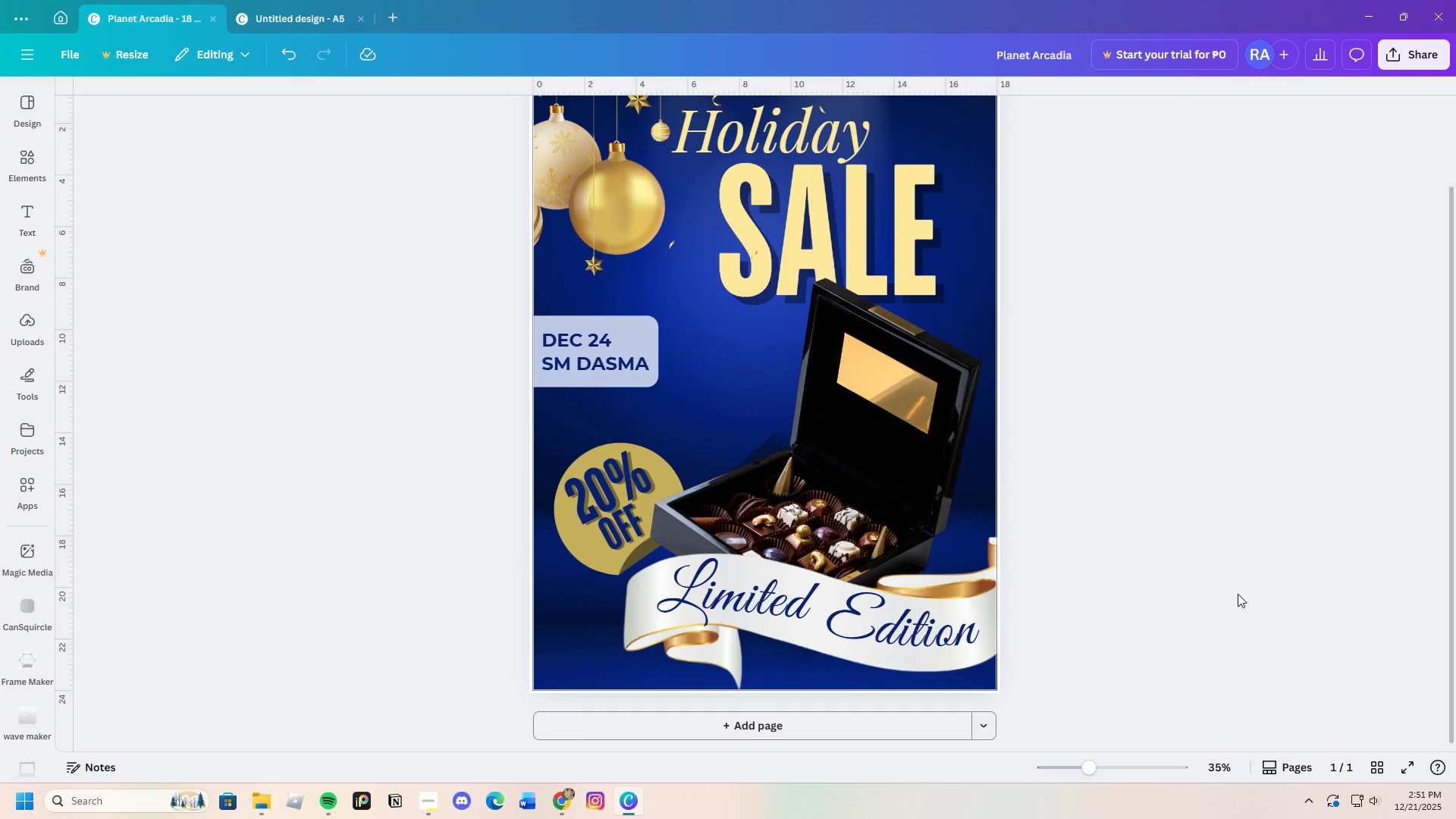 
scroll: coordinate [1219, 580], scroll_direction: up, amount: 3.0
 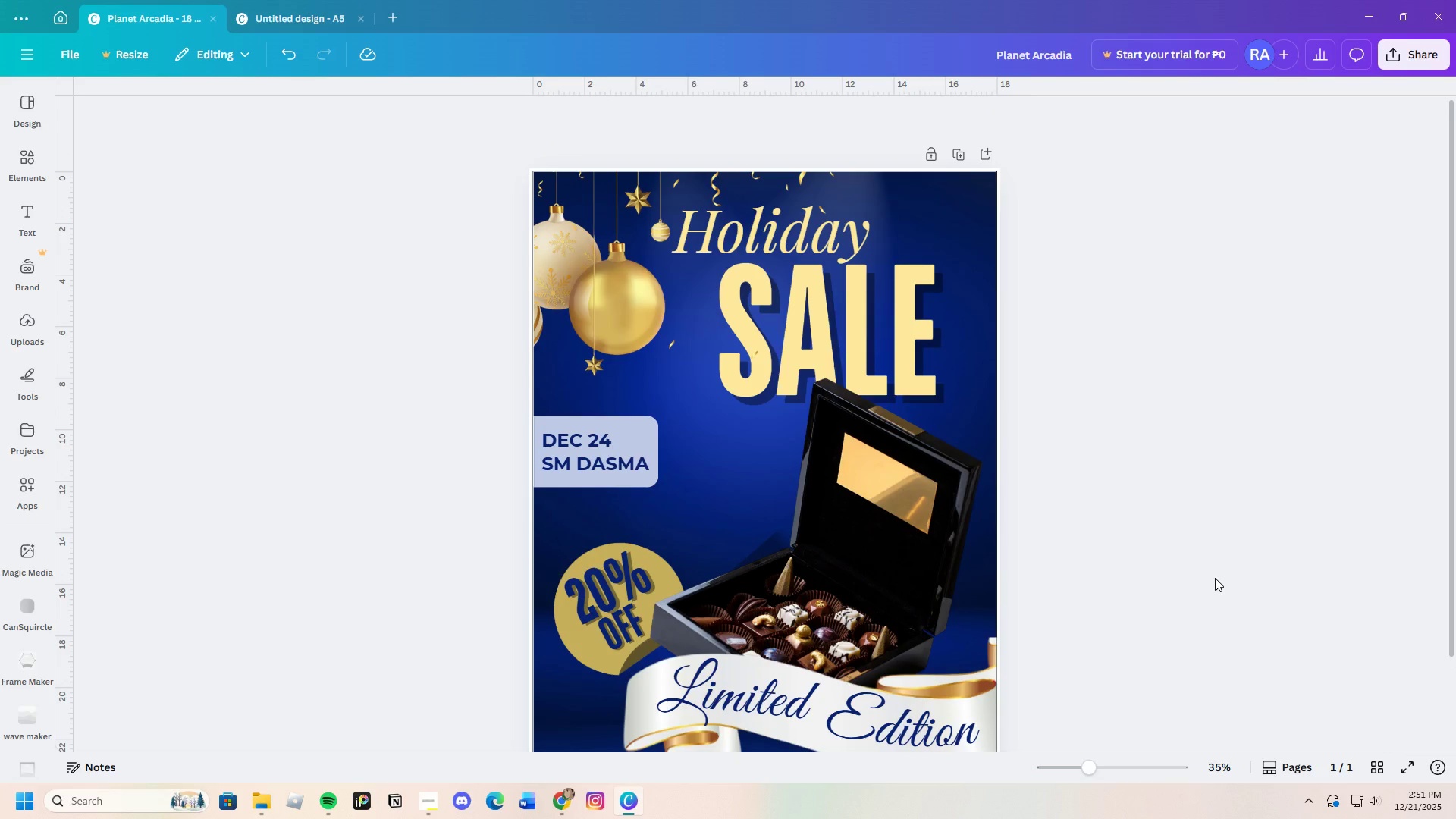 
scroll: coordinate [1215, 577], scroll_direction: down, amount: 4.0
 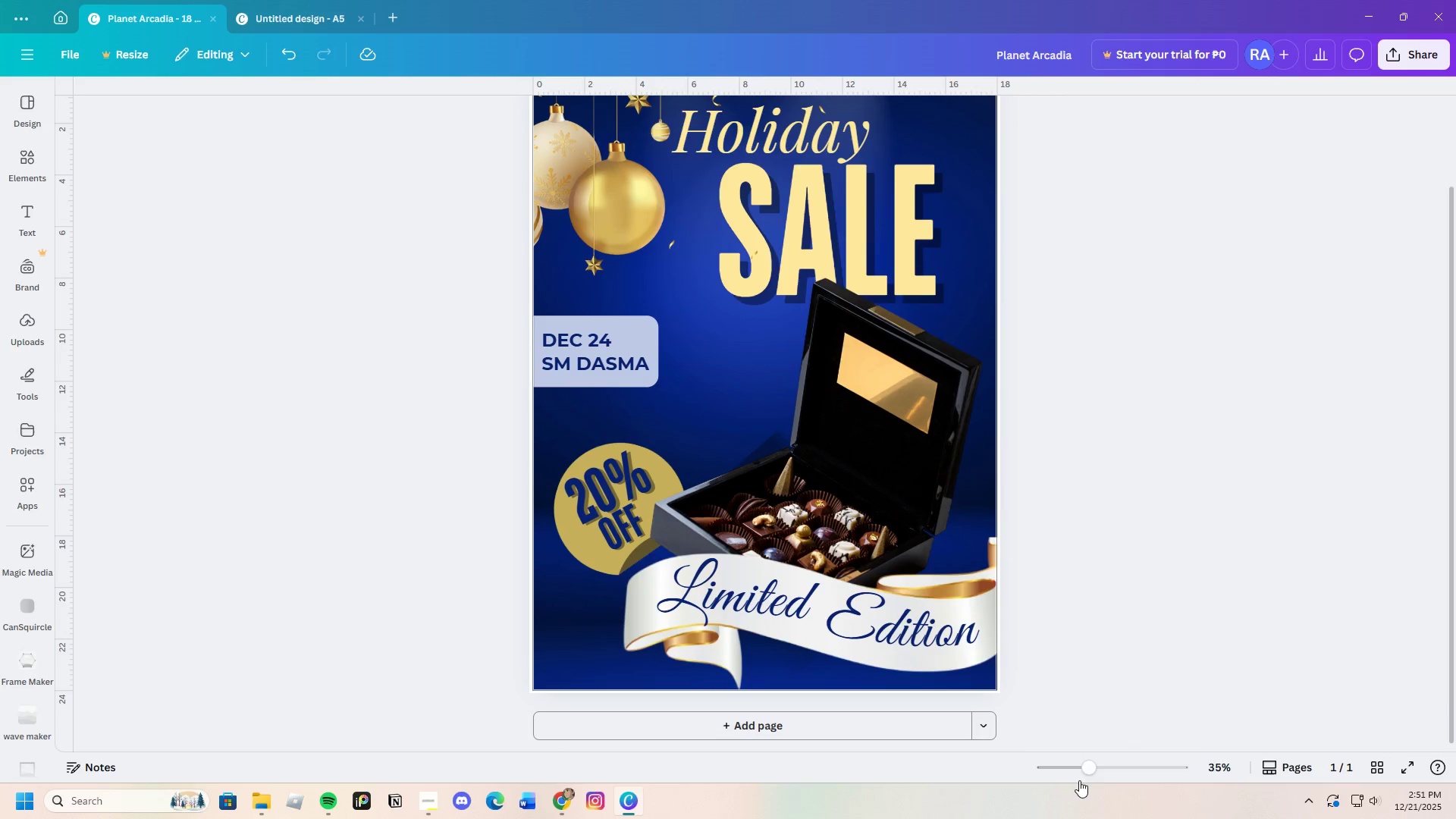 
left_click_drag(start_coordinate=[1091, 768], to_coordinate=[1084, 777])
 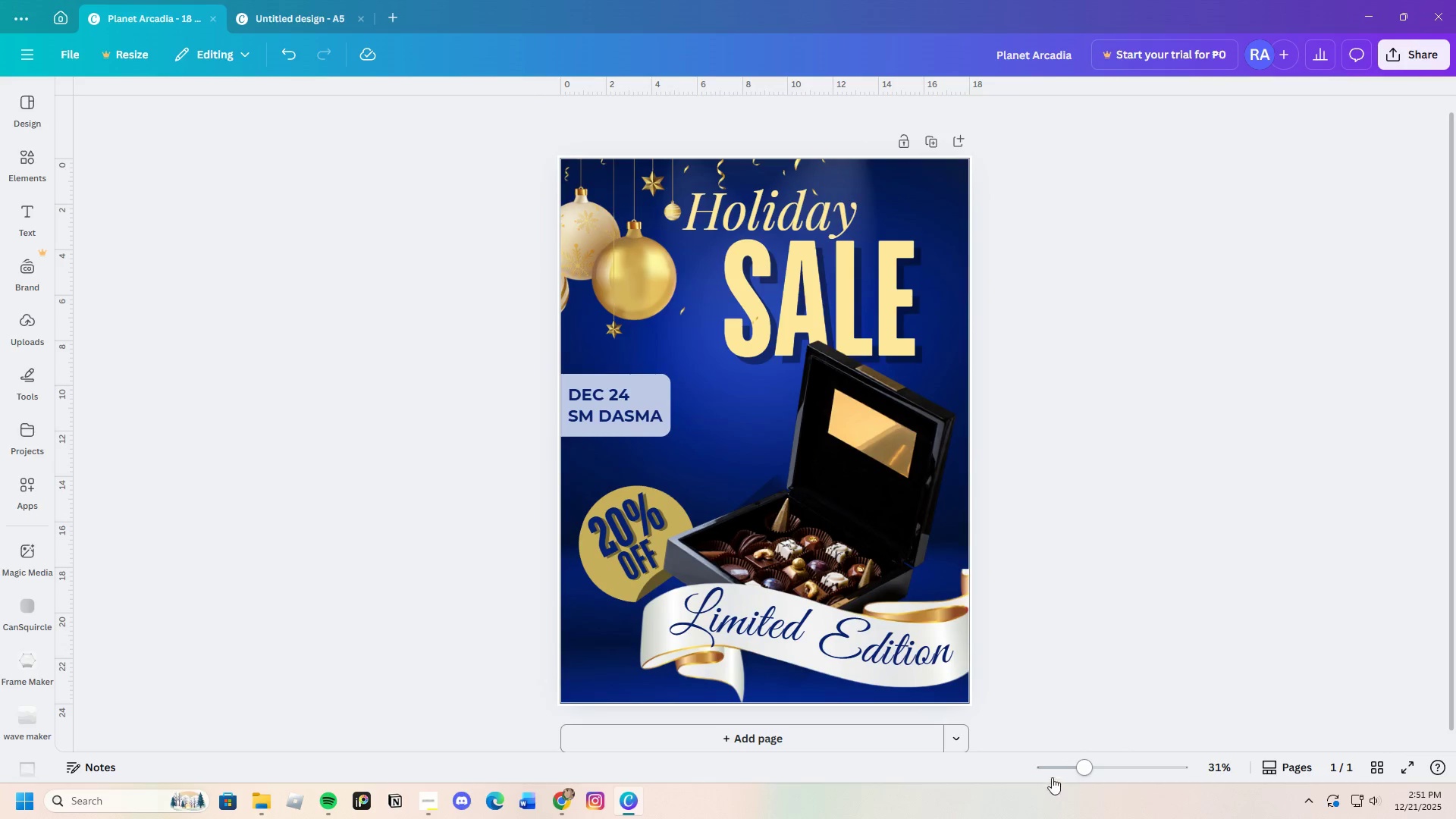 
scroll: coordinate [1050, 770], scroll_direction: down, amount: 2.0
 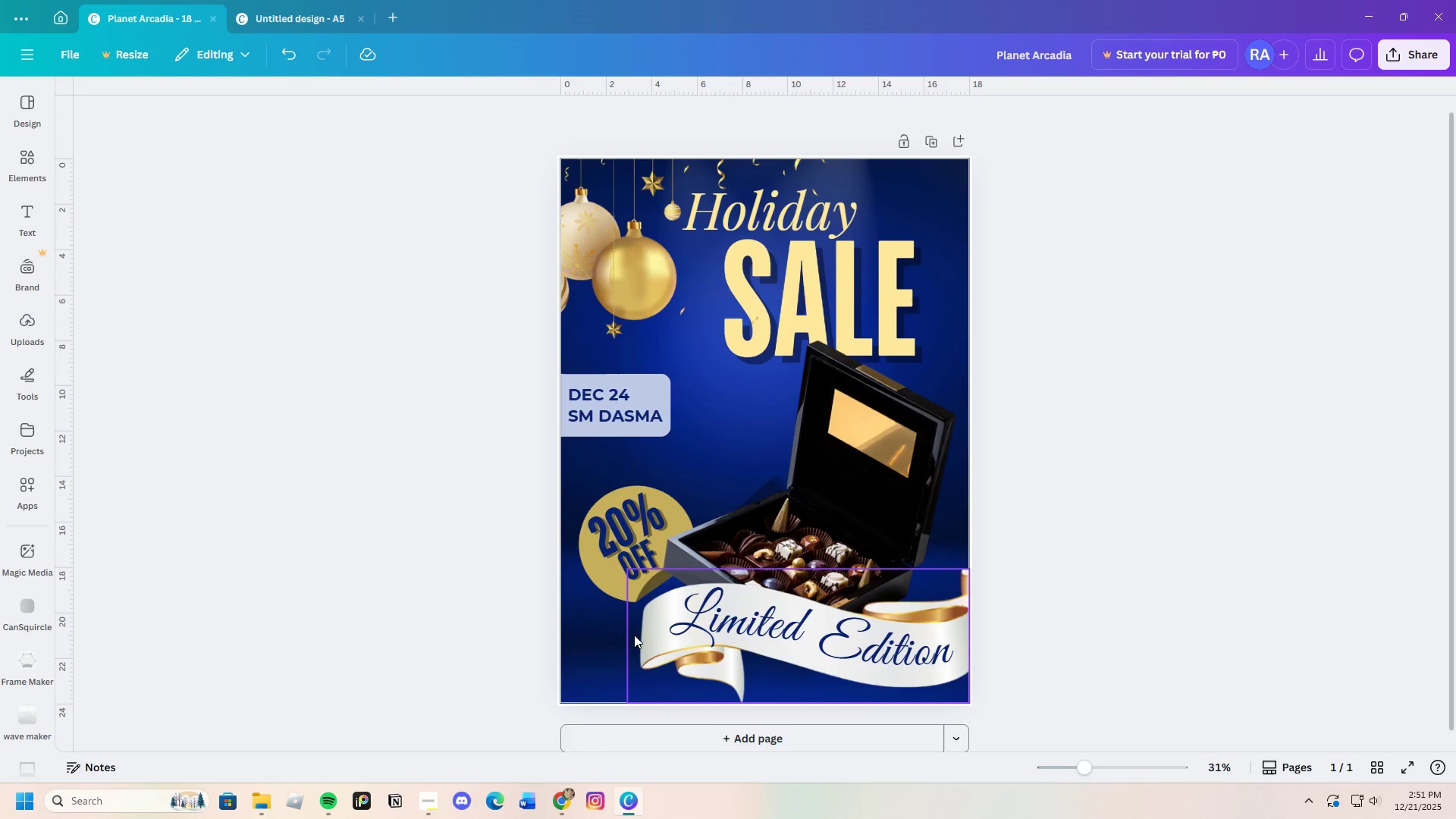 
left_click([645, 646])
 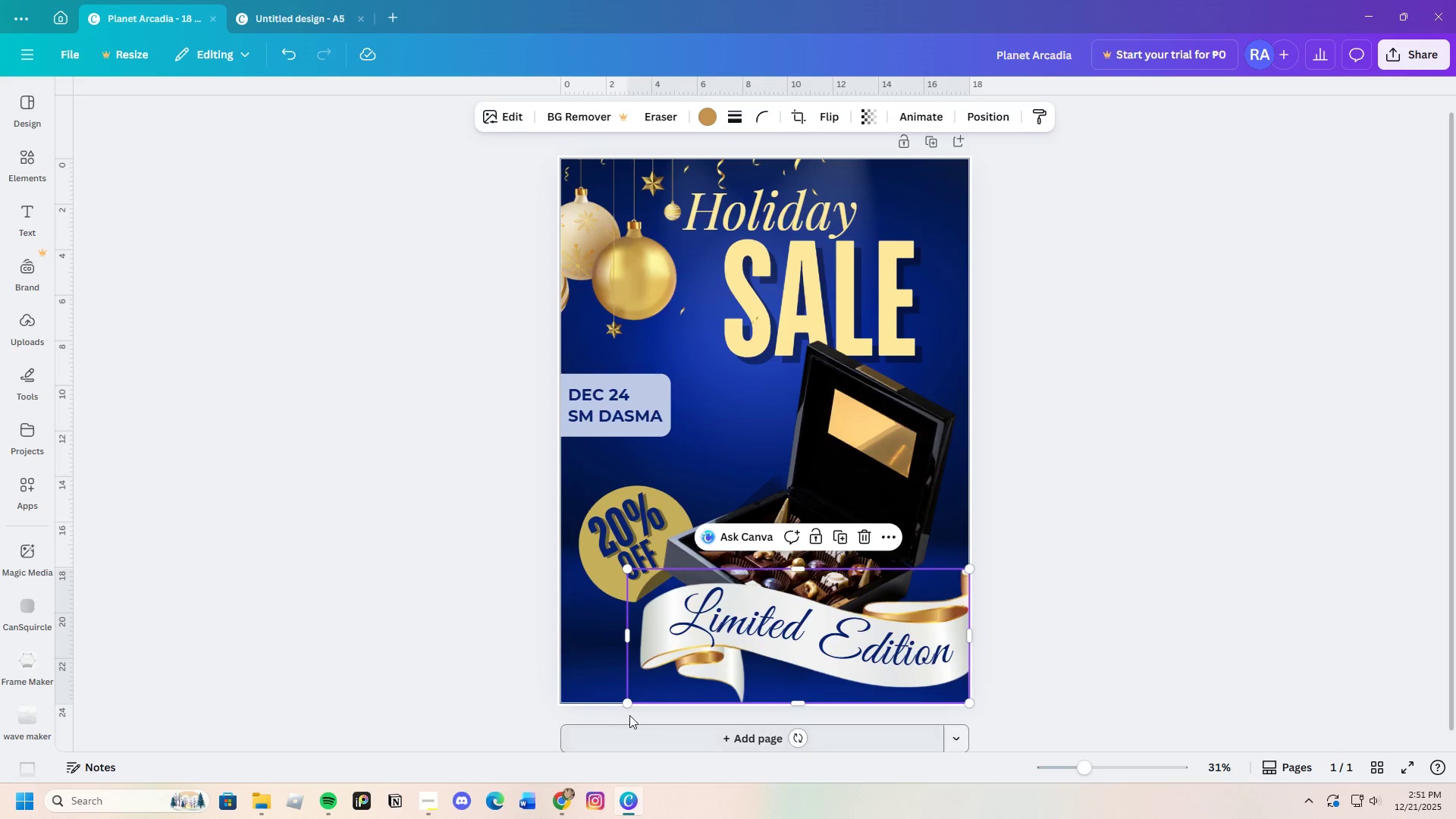 
left_click_drag(start_coordinate=[629, 705], to_coordinate=[655, 691])
 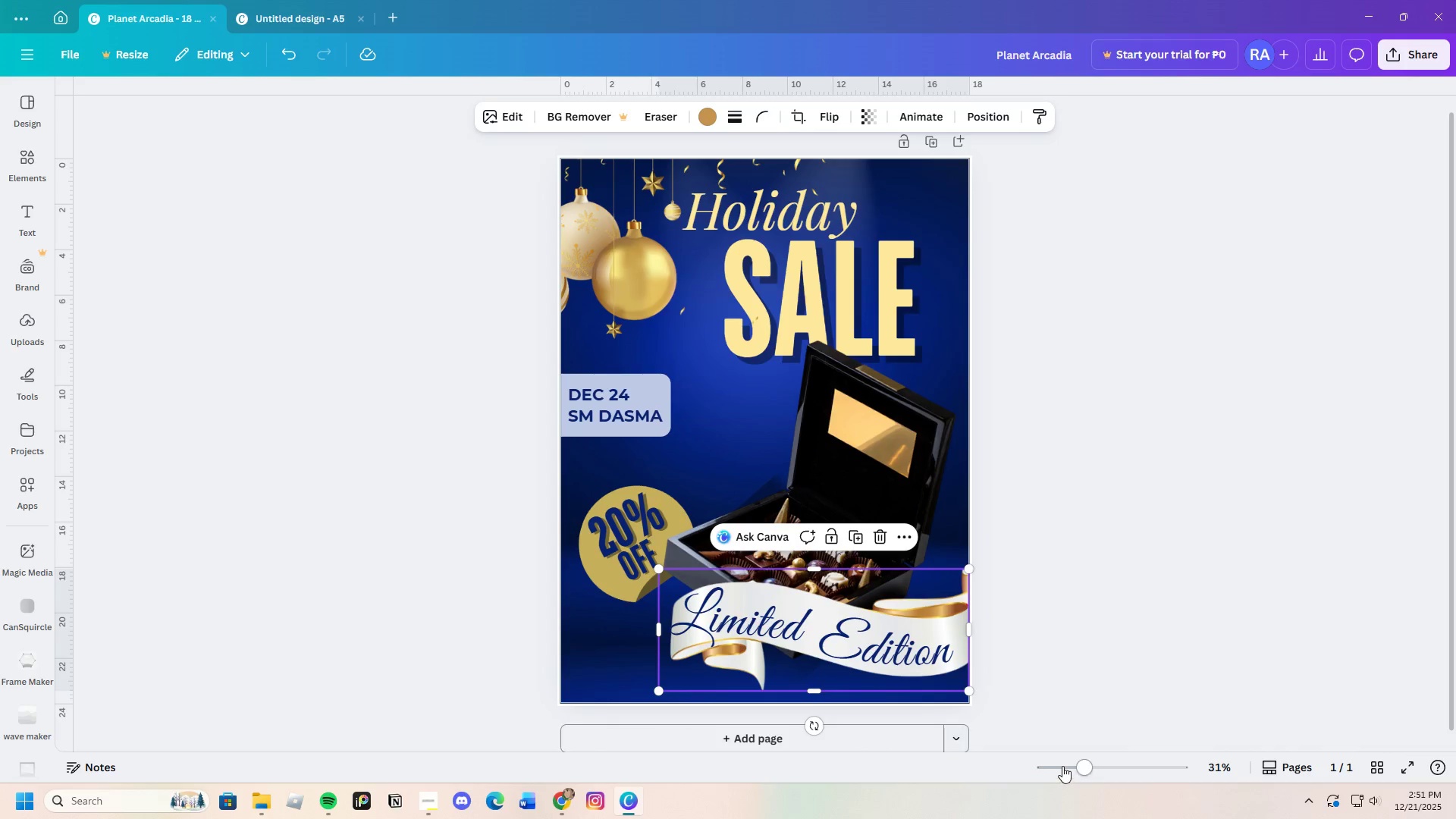 
left_click_drag(start_coordinate=[1090, 767], to_coordinate=[1099, 766])
 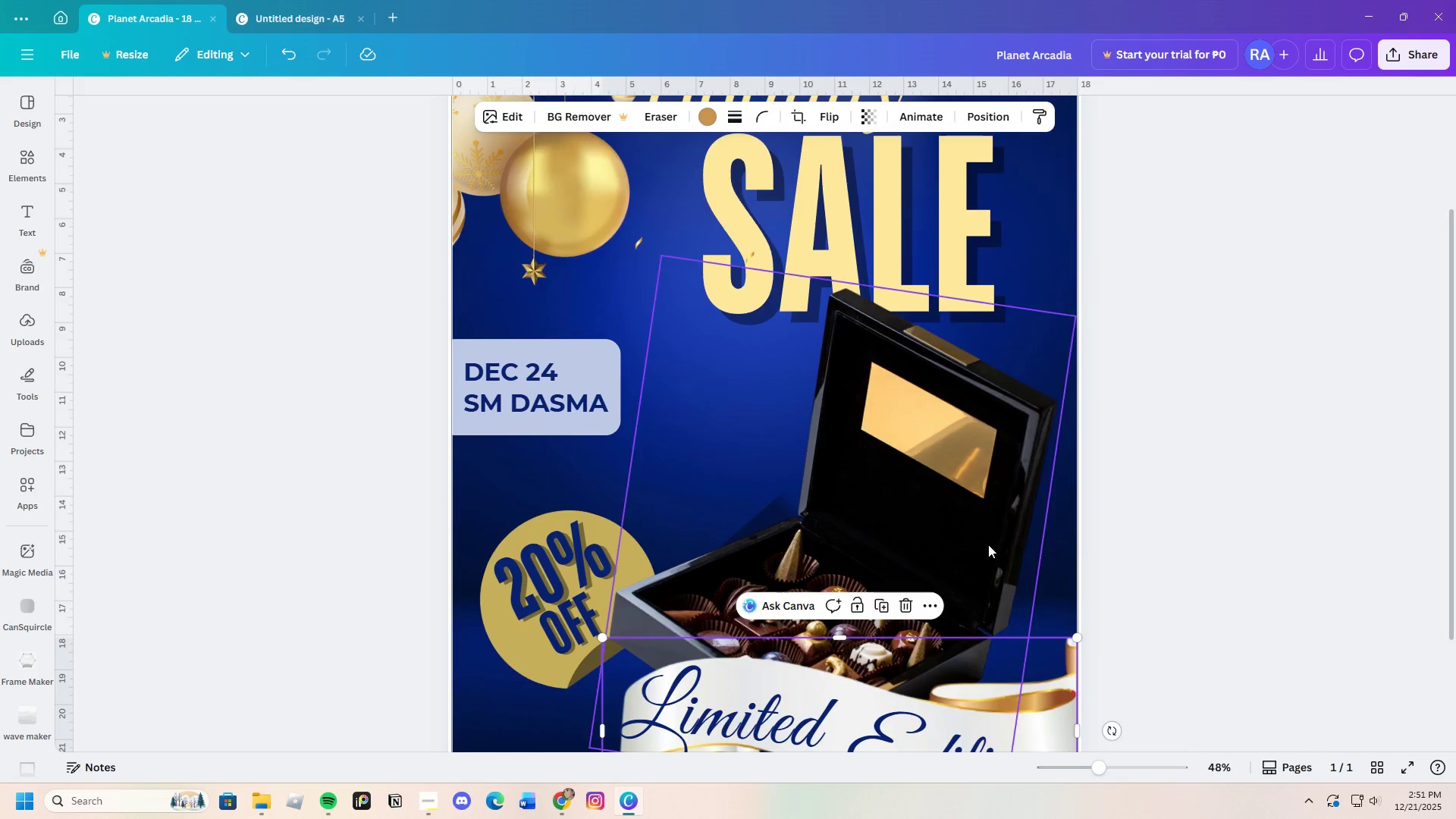 
scroll: coordinate [986, 541], scroll_direction: down, amount: 4.0
 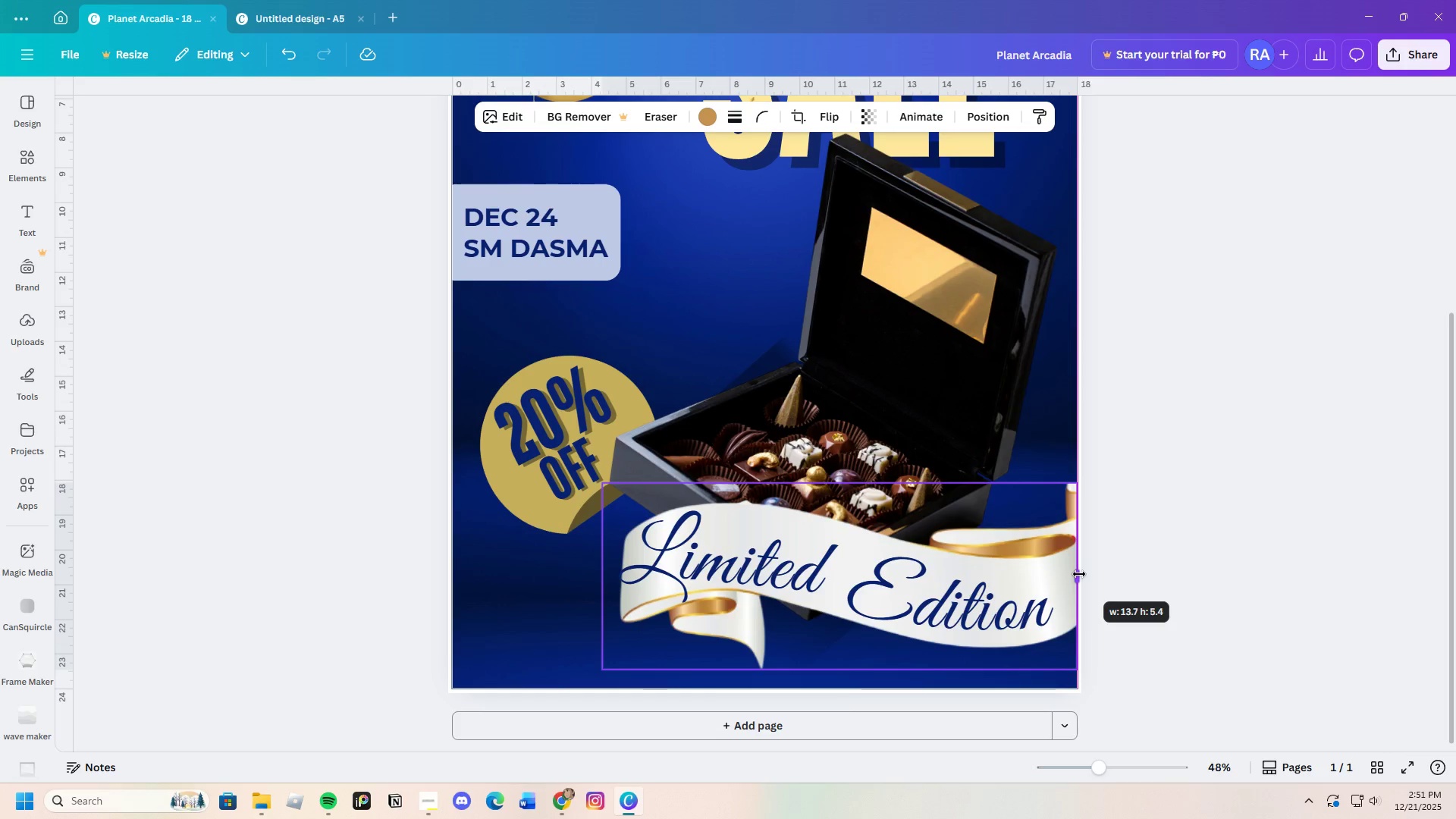 
left_click([1167, 665])
 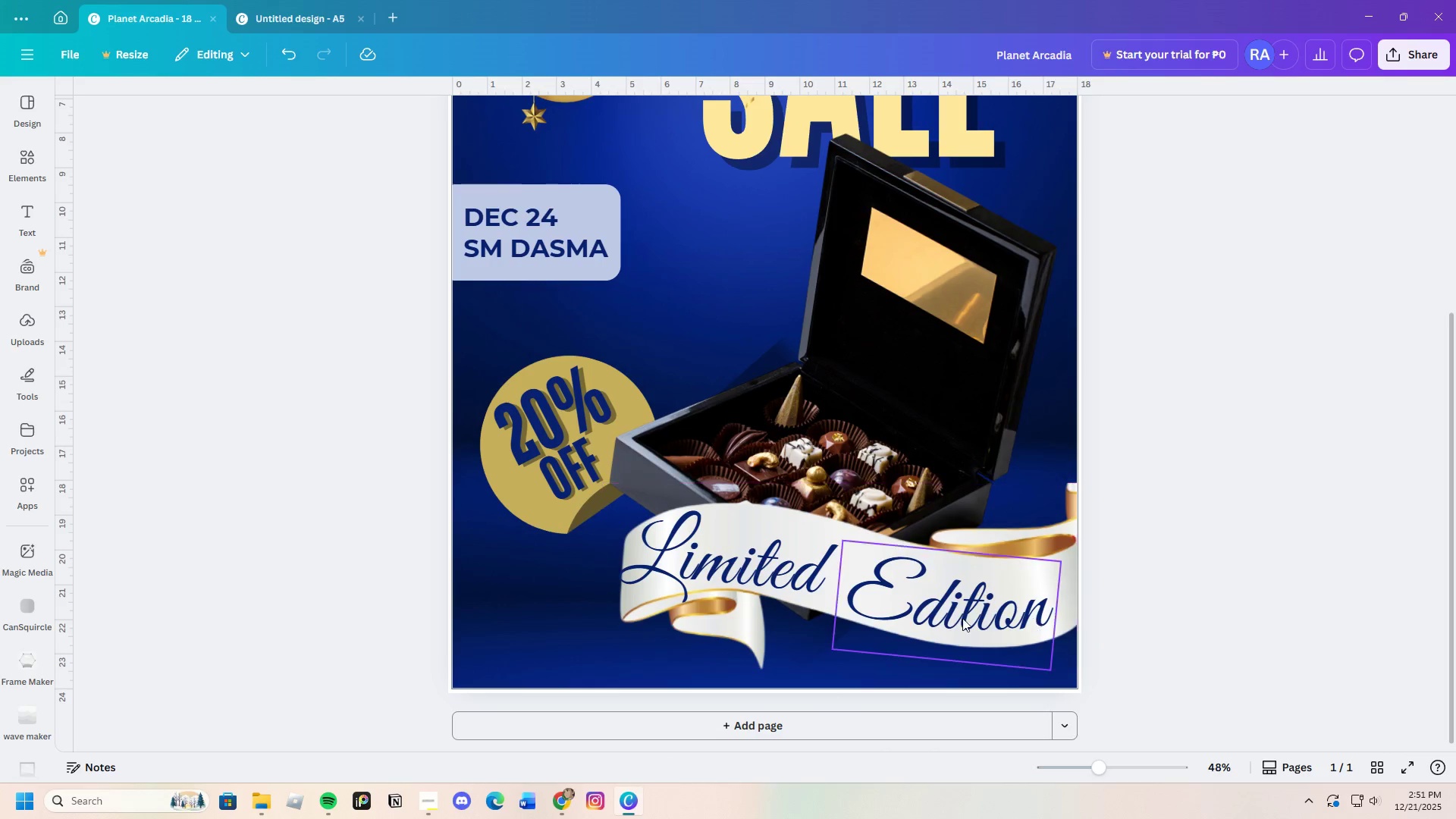 
left_click([962, 617])
 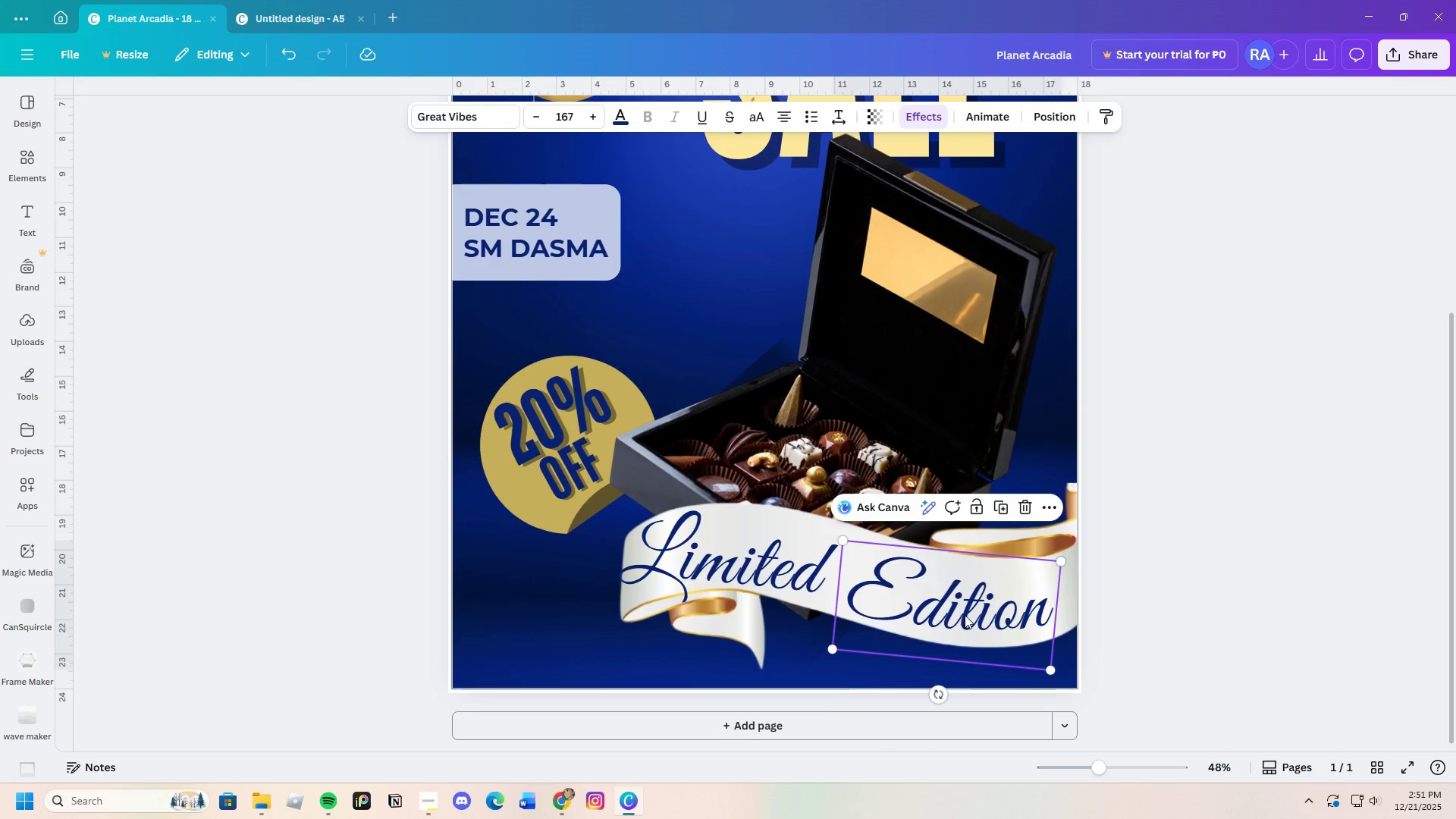 
left_click_drag(start_coordinate=[963, 616], to_coordinate=[980, 610])
 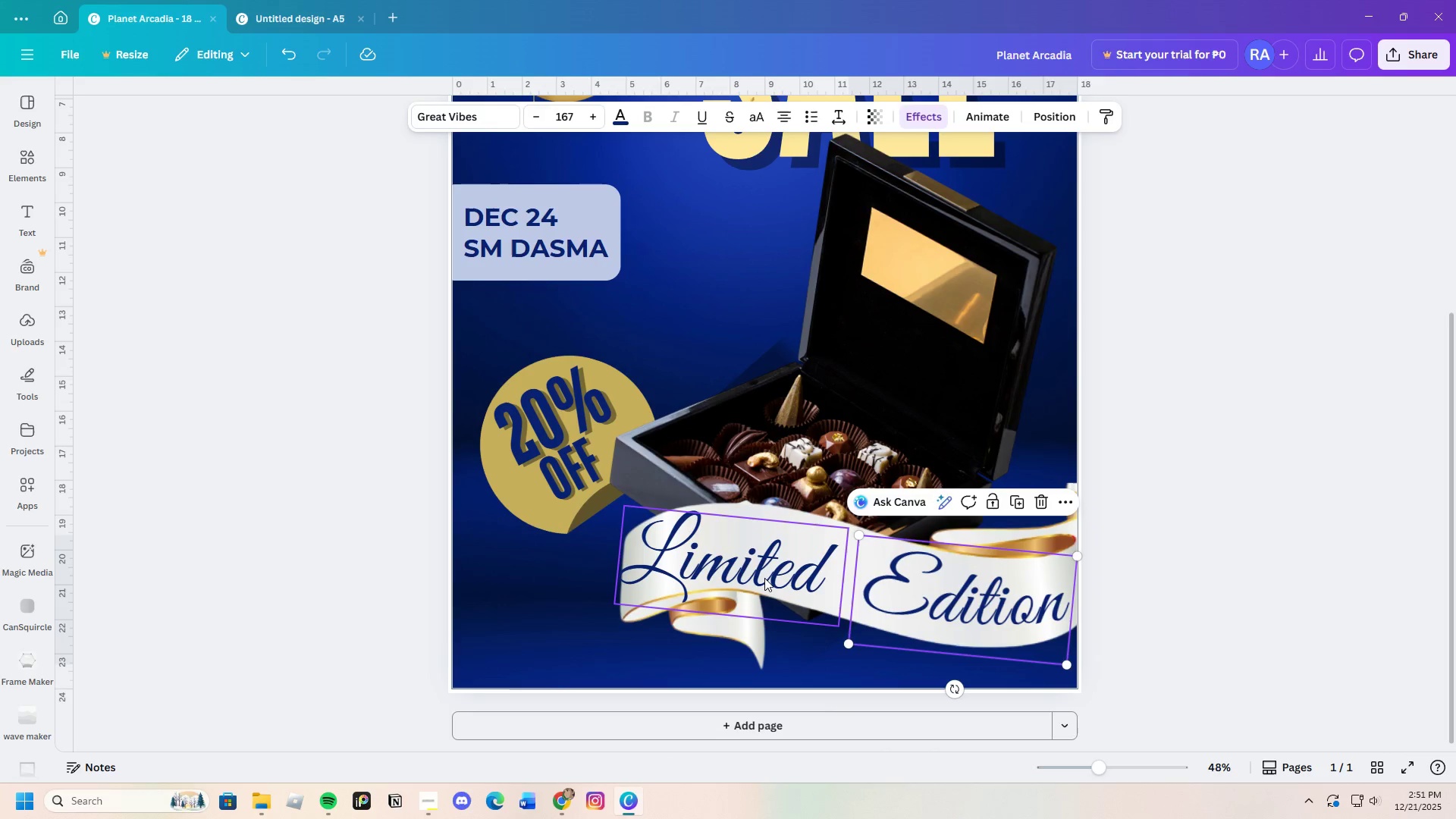 
left_click([764, 578])
 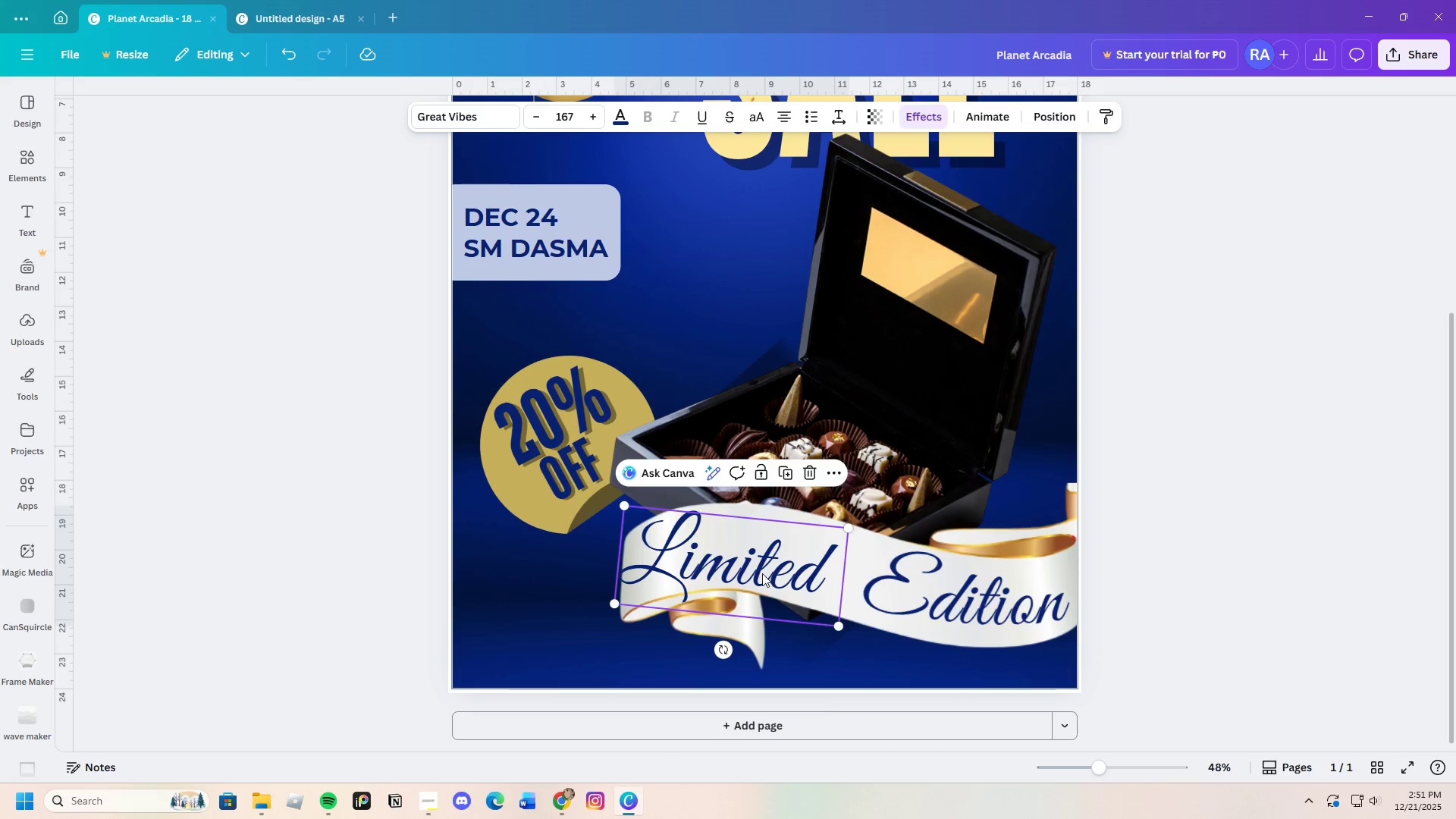 
left_click_drag(start_coordinate=[761, 573], to_coordinate=[787, 567])
 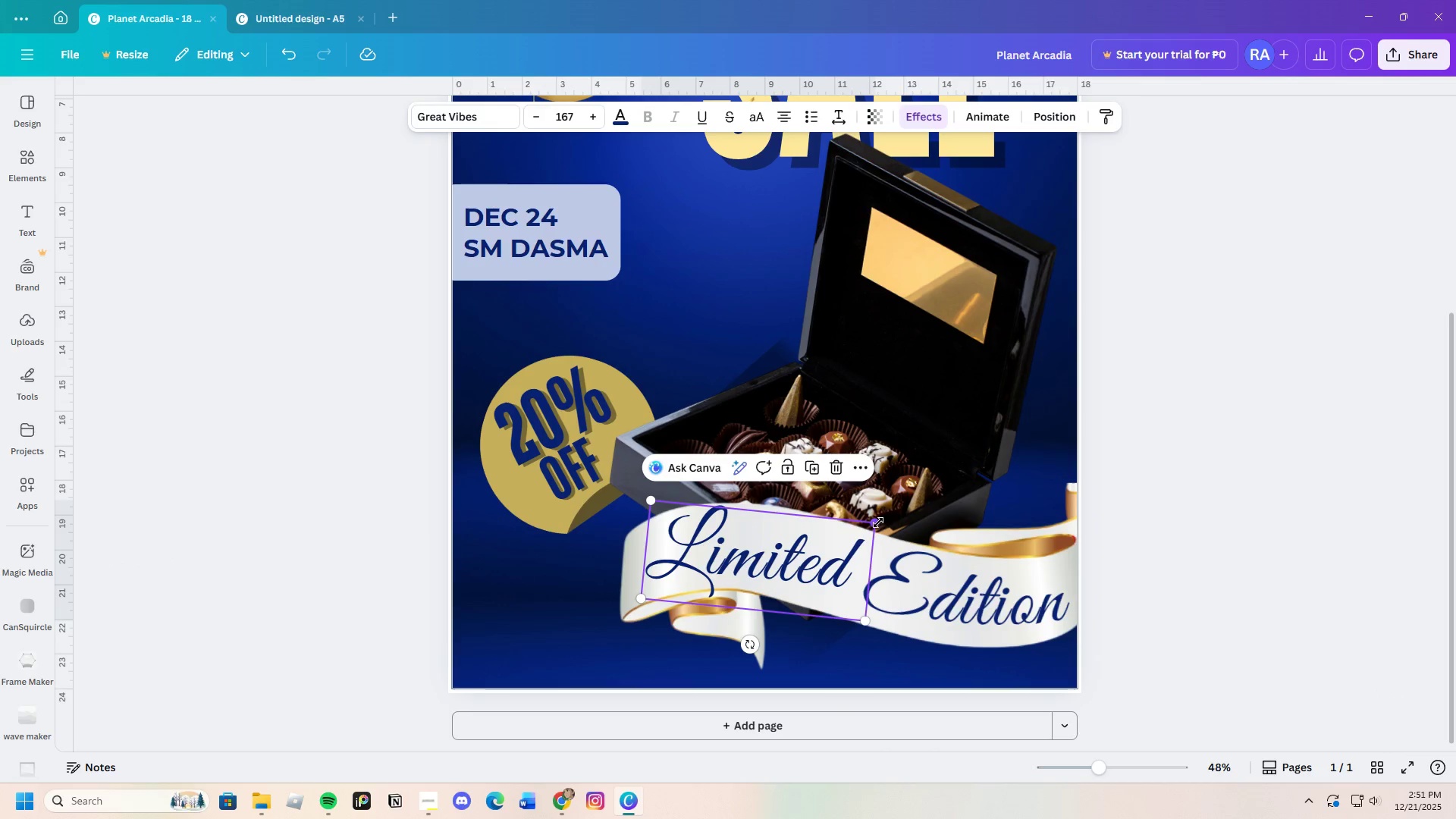 
left_click_drag(start_coordinate=[876, 522], to_coordinate=[869, 529])
 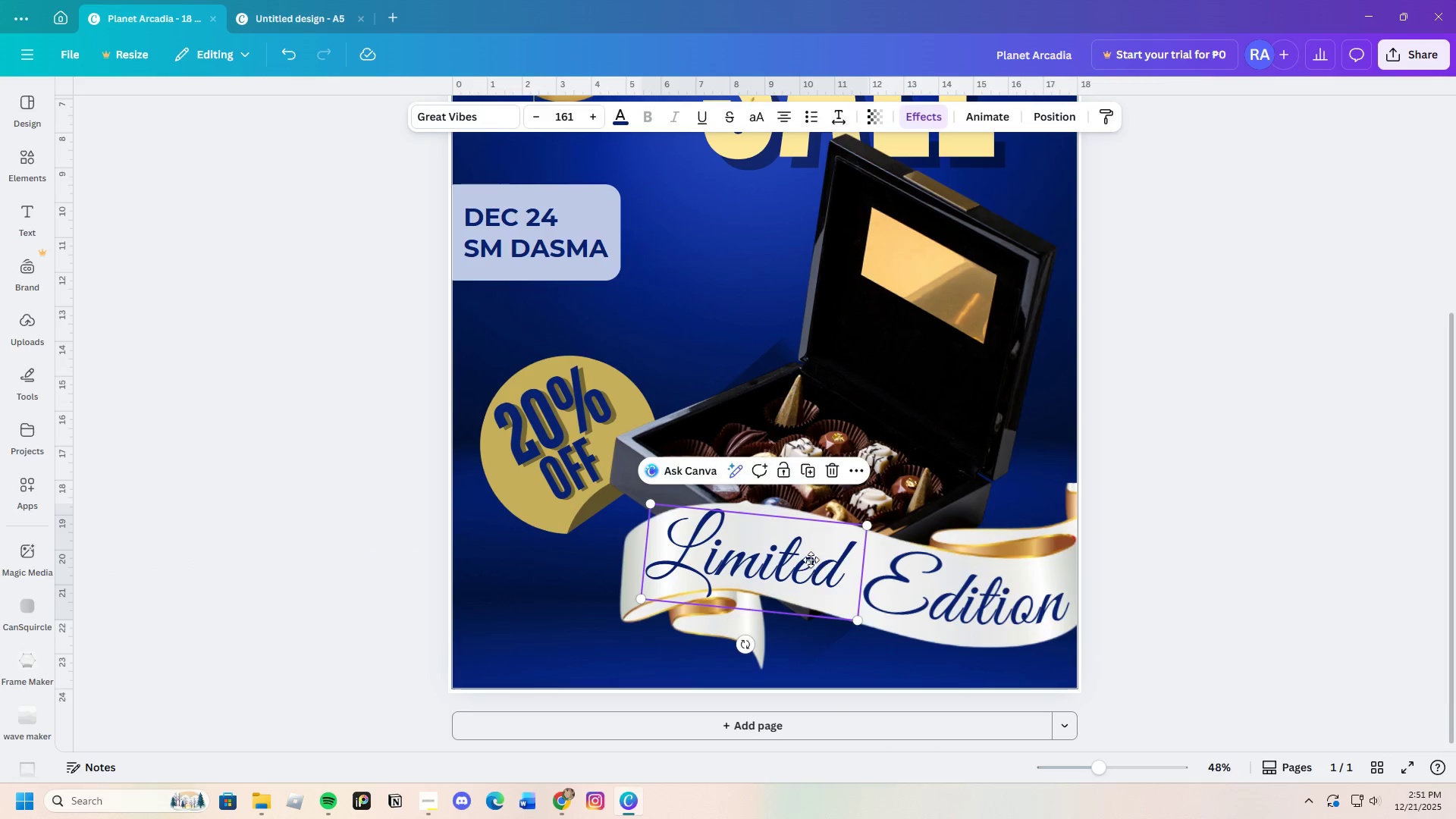 
left_click_drag(start_coordinate=[808, 563], to_coordinate=[813, 557])
 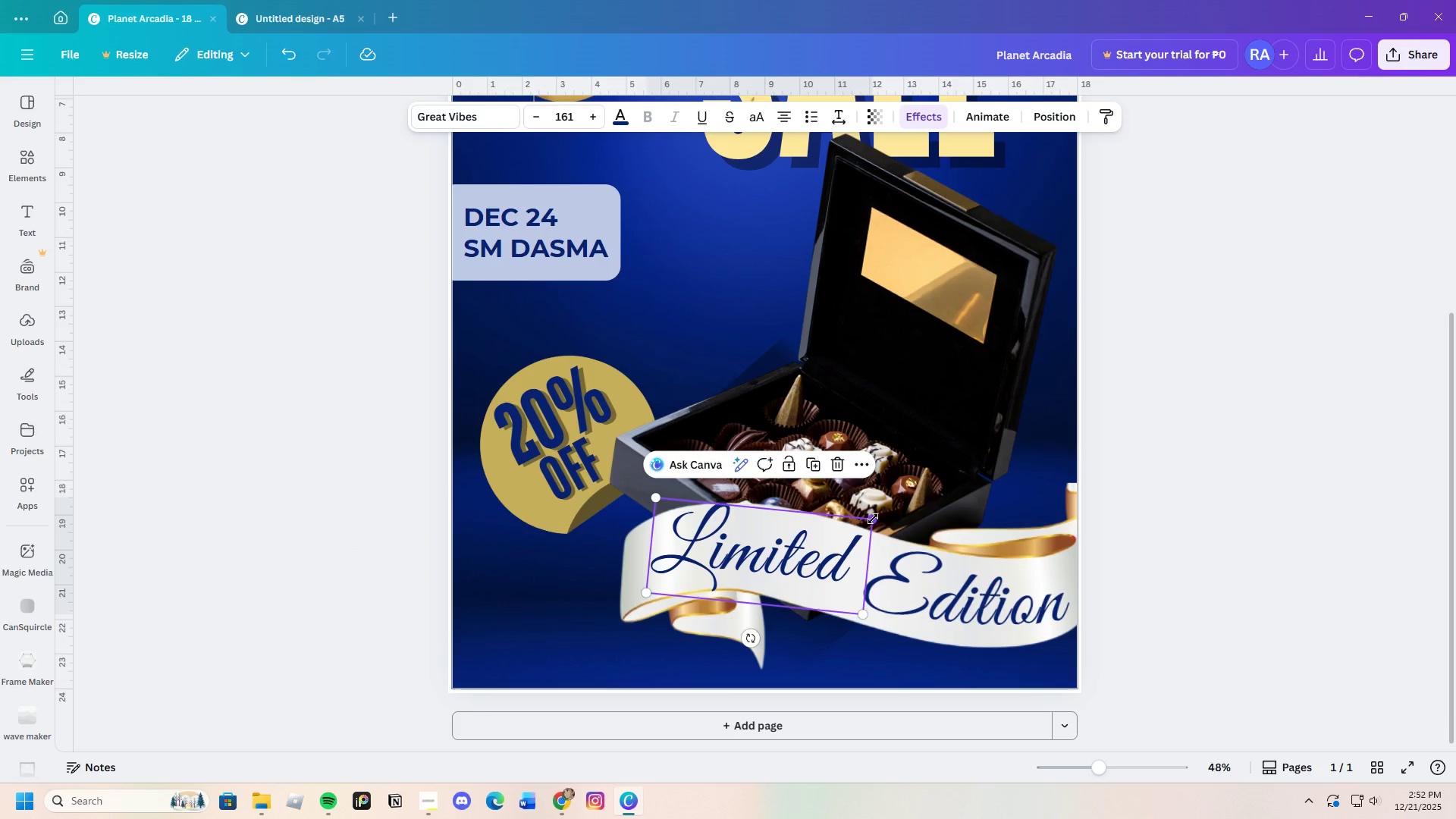 
left_click_drag(start_coordinate=[873, 518], to_coordinate=[863, 524])
 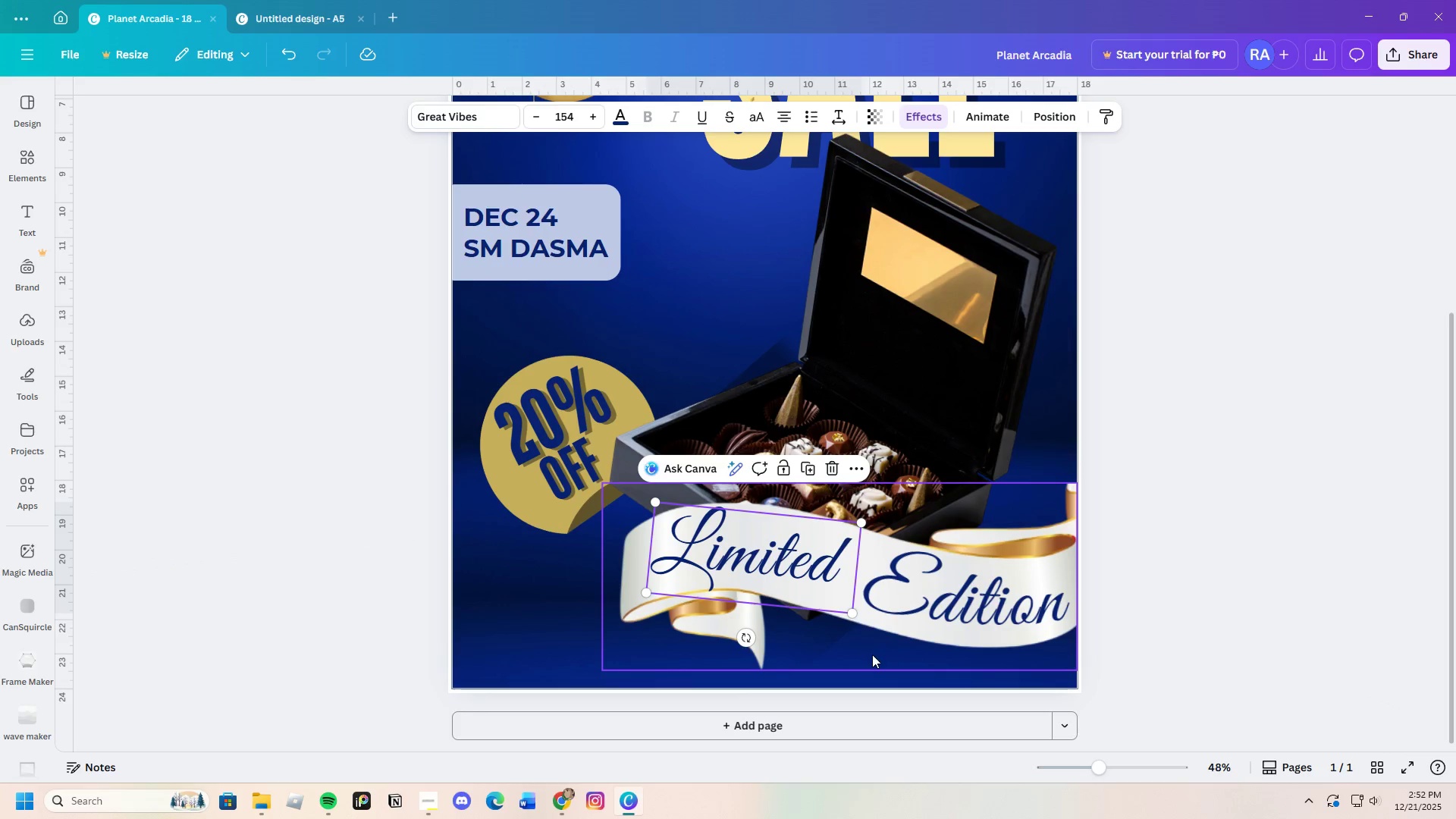 
left_click([866, 658])
 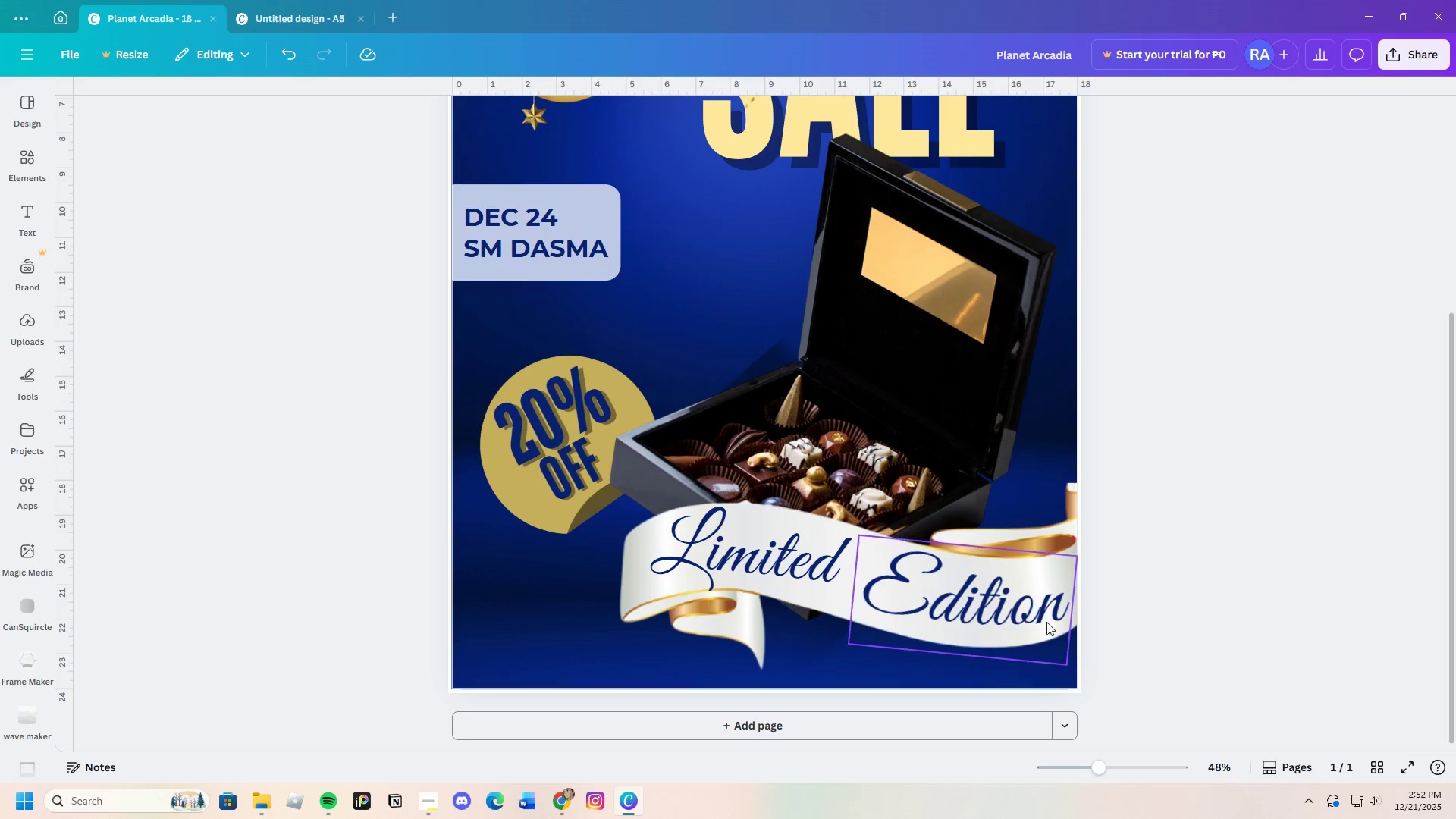 
double_click([1028, 611])
 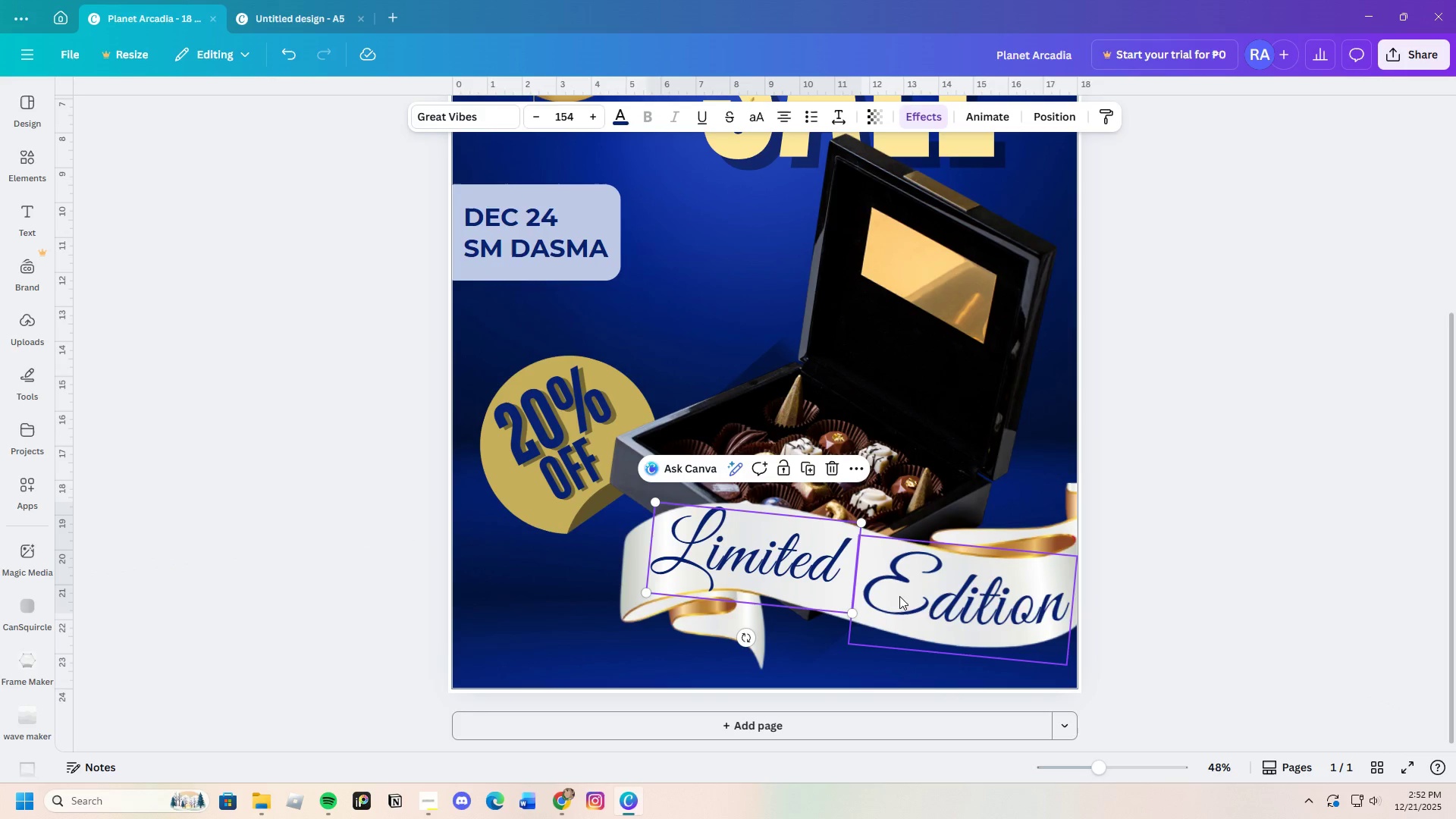 
left_click([959, 602])
 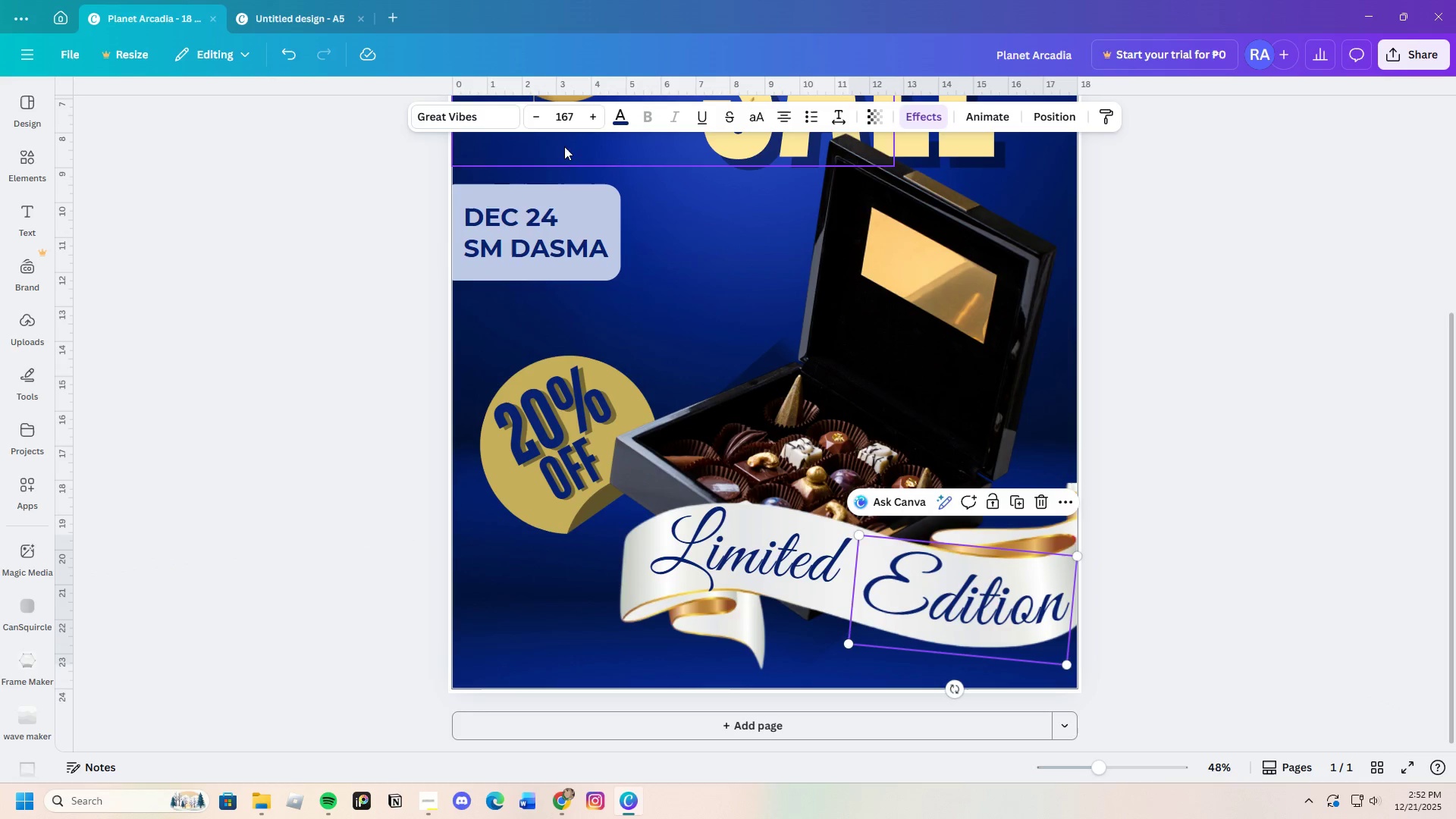 
left_click([576, 115])
 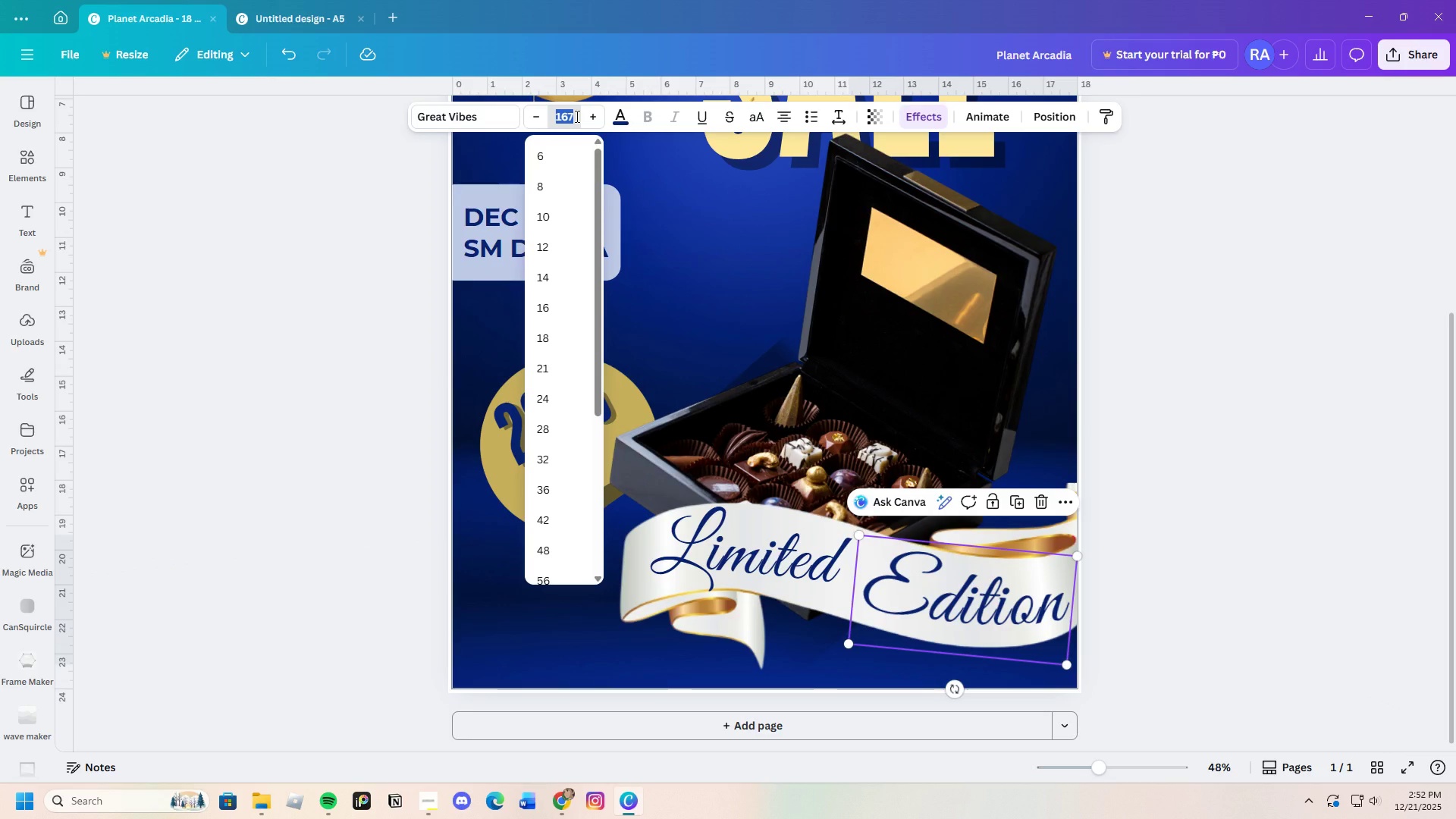 
key(Backspace)
type(154)
 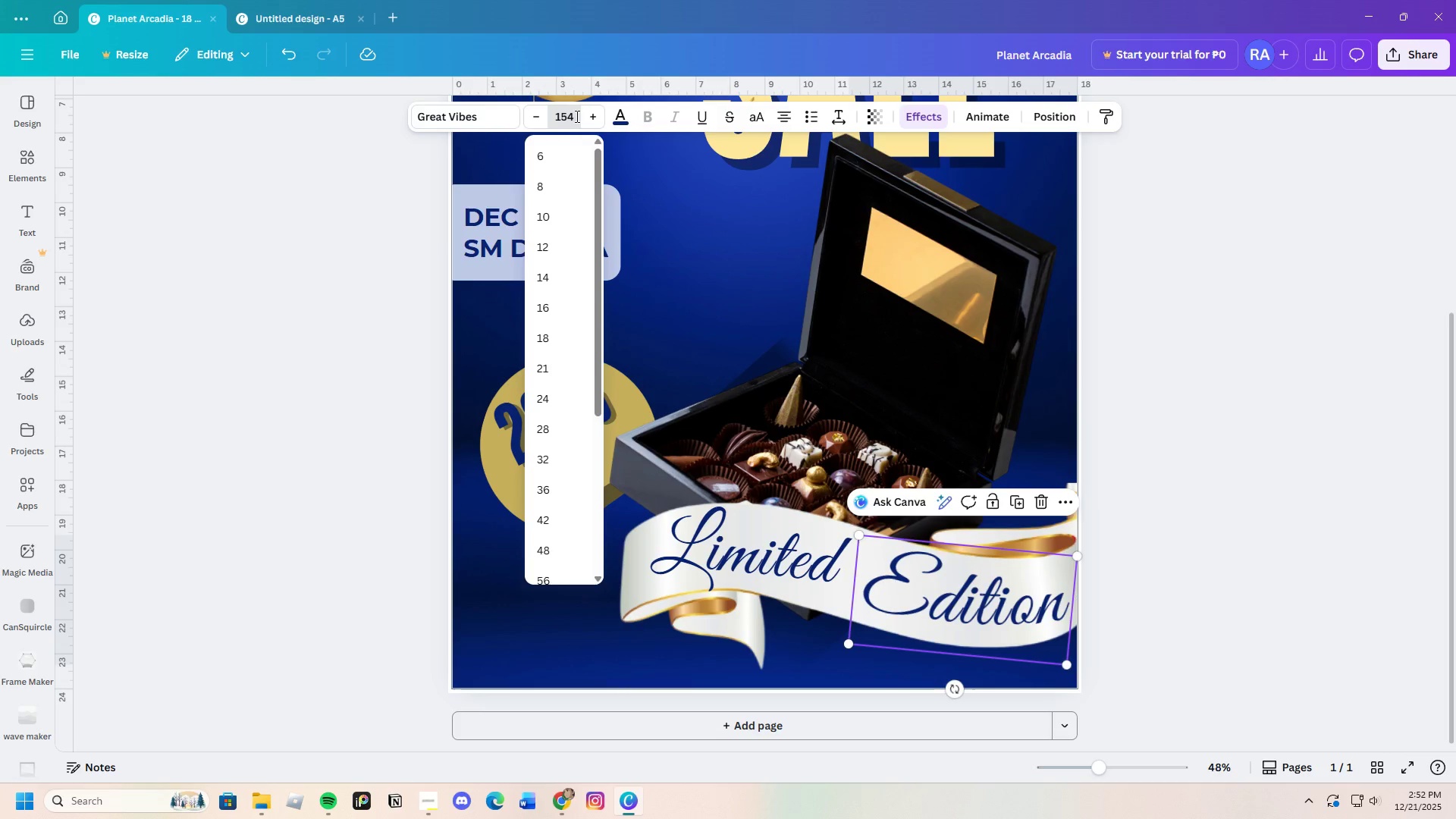 
key(Enter)
 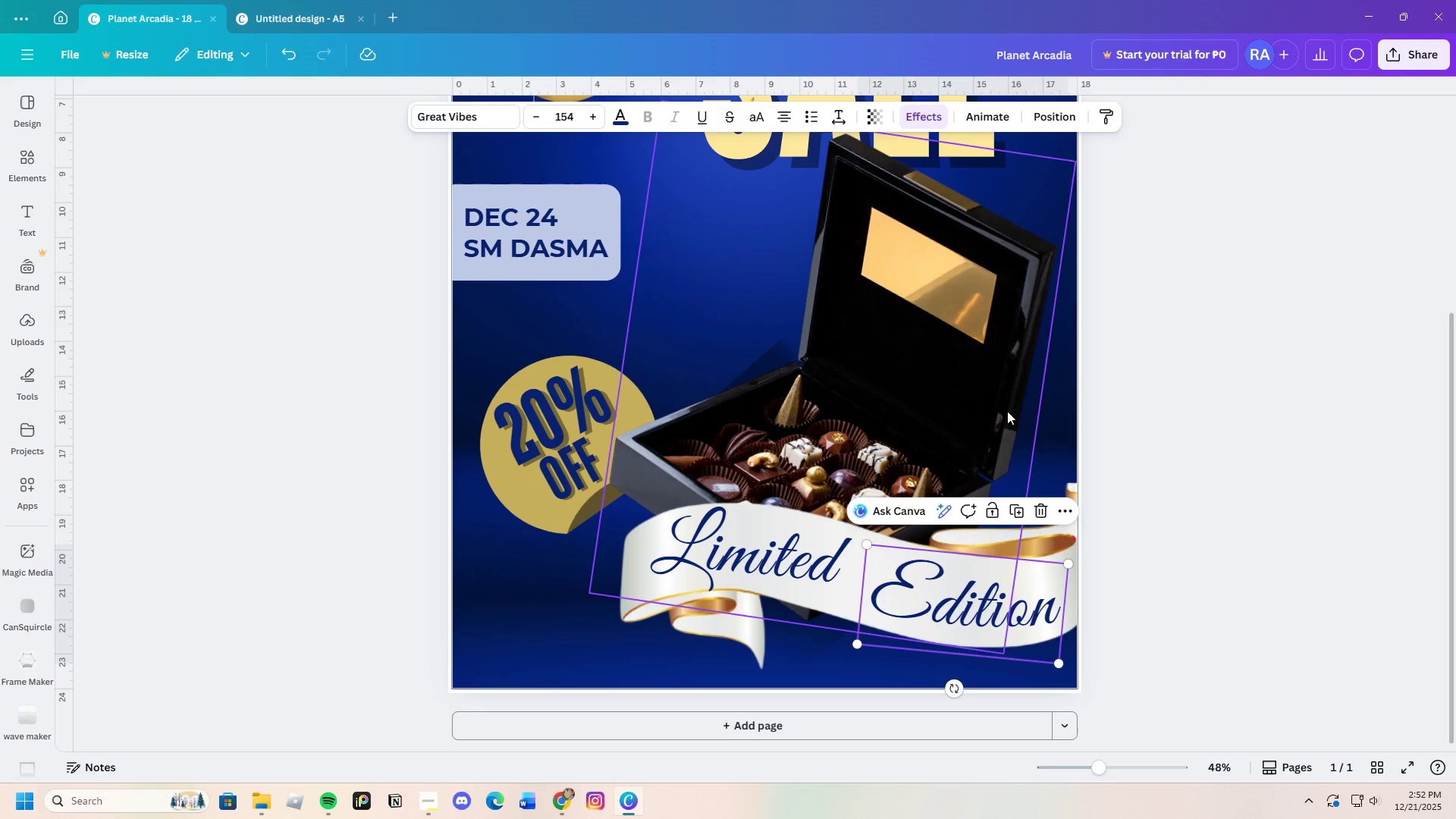 
left_click([1130, 538])
 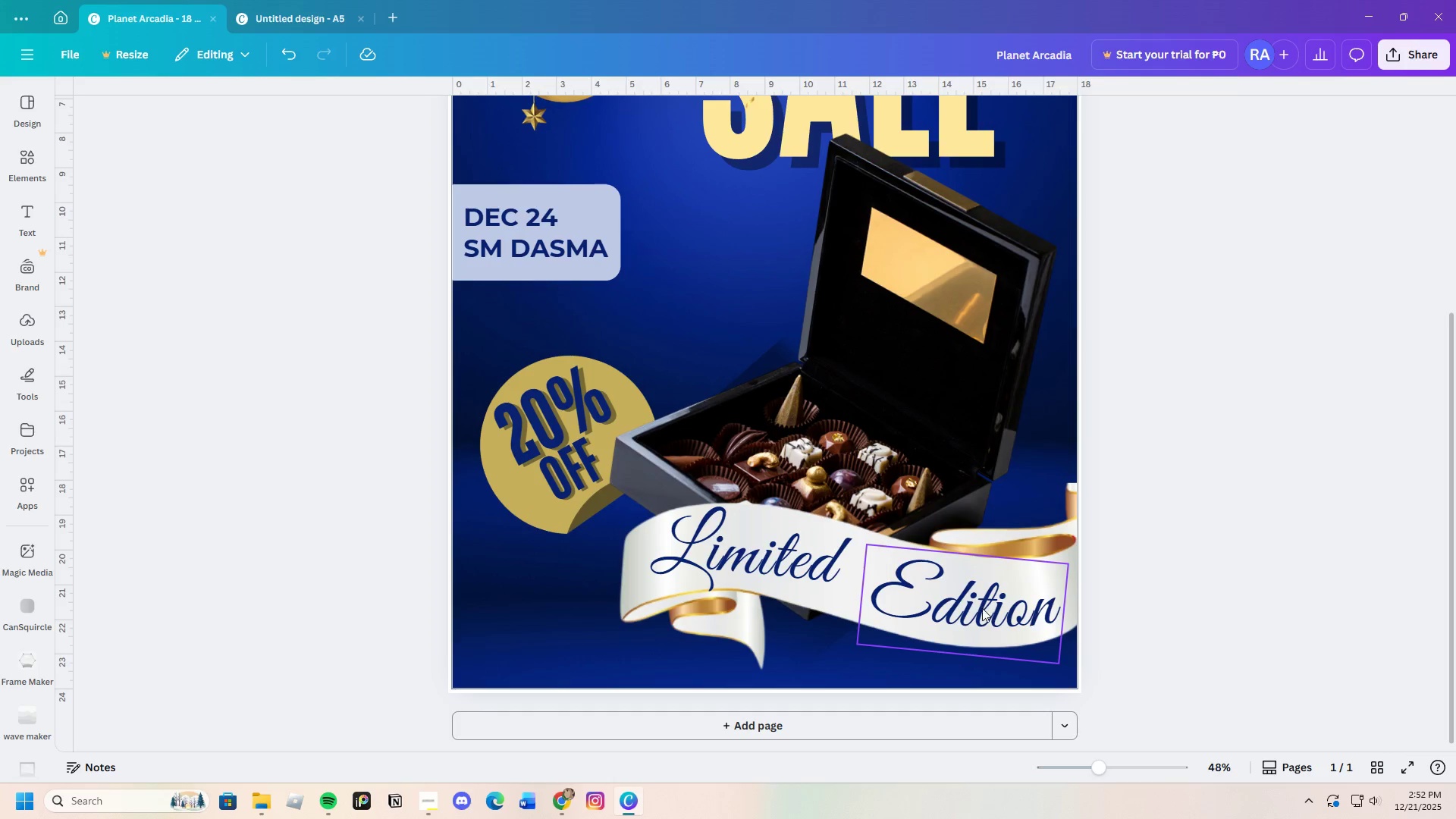 
left_click_drag(start_coordinate=[982, 607], to_coordinate=[986, 602])
 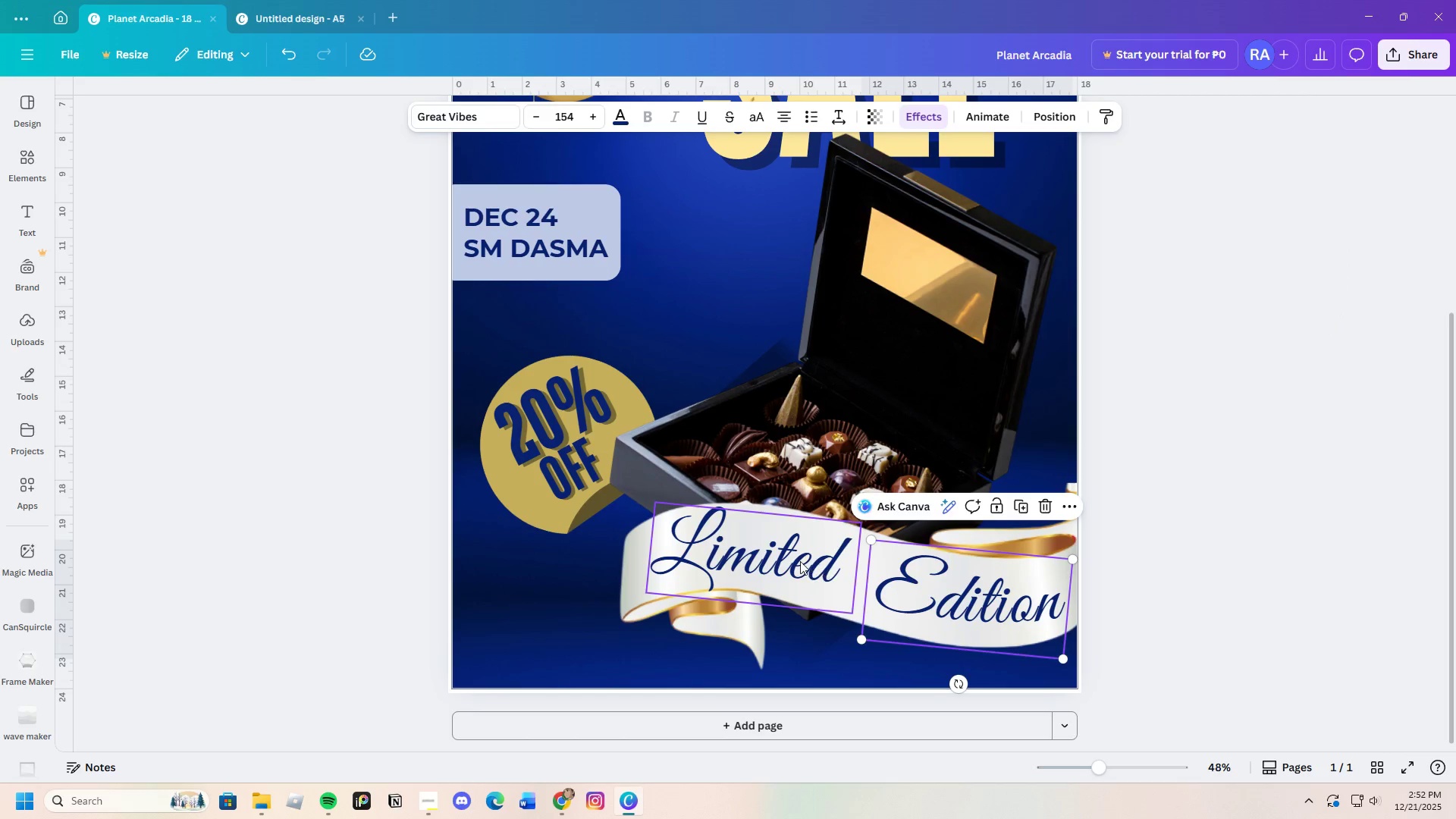 
left_click_drag(start_coordinate=[800, 561], to_coordinate=[805, 562])
 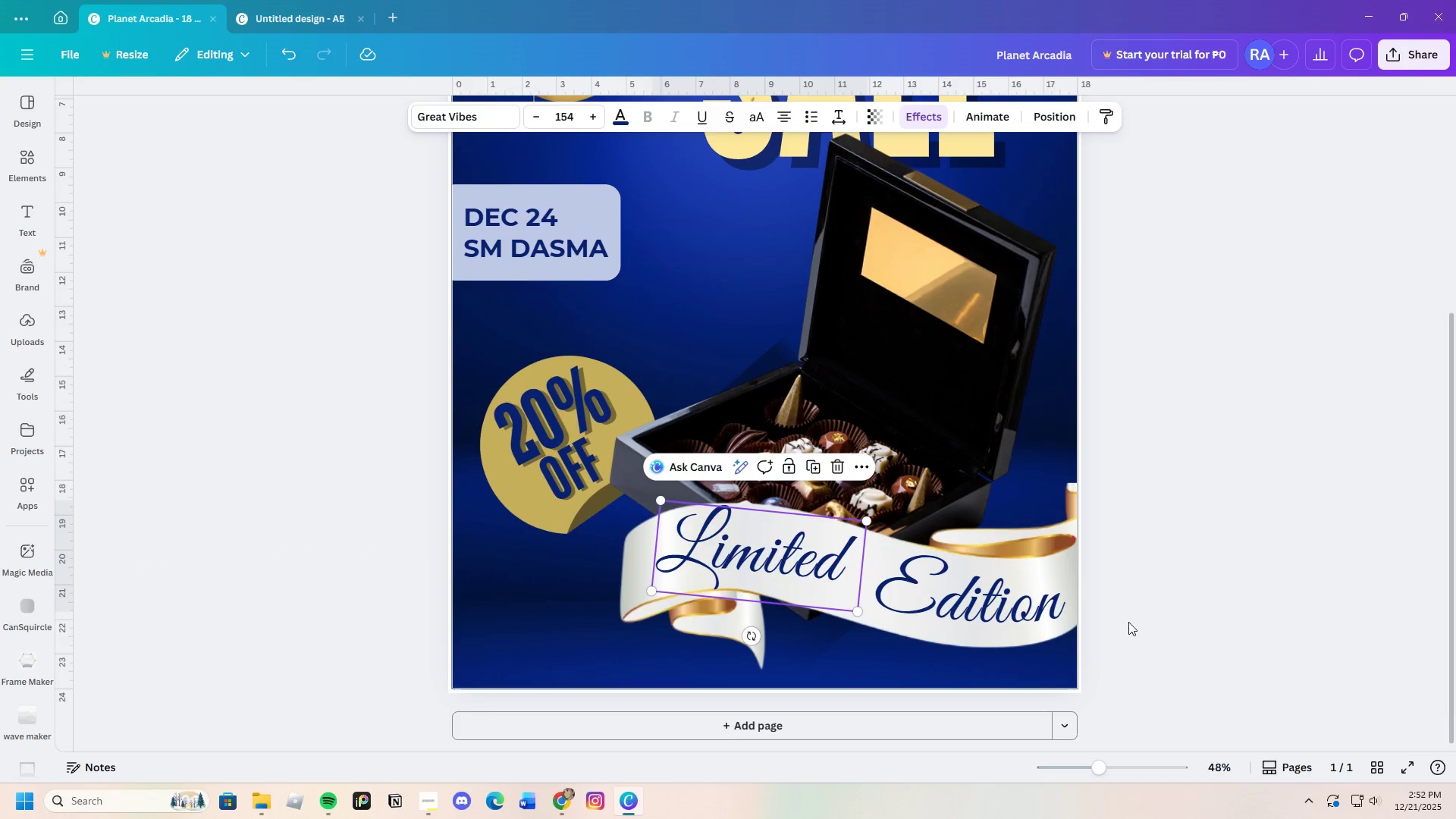 
left_click([1131, 620])
 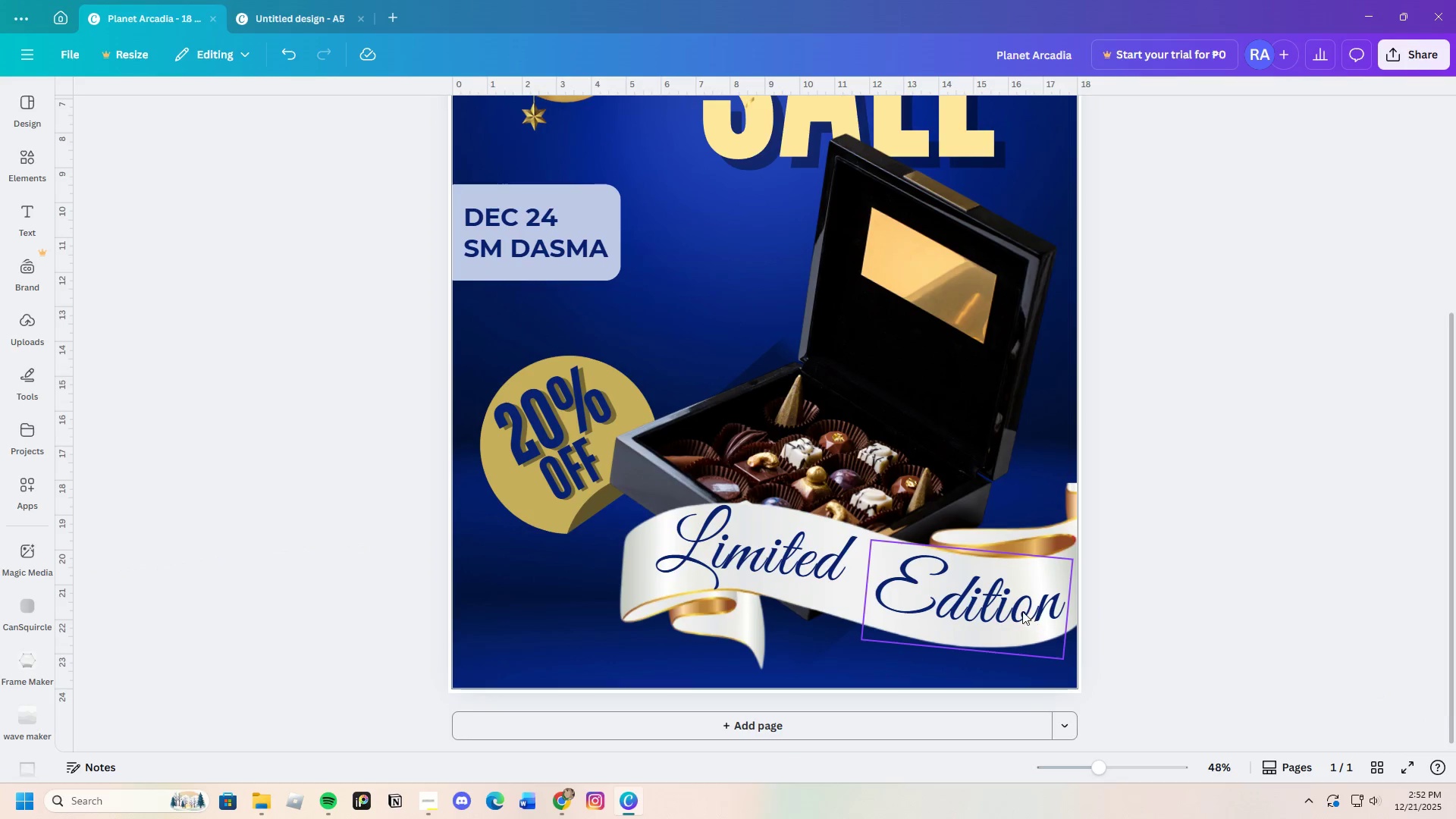 
left_click_drag(start_coordinate=[1021, 610], to_coordinate=[1007, 607])
 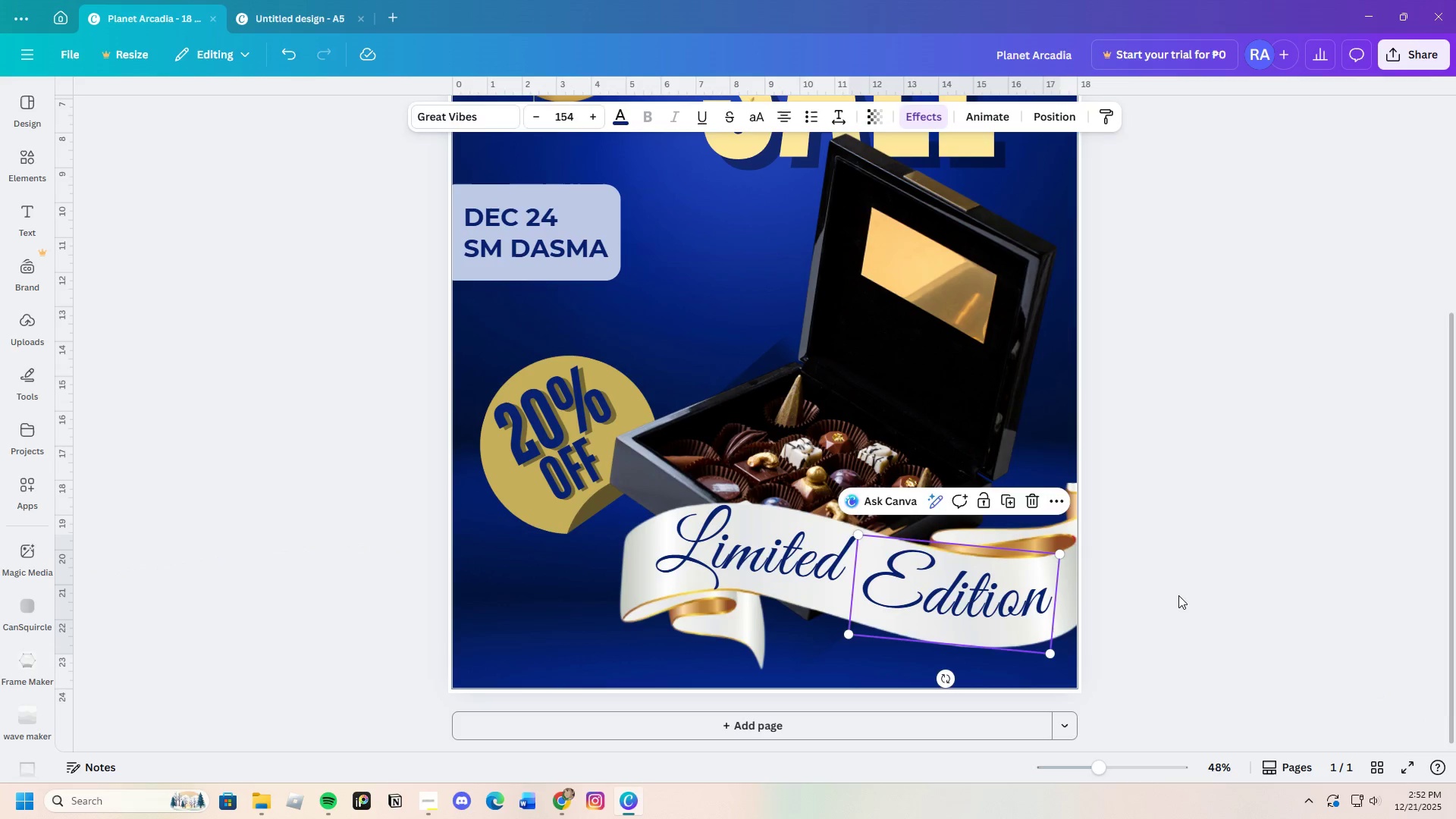 
left_click([1178, 595])
 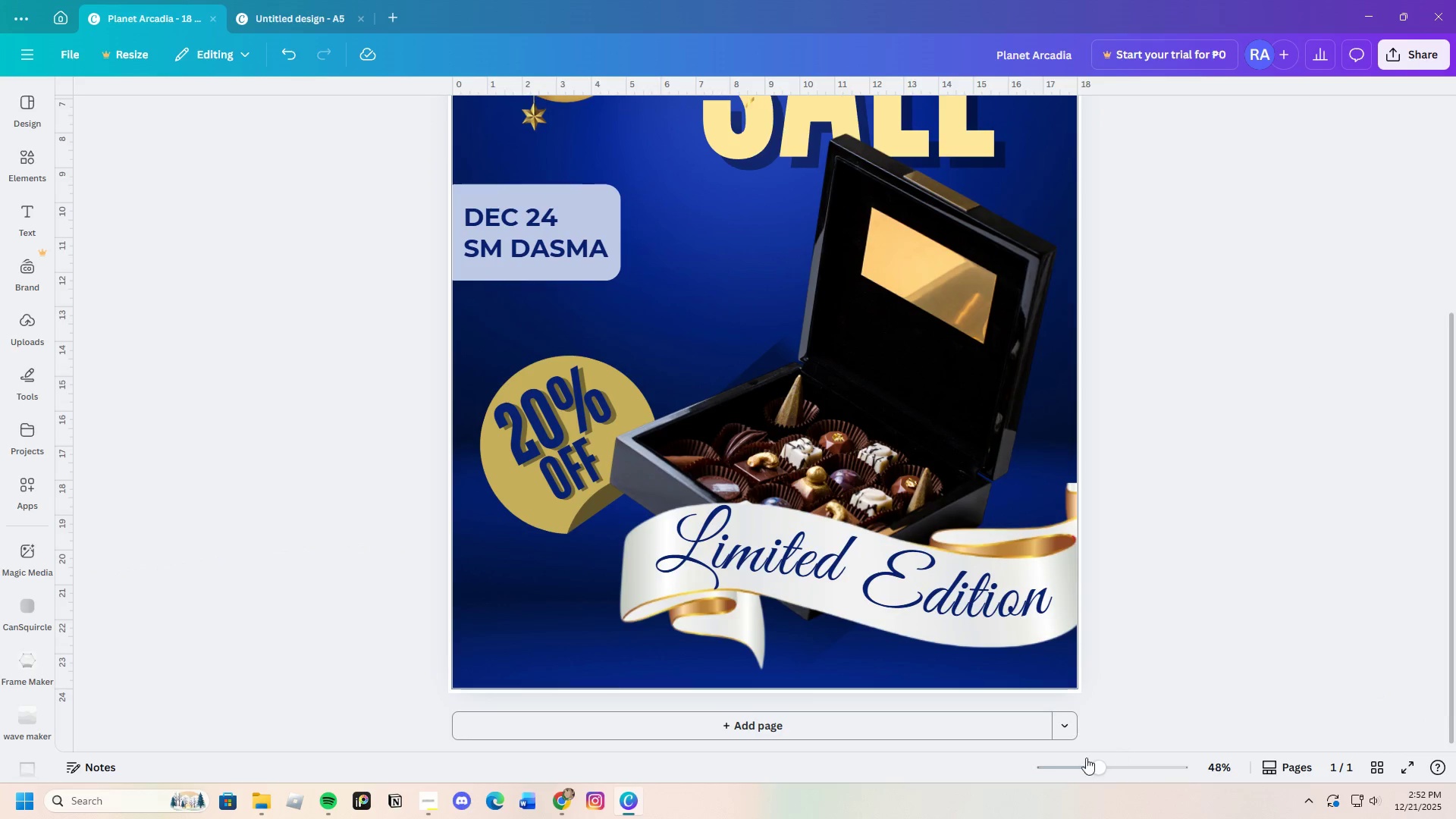 
left_click_drag(start_coordinate=[1096, 767], to_coordinate=[1079, 774])
 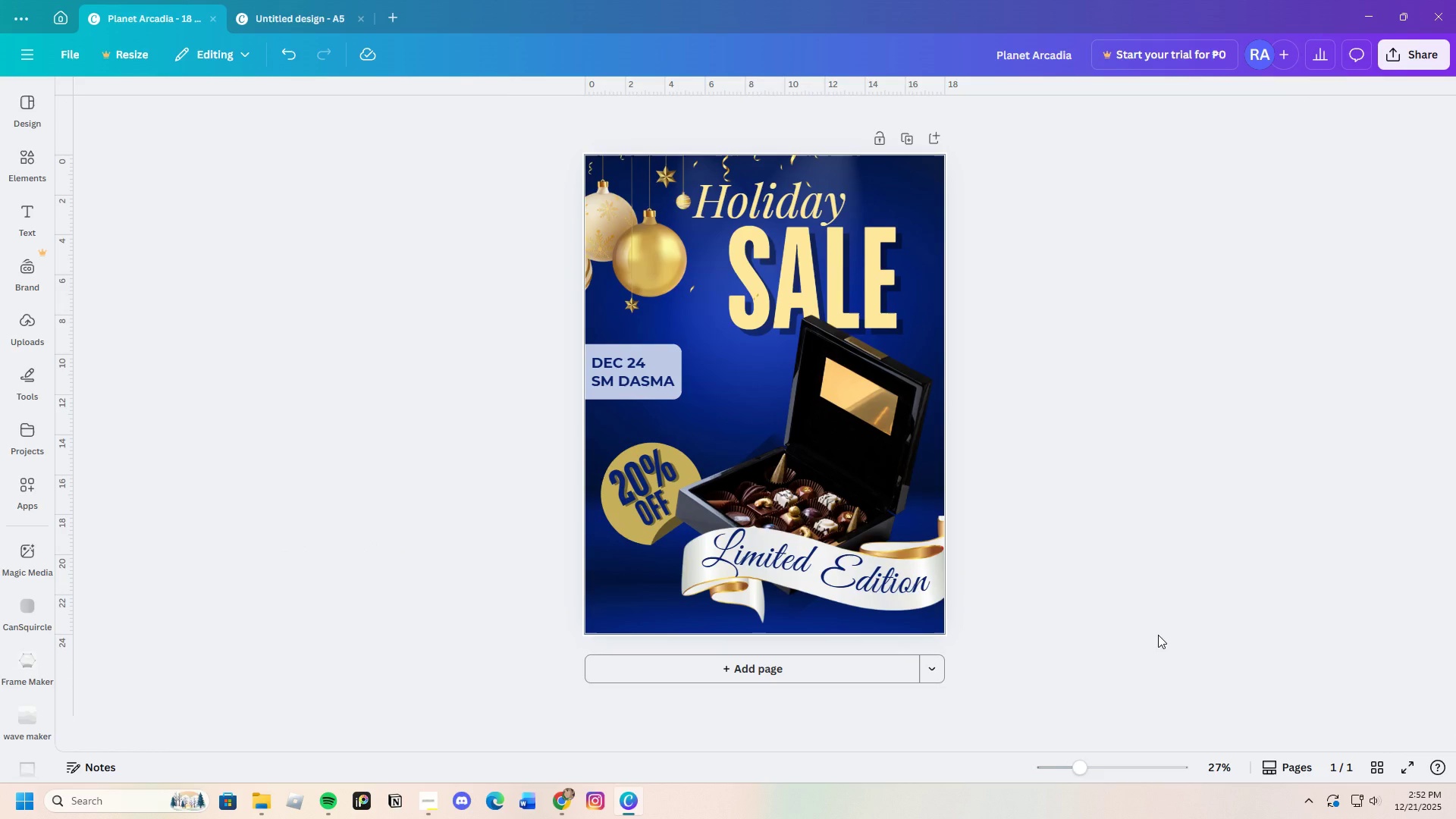 
left_click([1158, 635])
 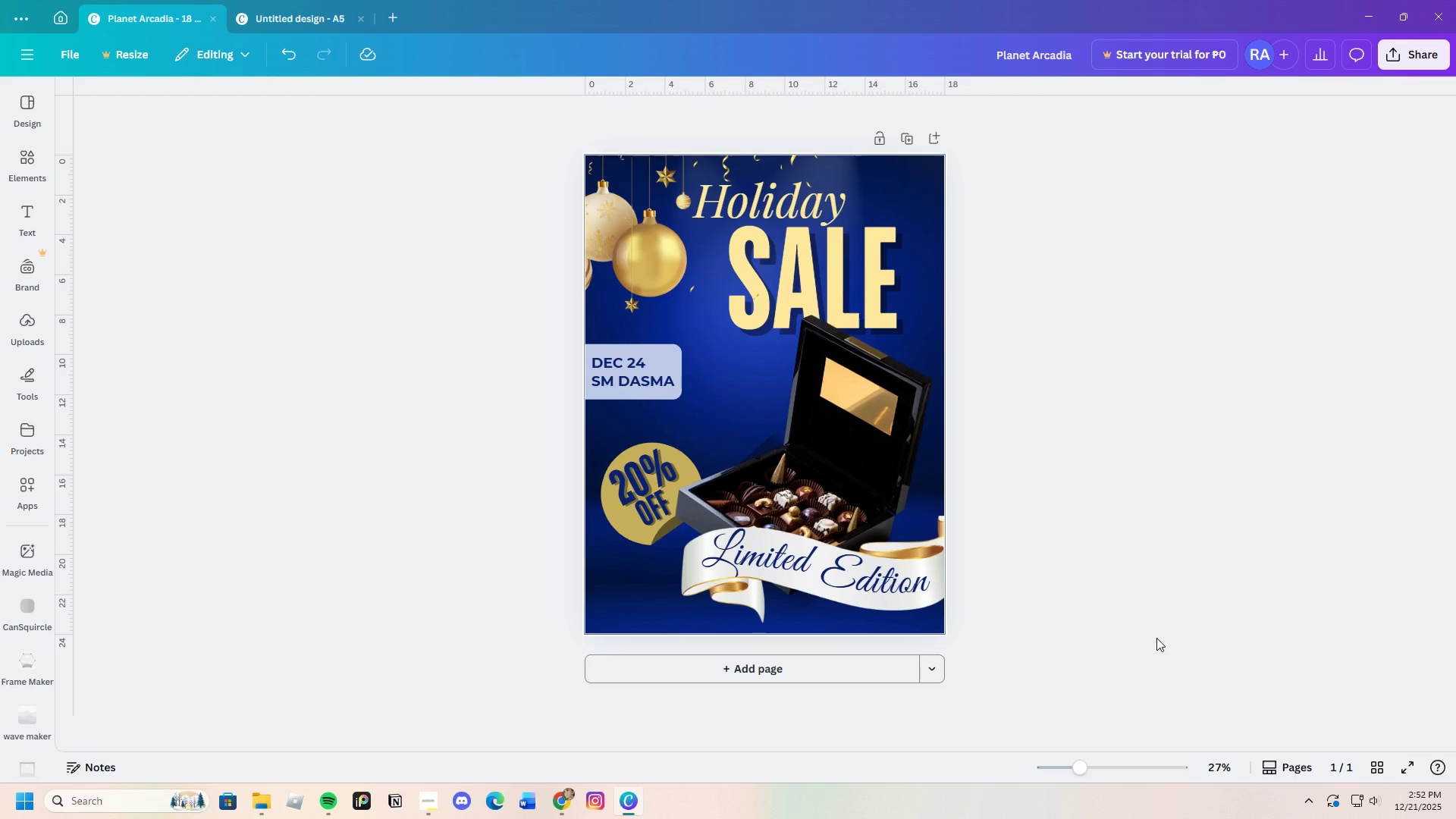 
wait(7.19)
 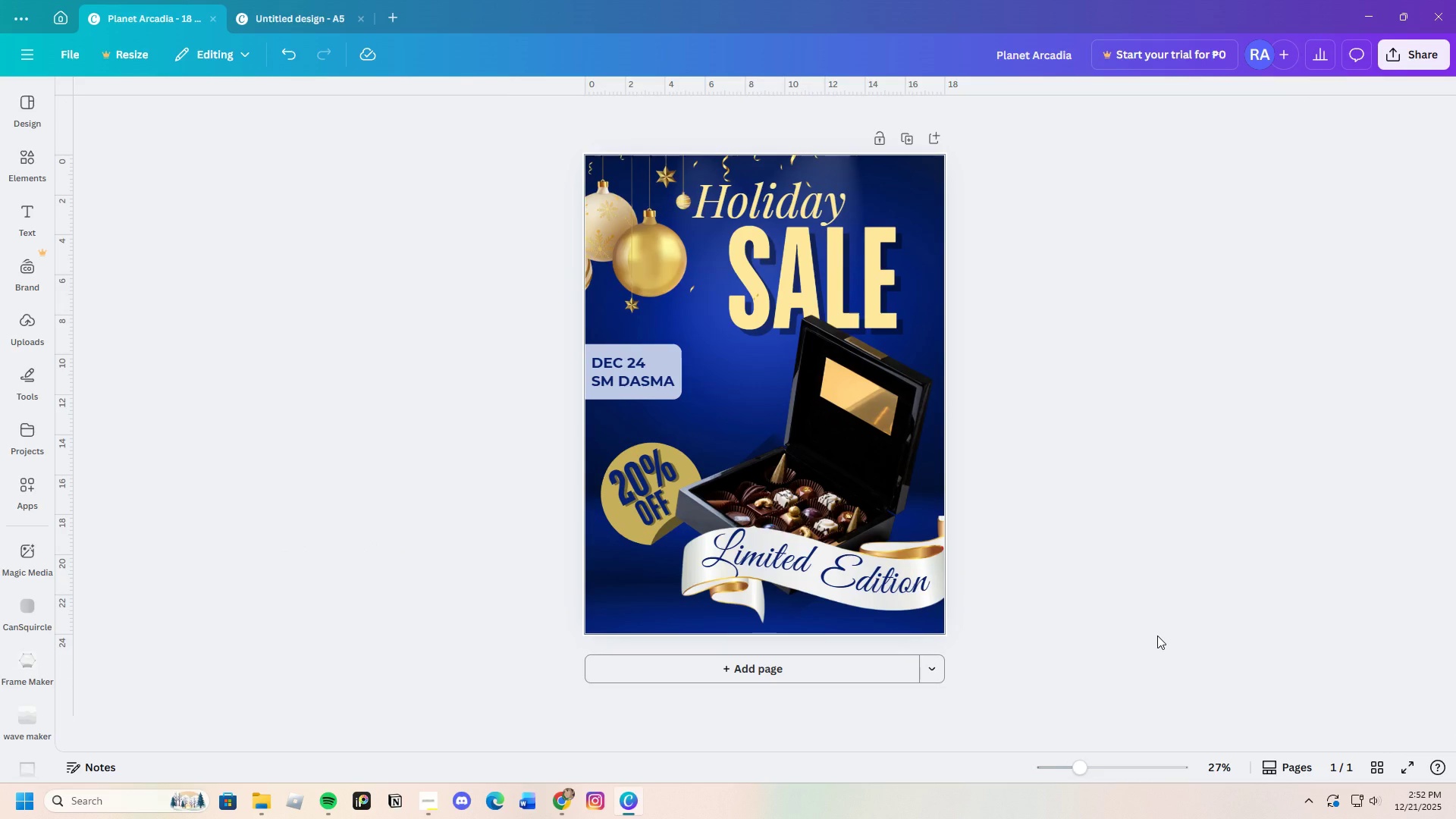 
left_click([675, 356])
 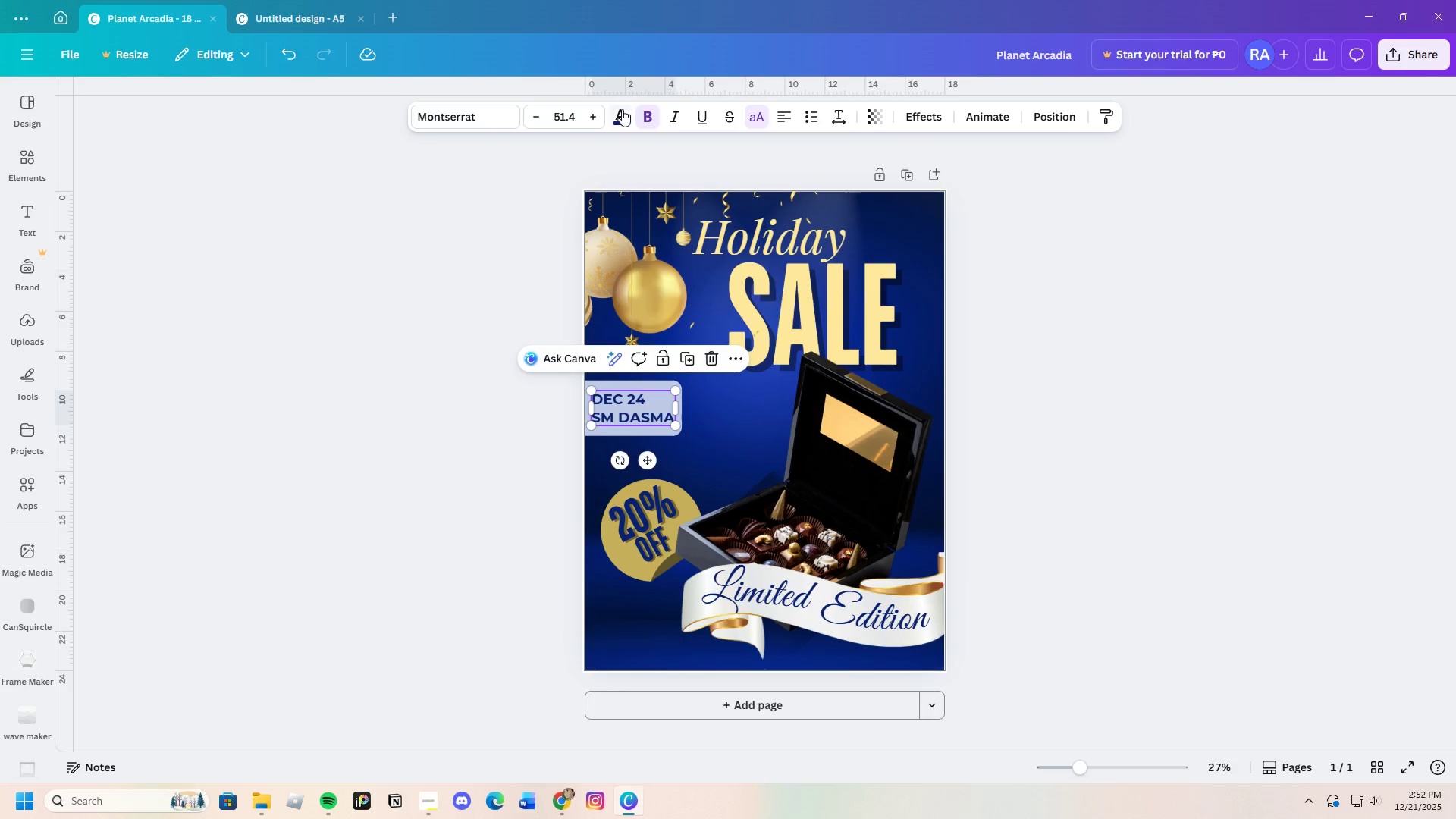 
left_click([622, 113])
 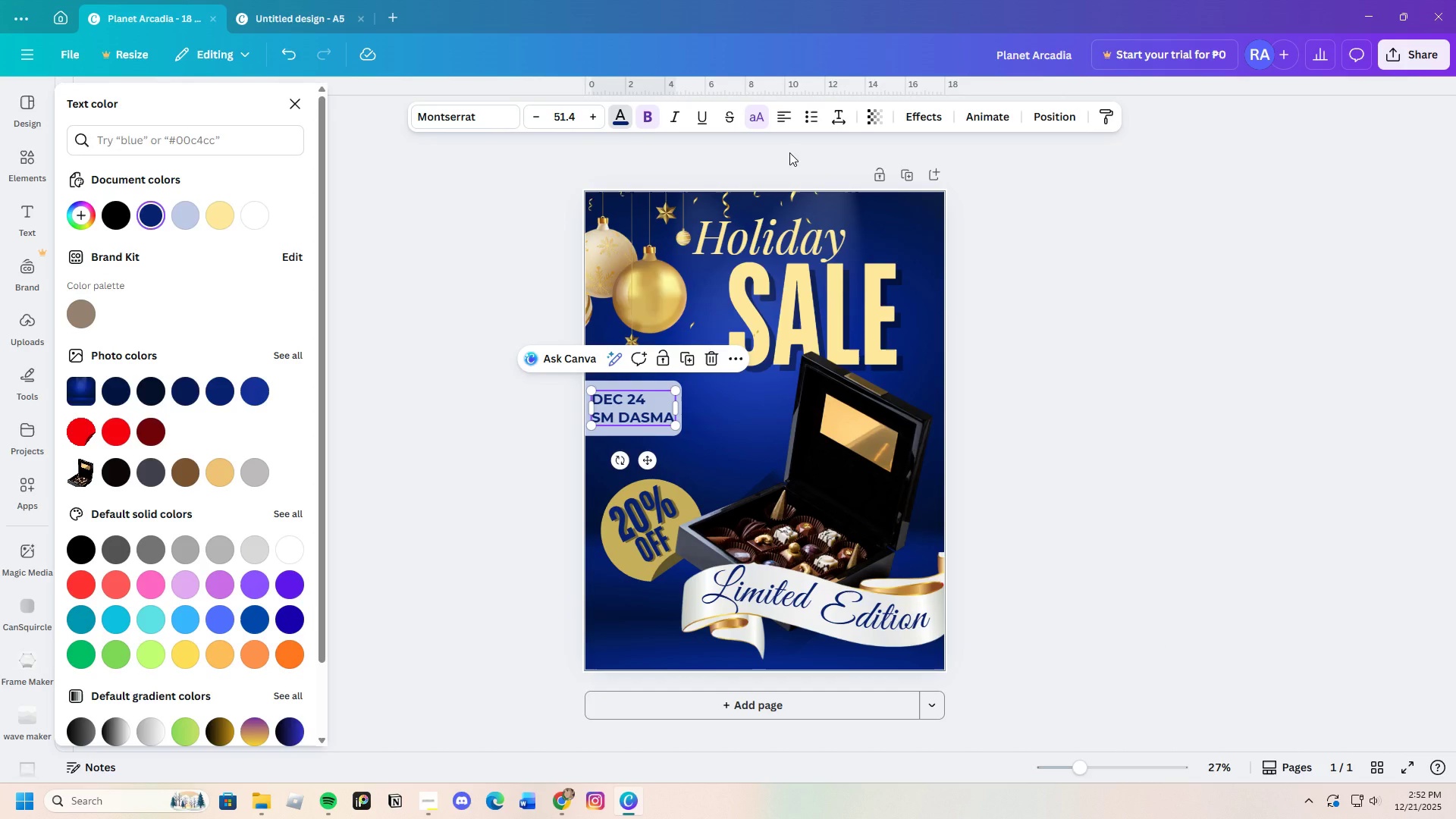 
left_click([789, 152])
 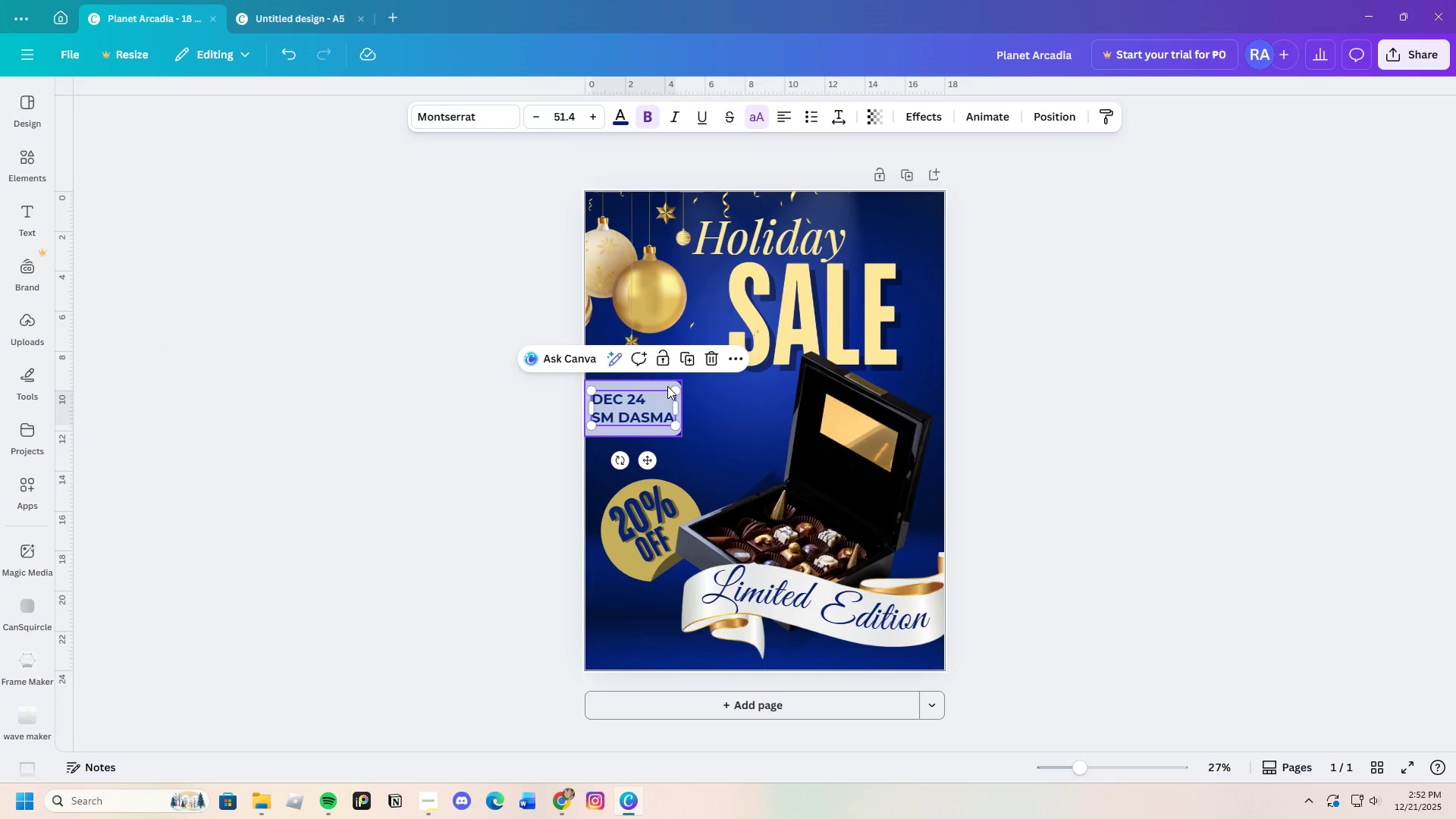 
left_click([667, 386])
 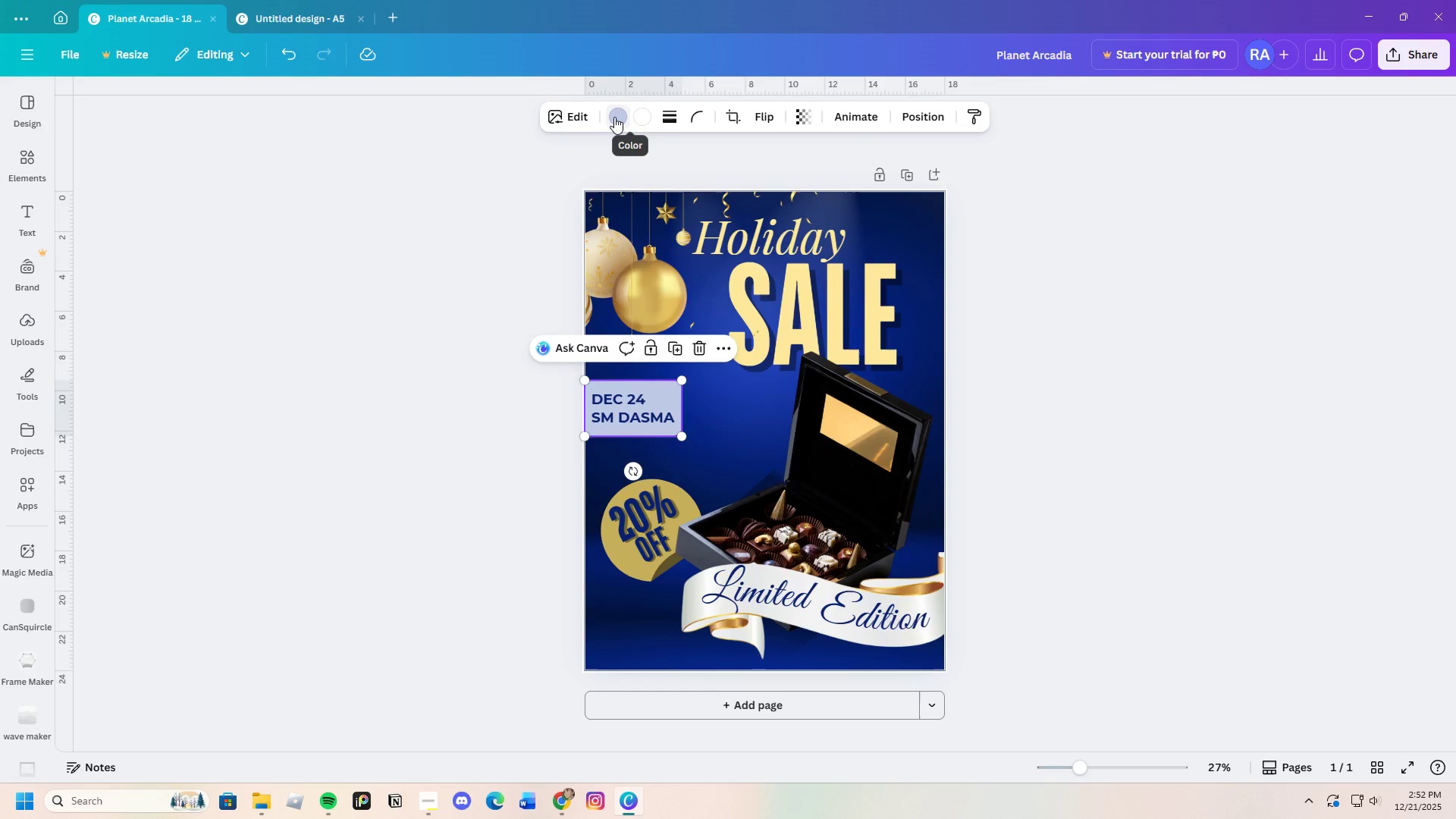 
left_click([614, 117])
 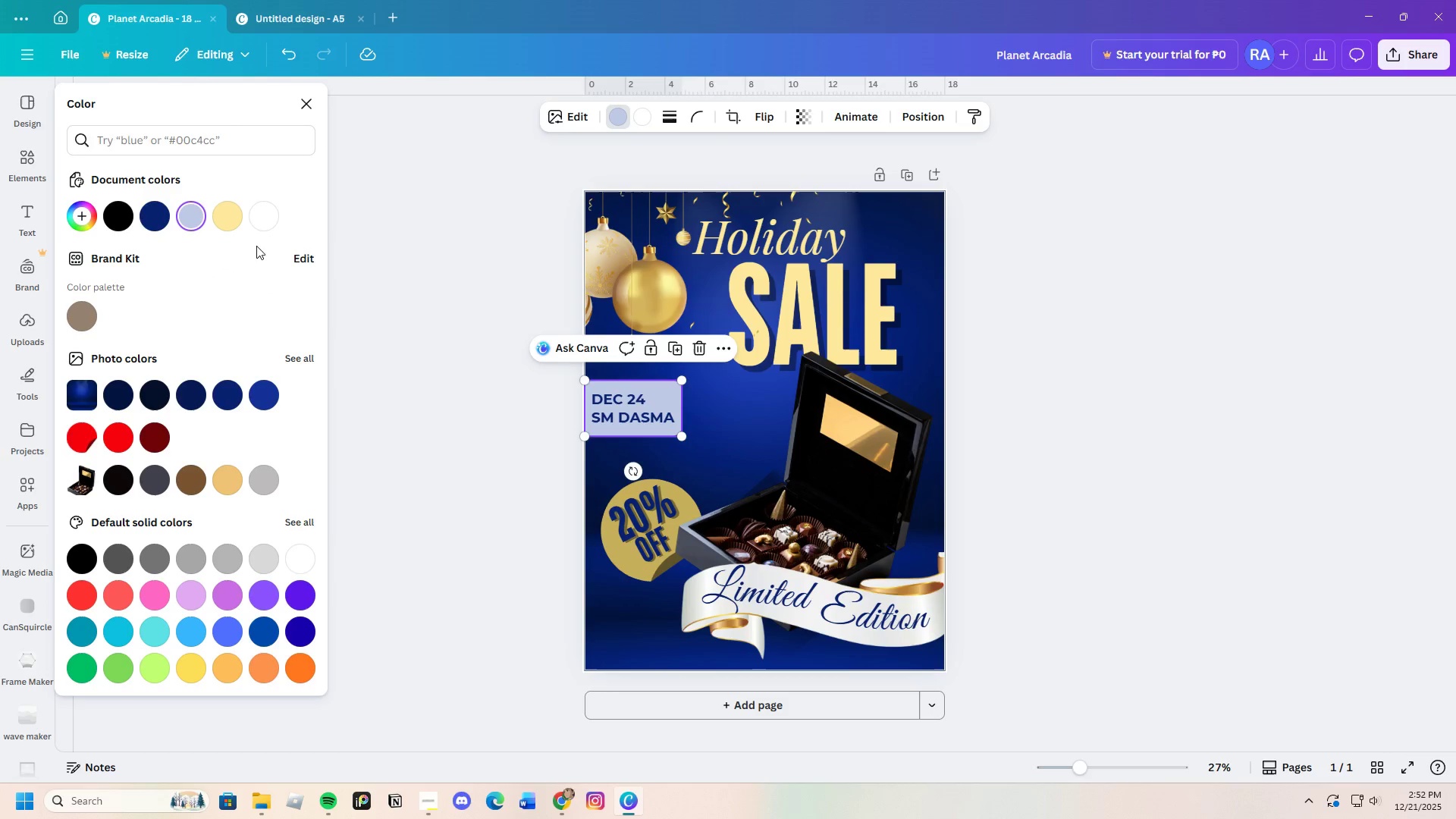 
left_click([266, 222])
 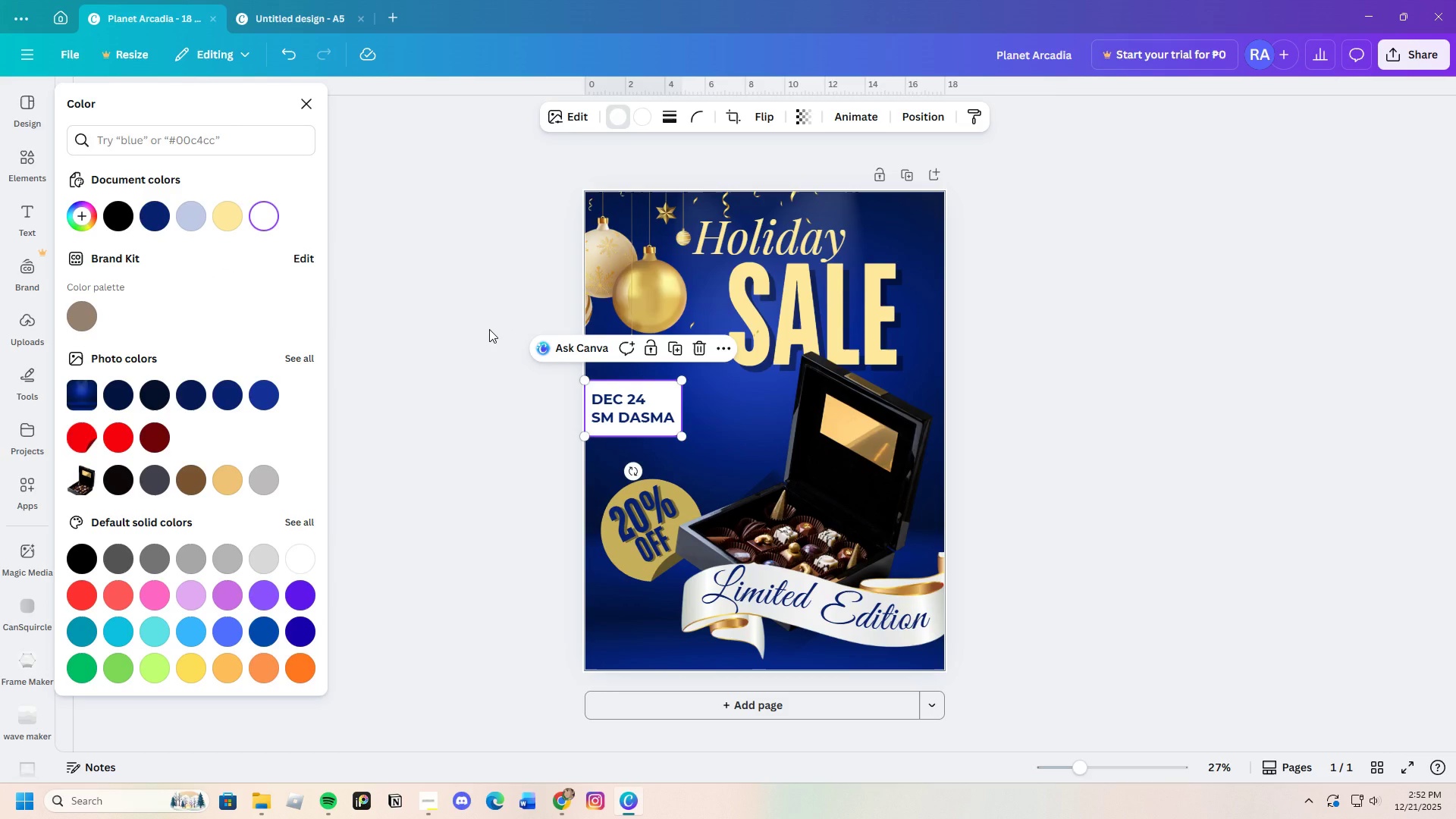 
double_click([489, 329])
 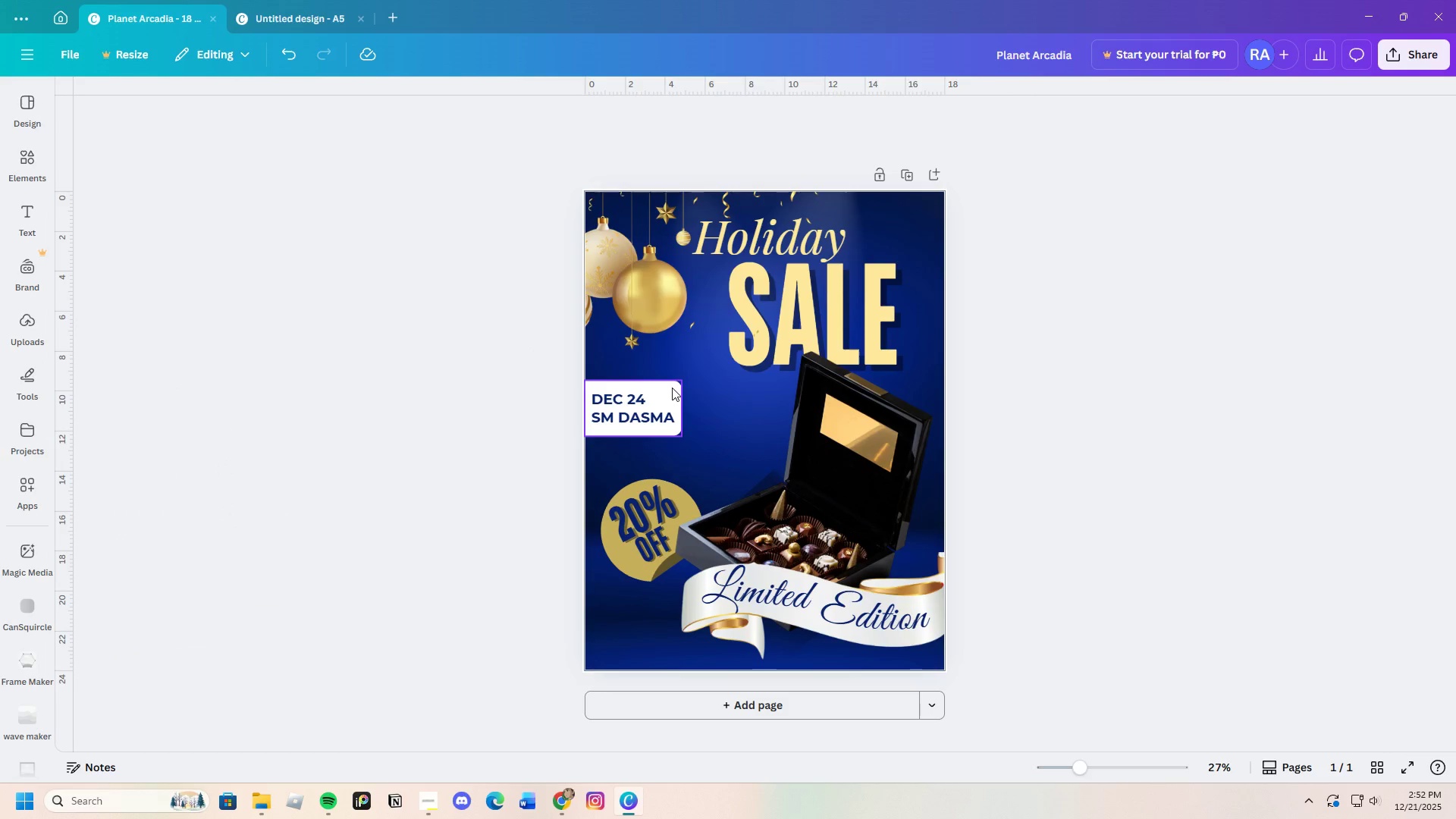 
left_click([672, 386])
 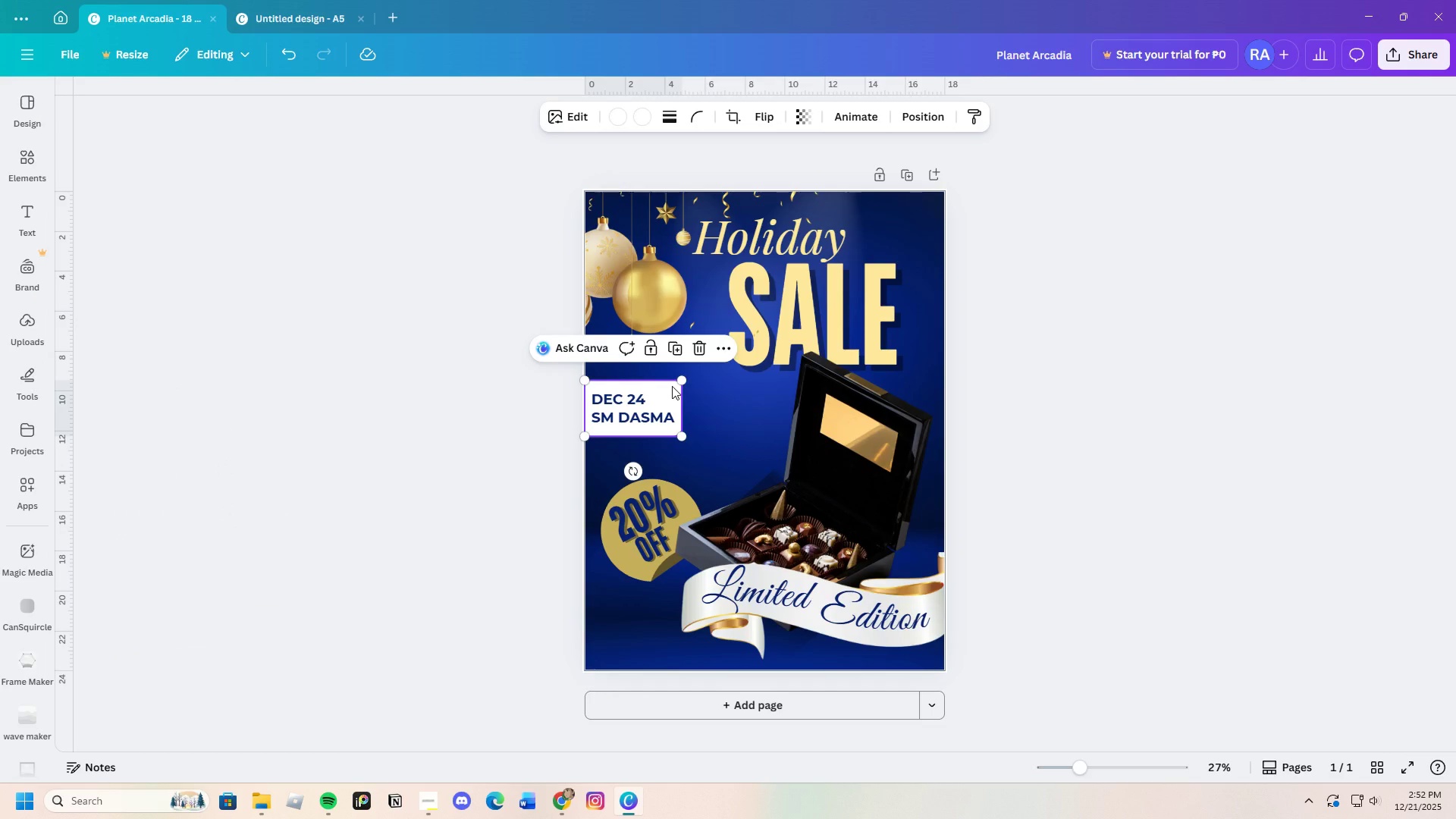 
left_click([672, 386])
 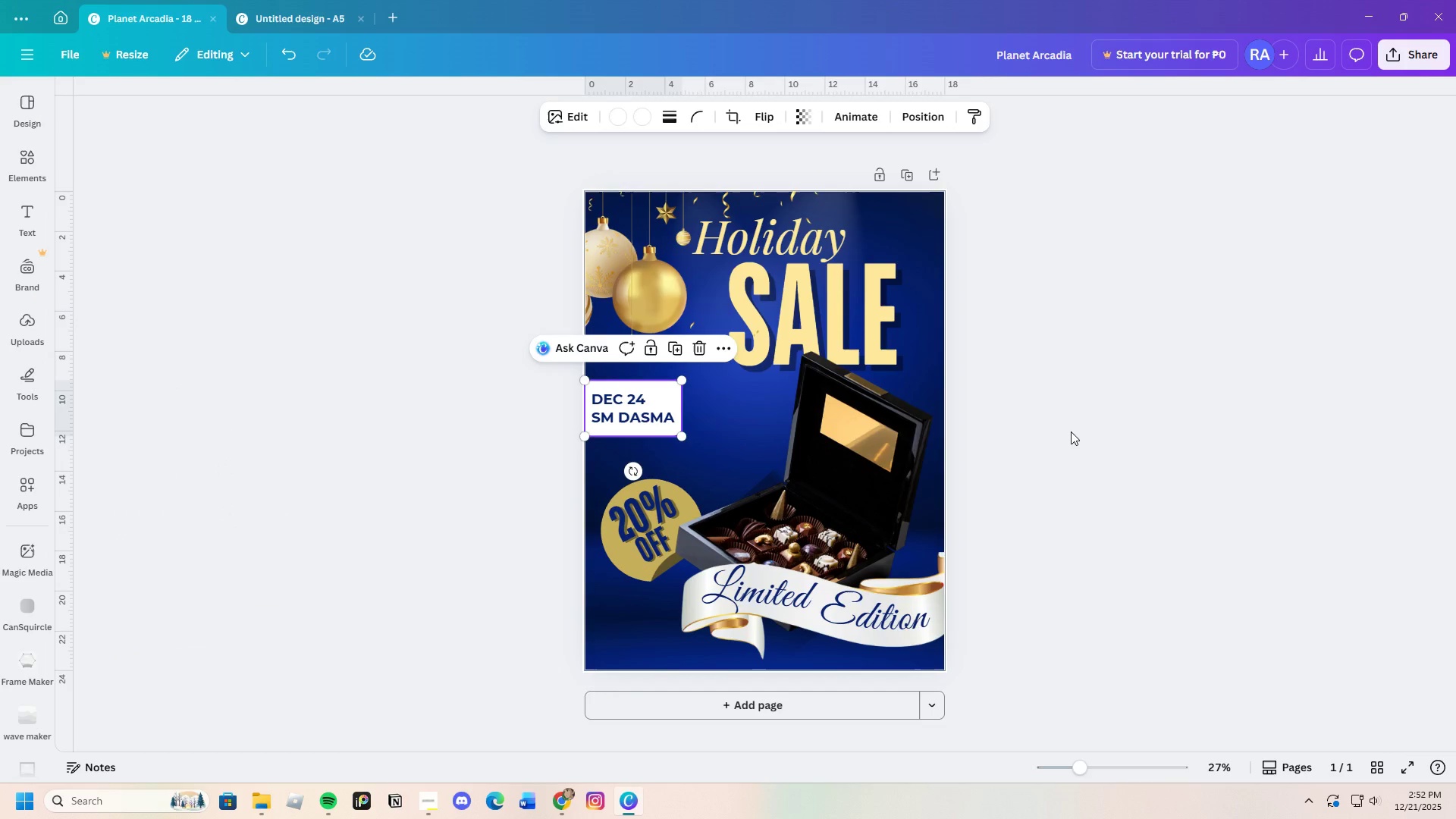 
left_click([1109, 431])
 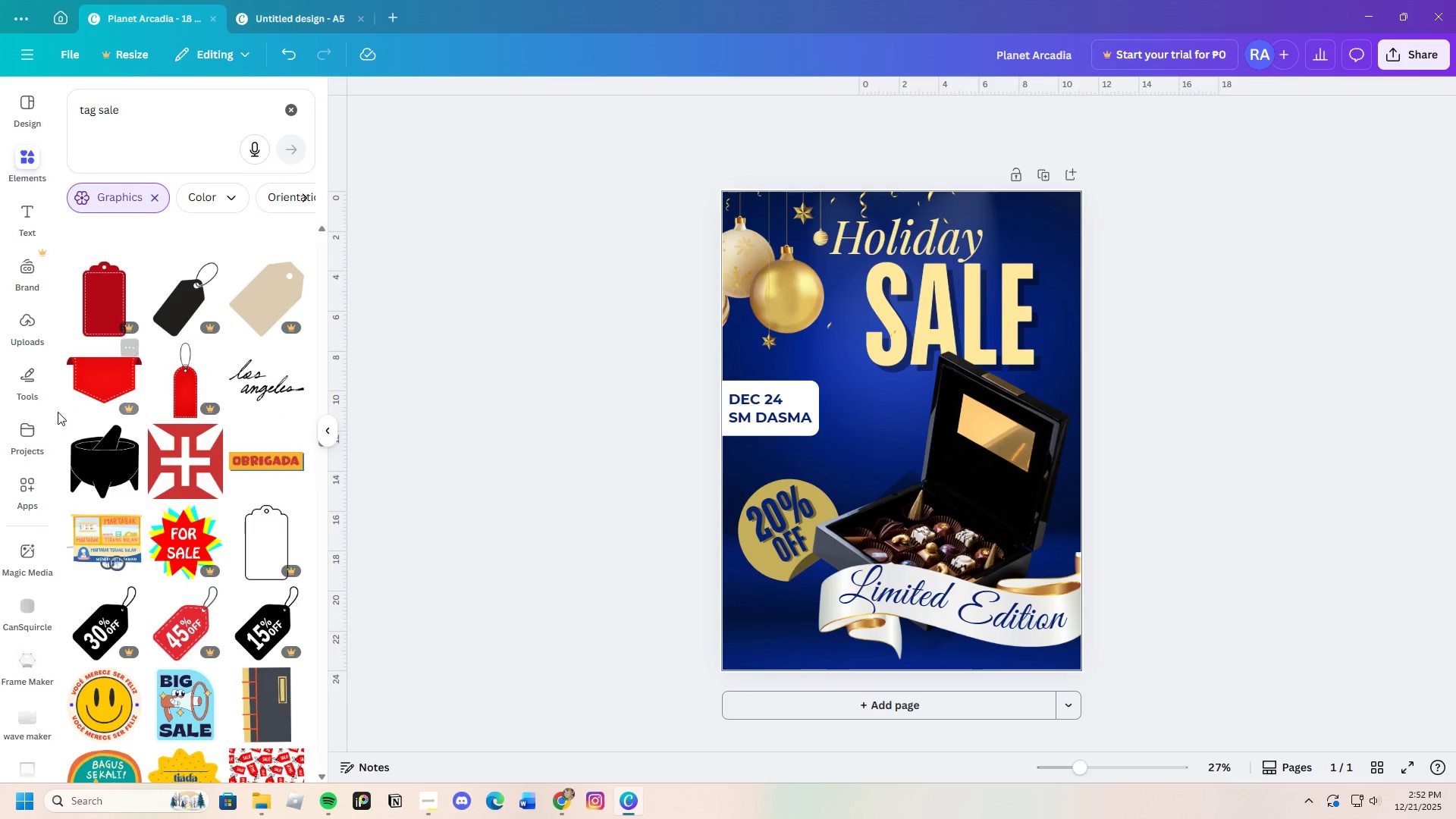 
wait(5.84)
 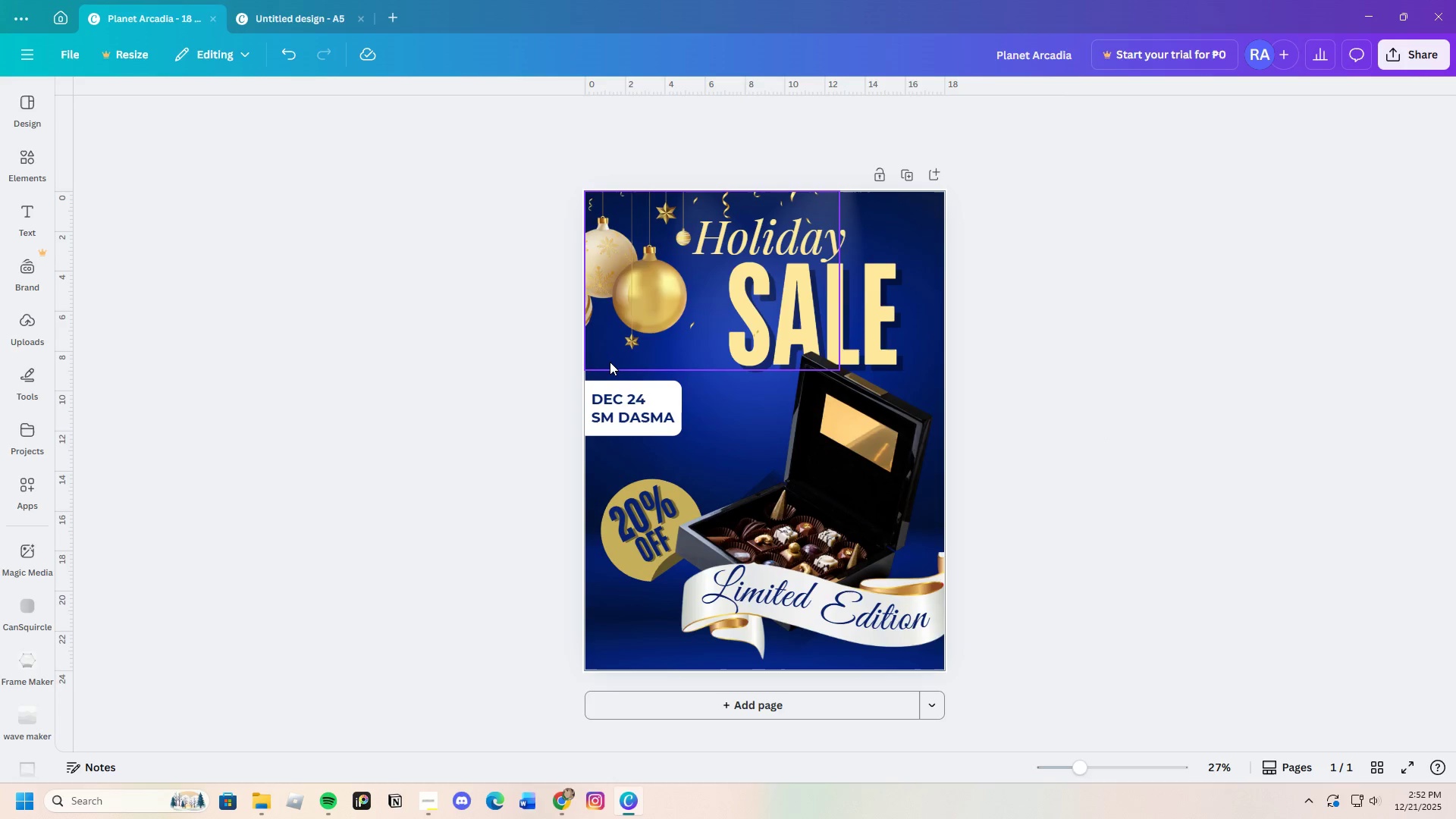 
scroll: coordinate [0, 525], scroll_direction: down, amount: 3.0
 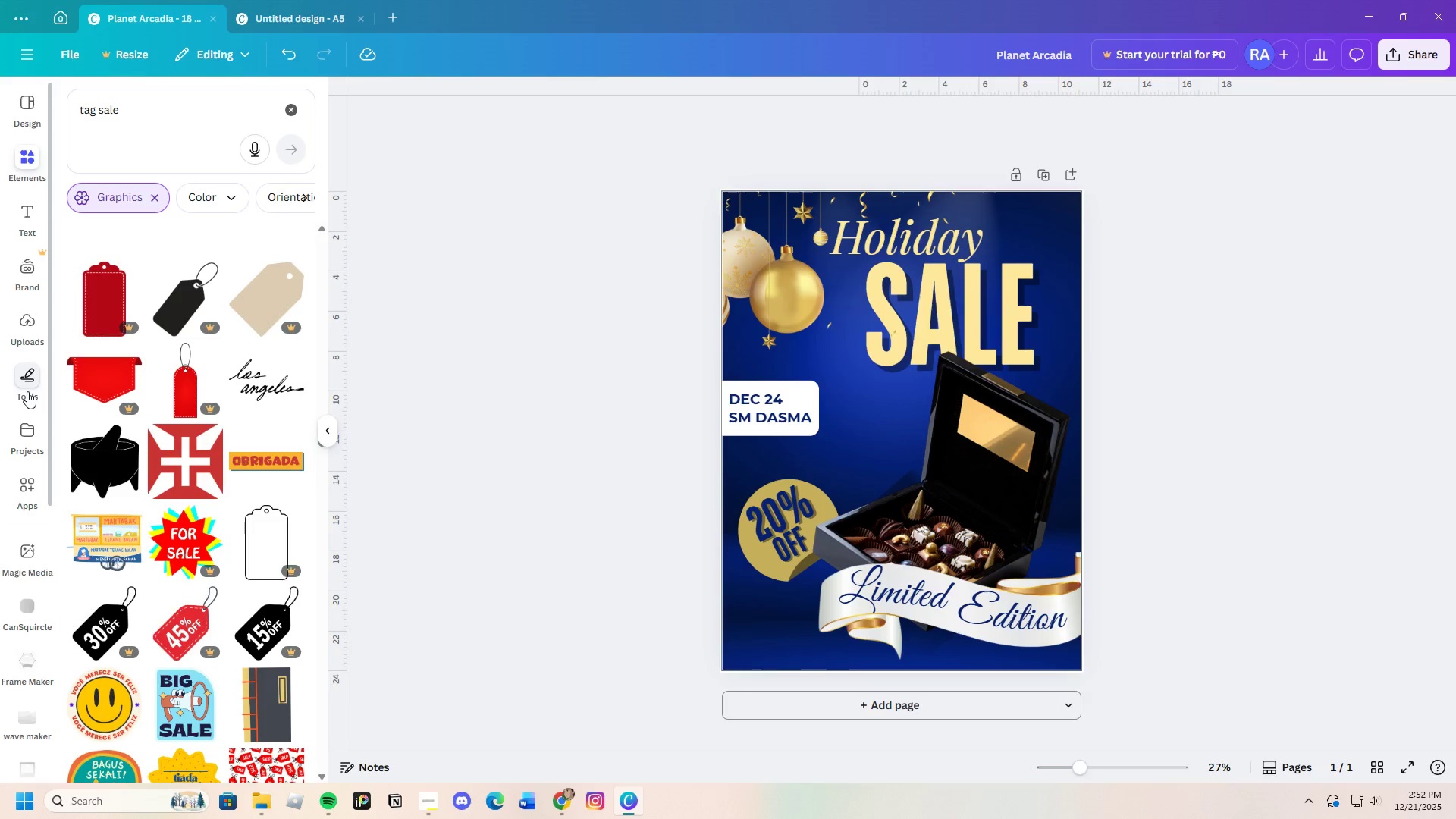 
left_click([27, 391])
 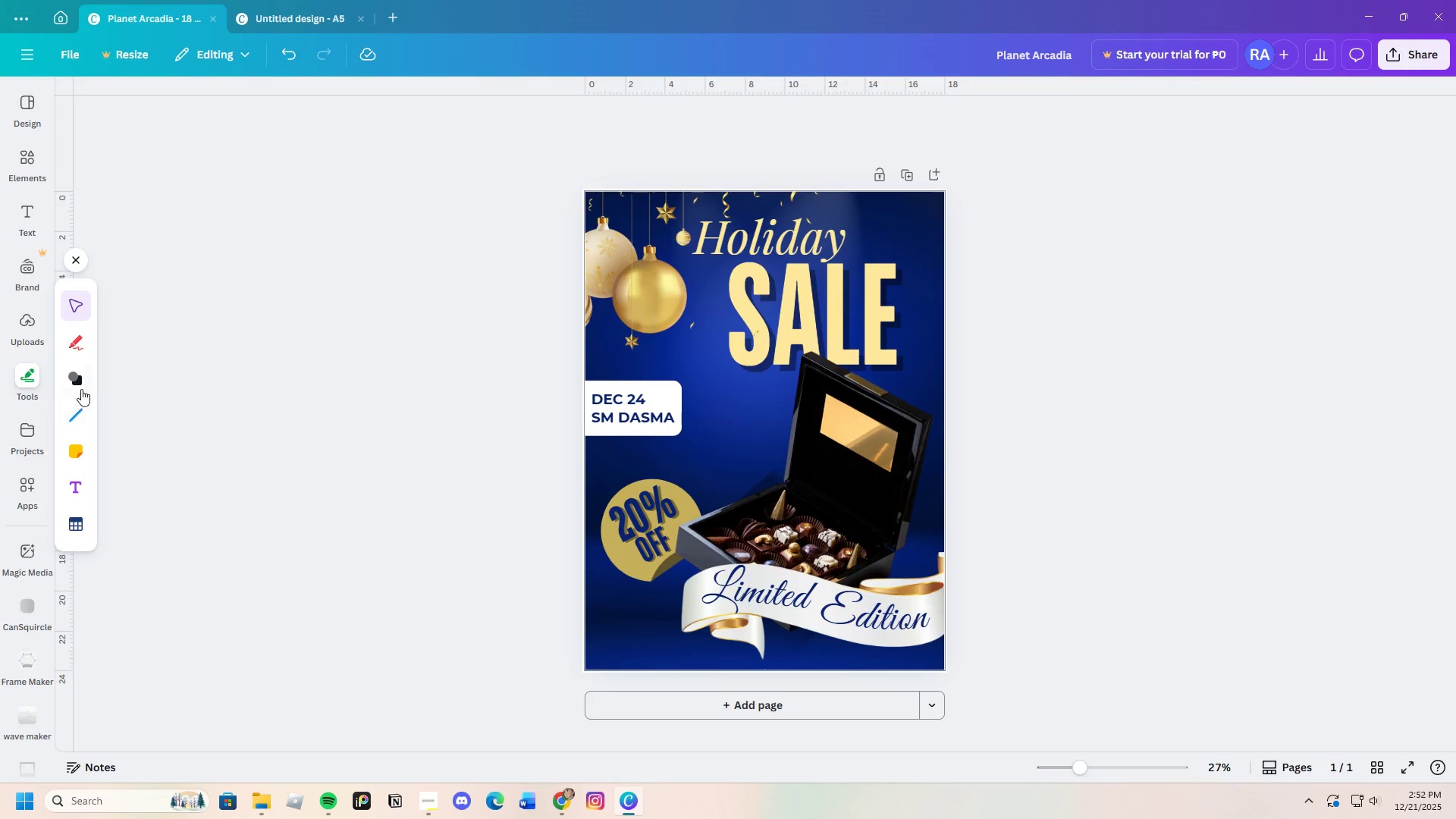 
left_click([77, 379])
 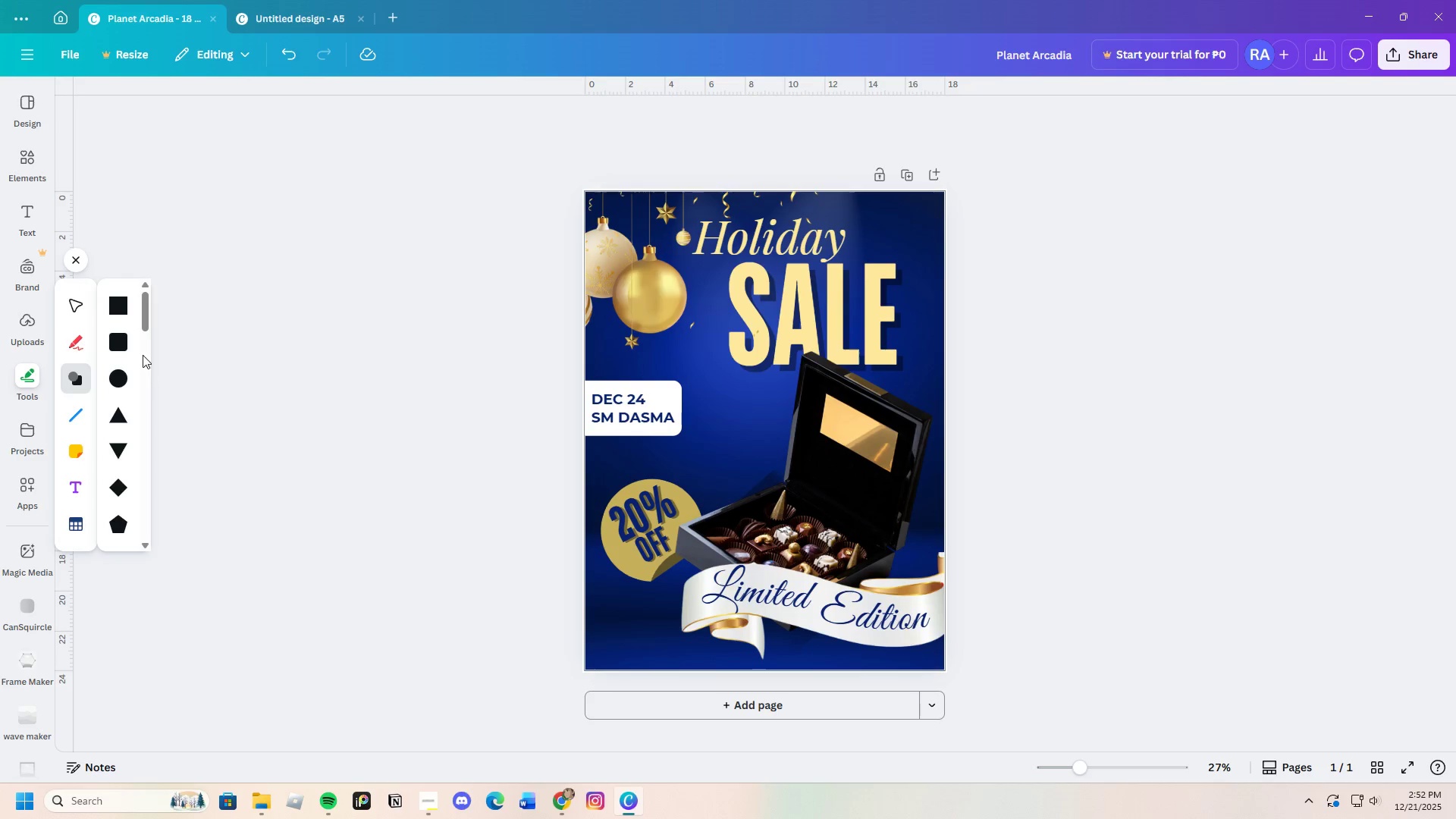 
left_click([118, 343])
 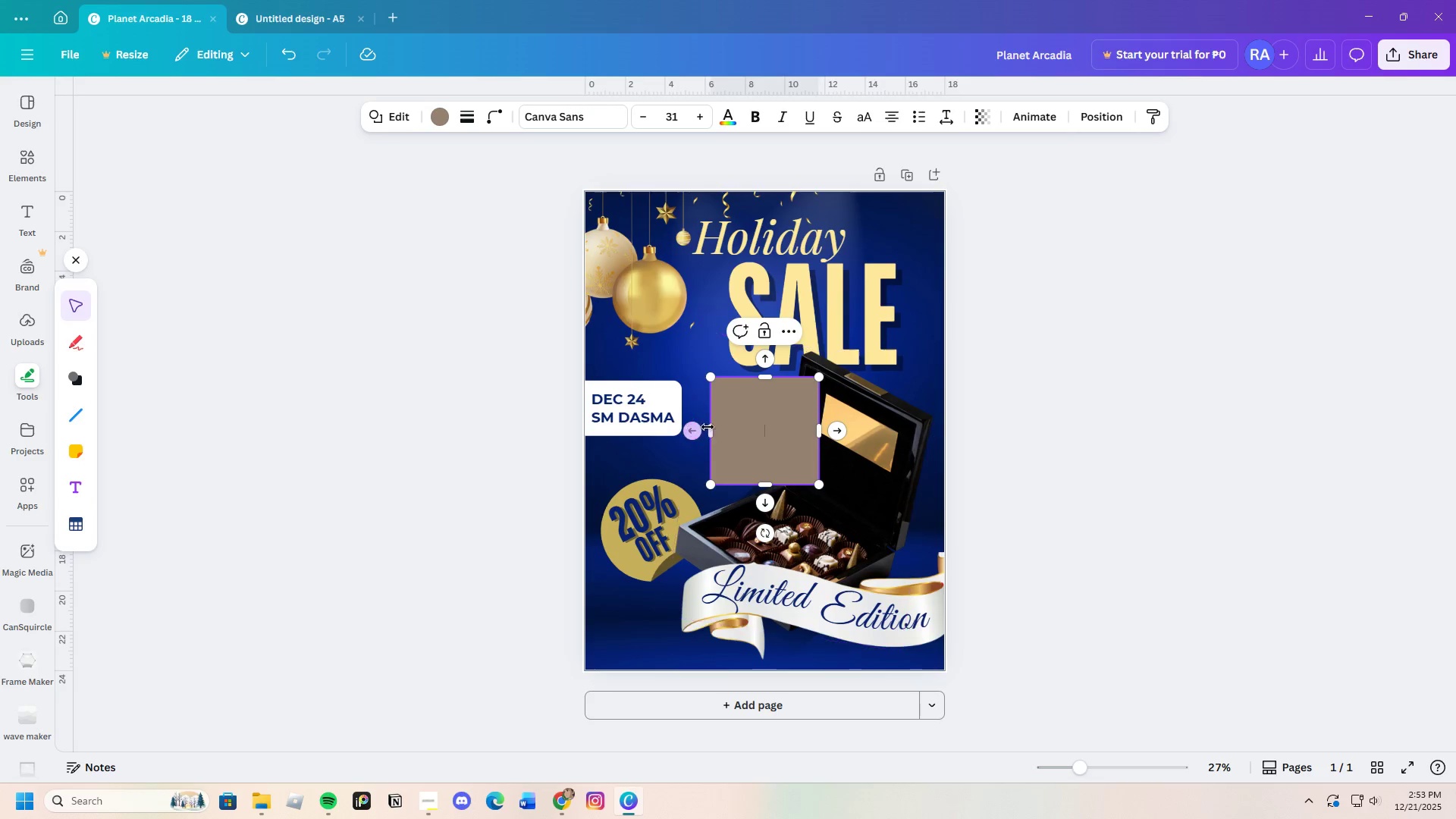 
left_click_drag(start_coordinate=[710, 430], to_coordinate=[633, 438])
 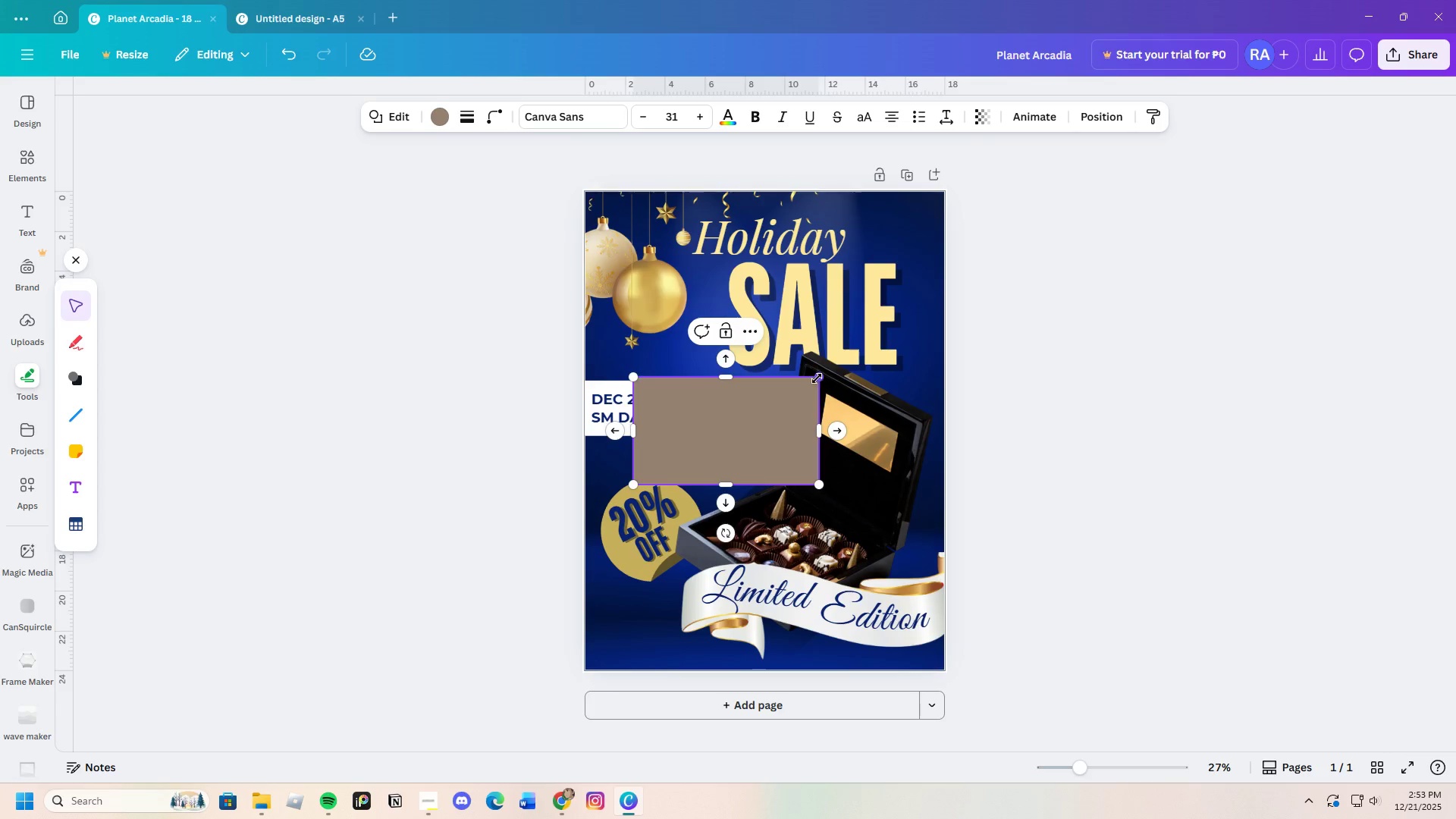 
left_click_drag(start_coordinate=[817, 378], to_coordinate=[764, 407])
 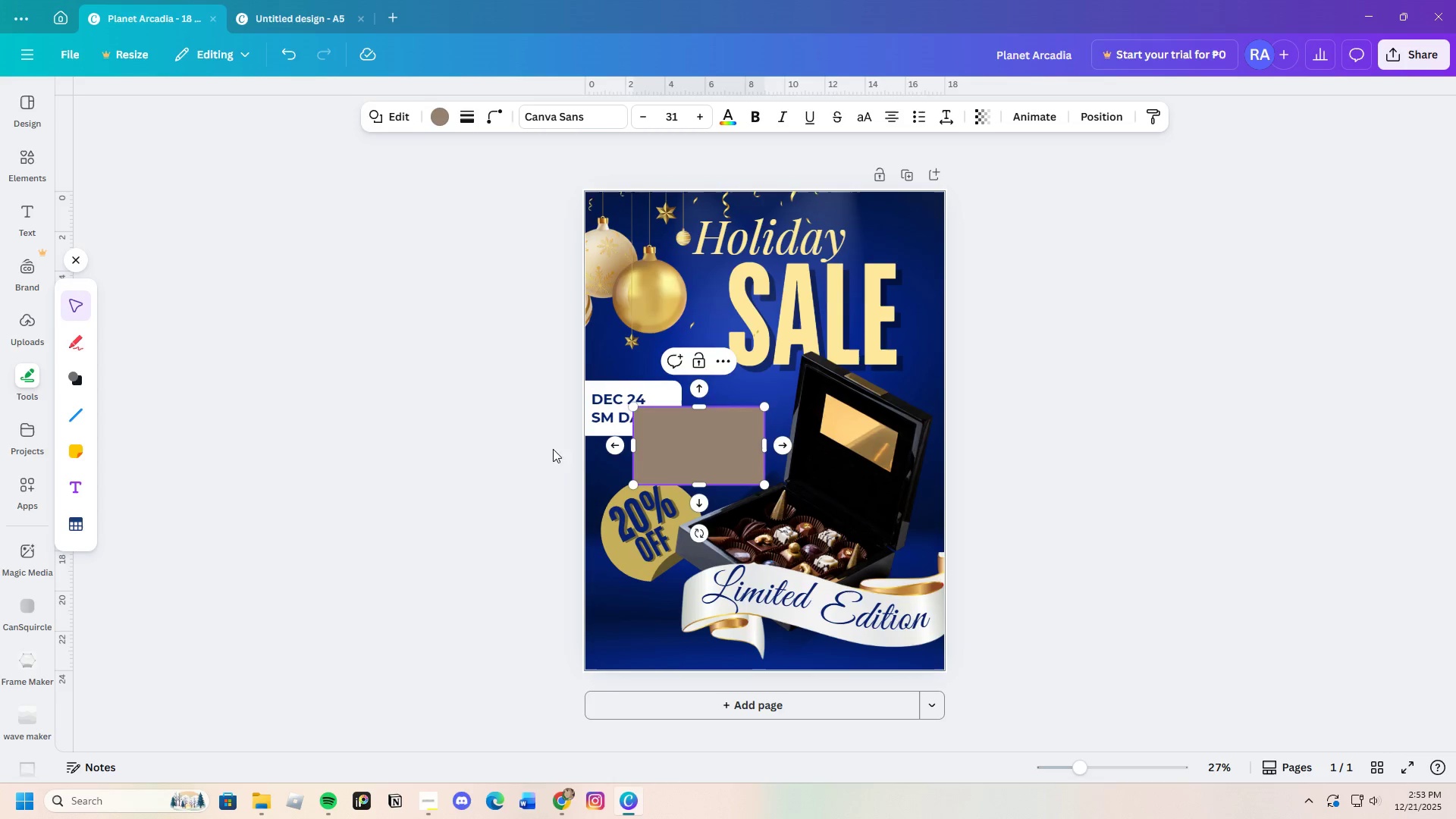 
left_click([540, 455])
 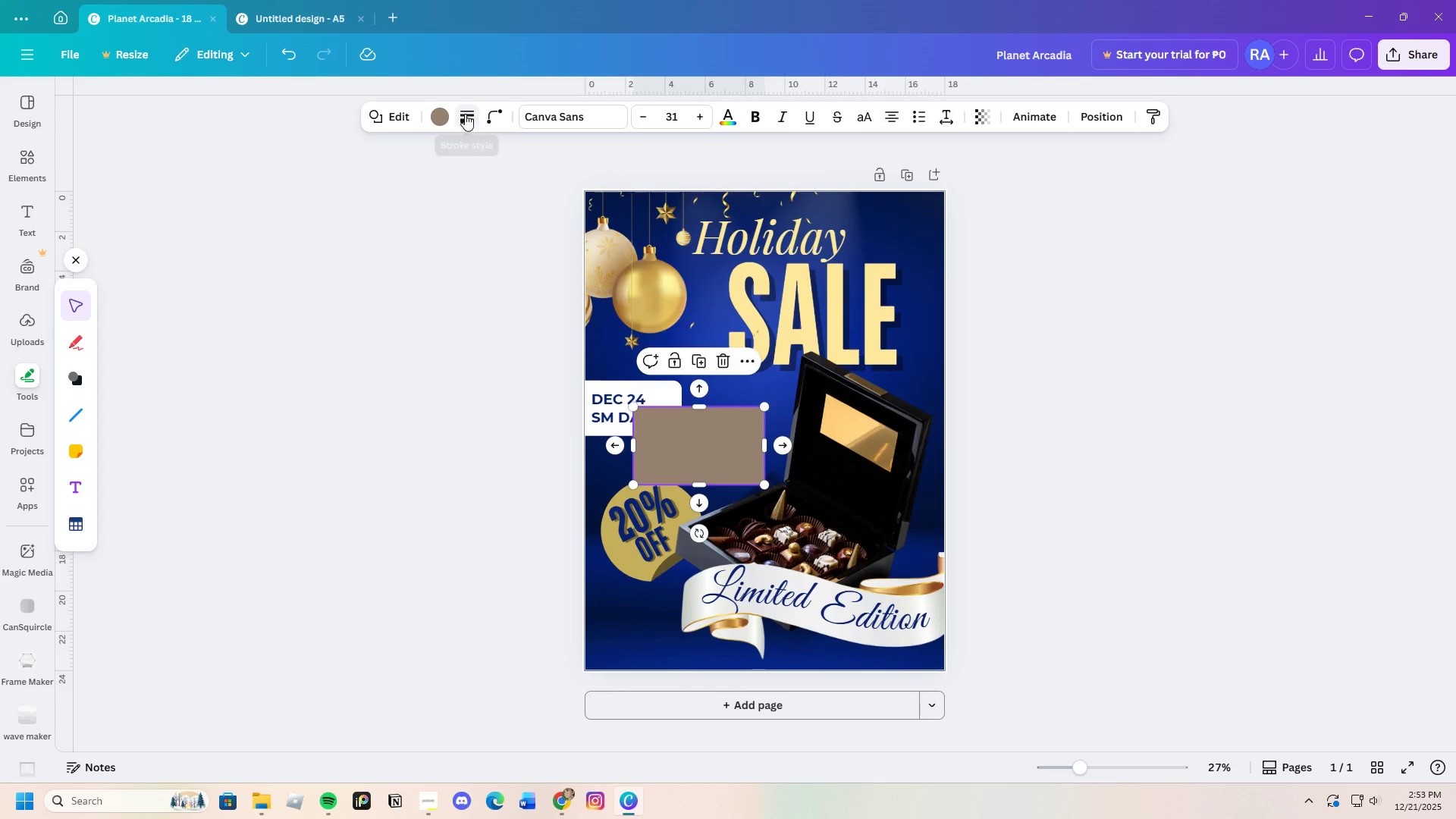 
wait(5.47)
 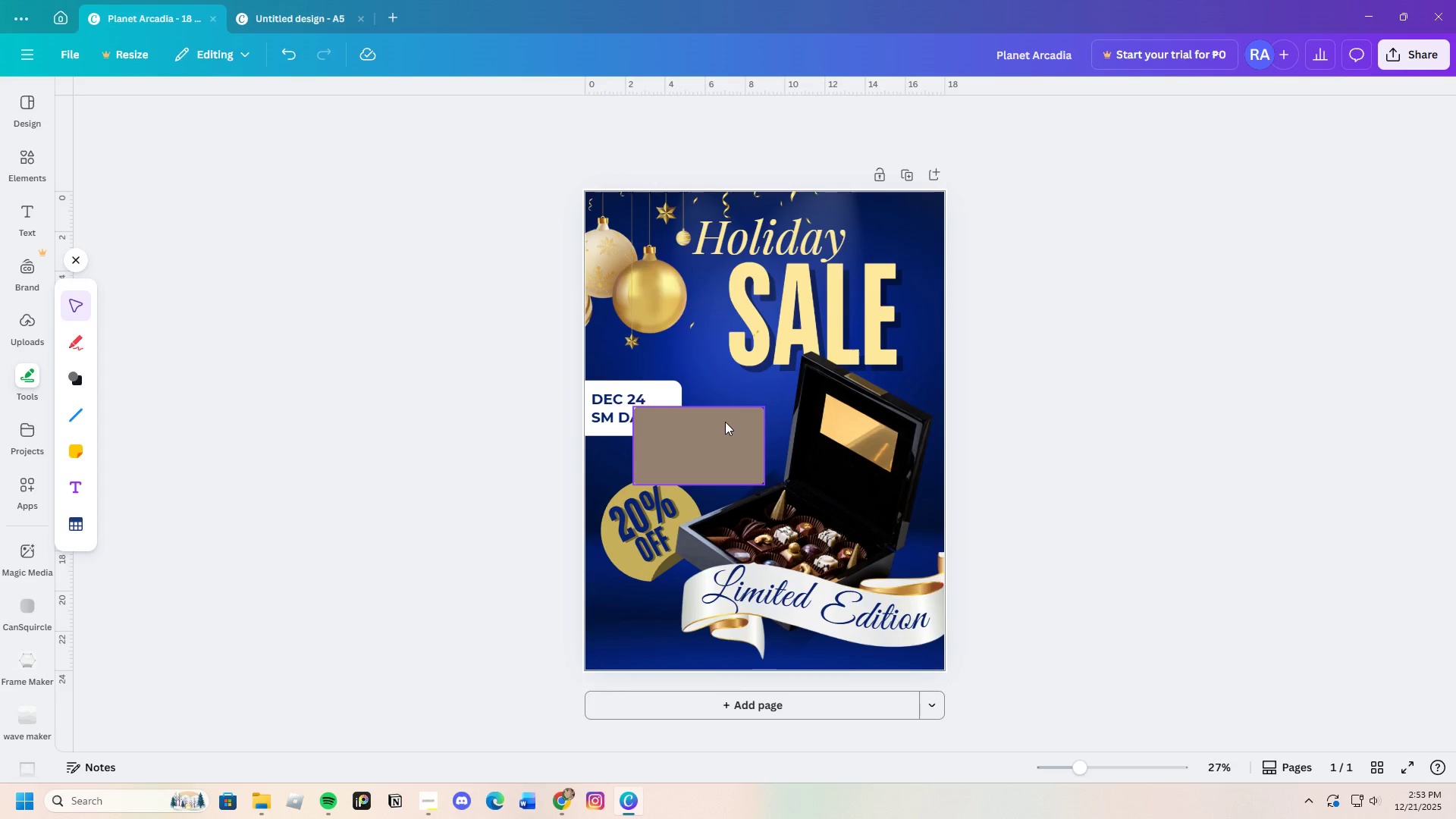 
left_click_drag(start_coordinate=[449, 180], to_coordinate=[461, 181])
 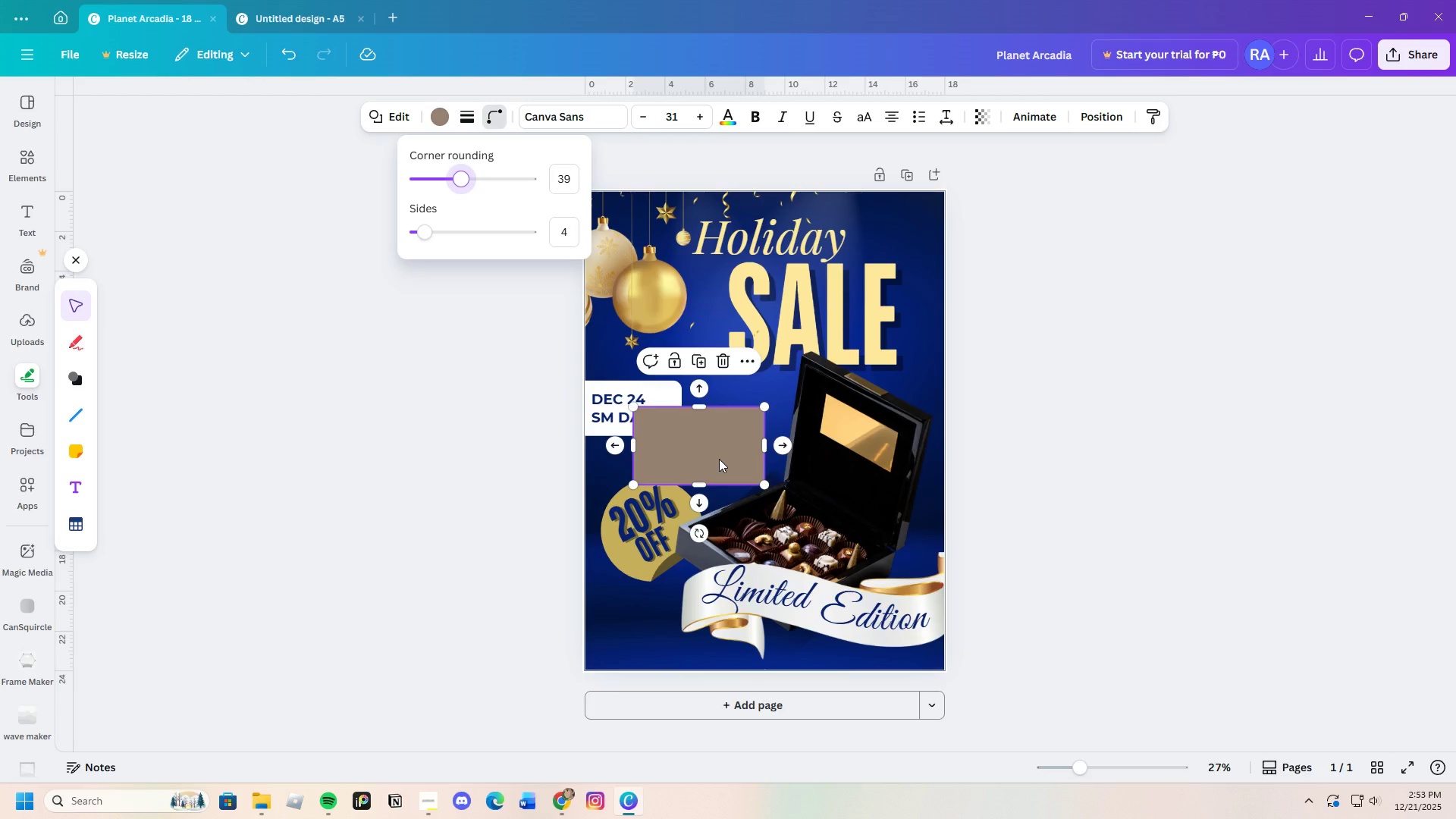 
right_click([719, 458])
 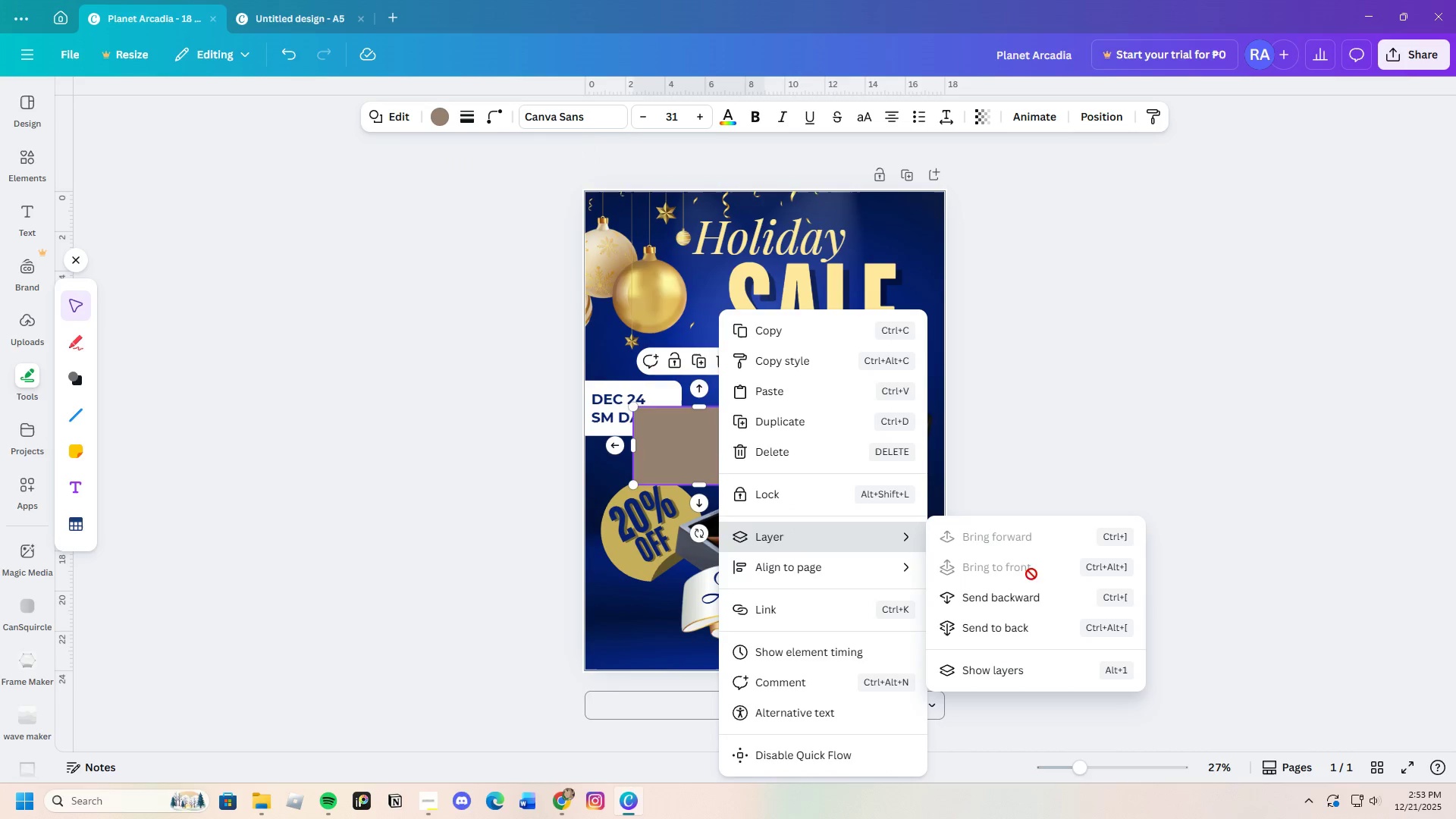 
left_click([1040, 598])
 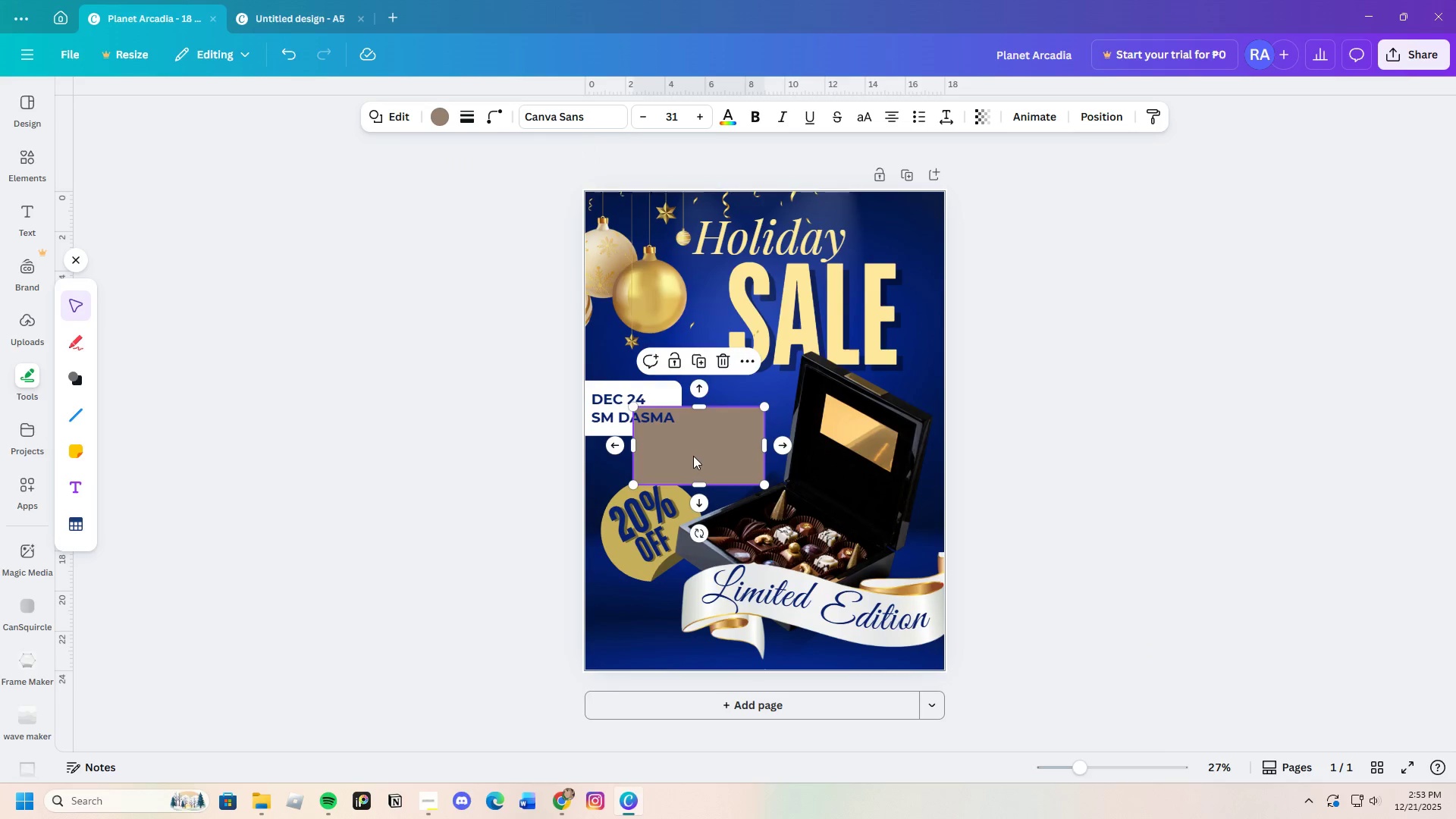 
right_click([698, 452])
 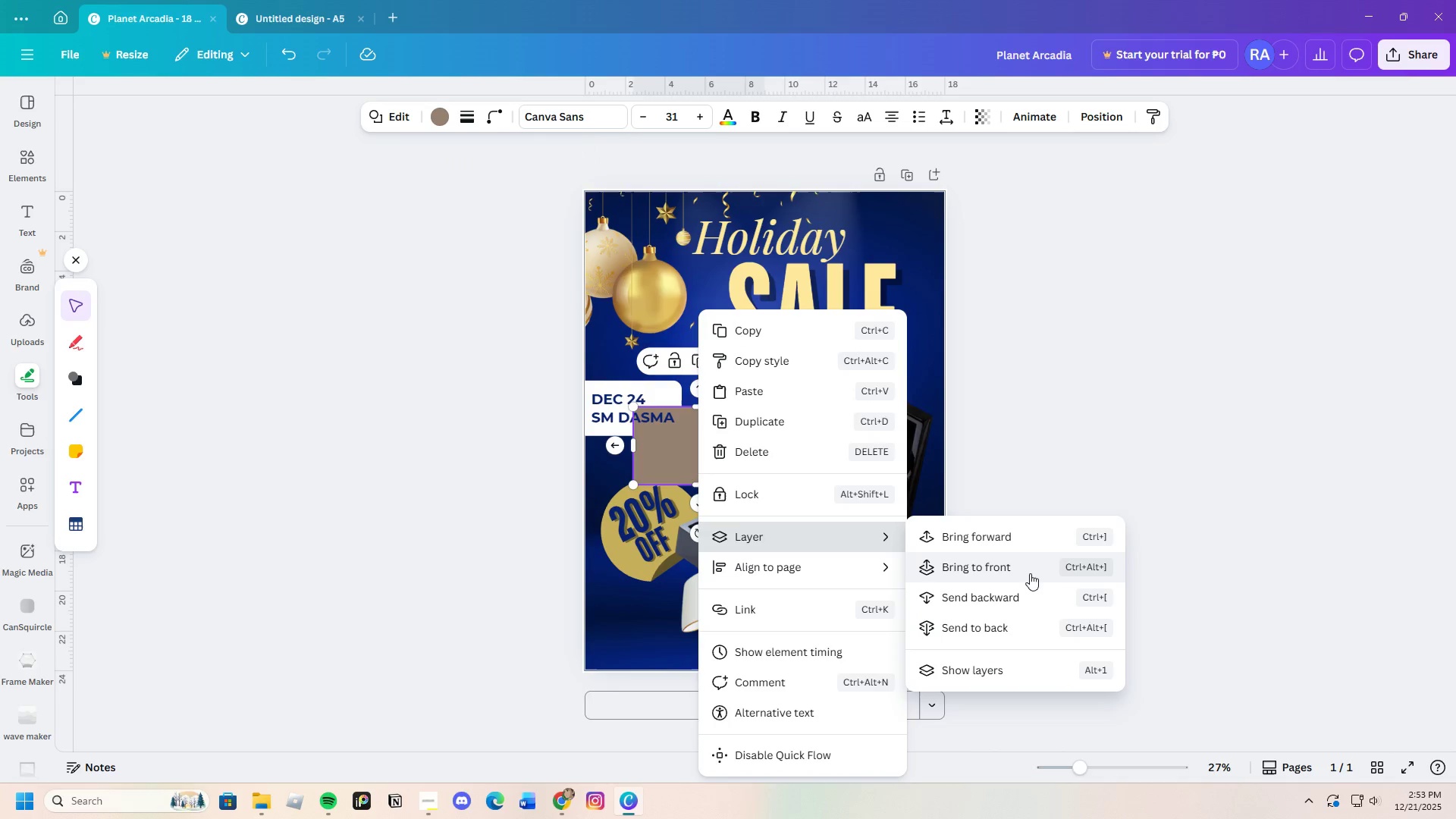 
left_click([1006, 595])
 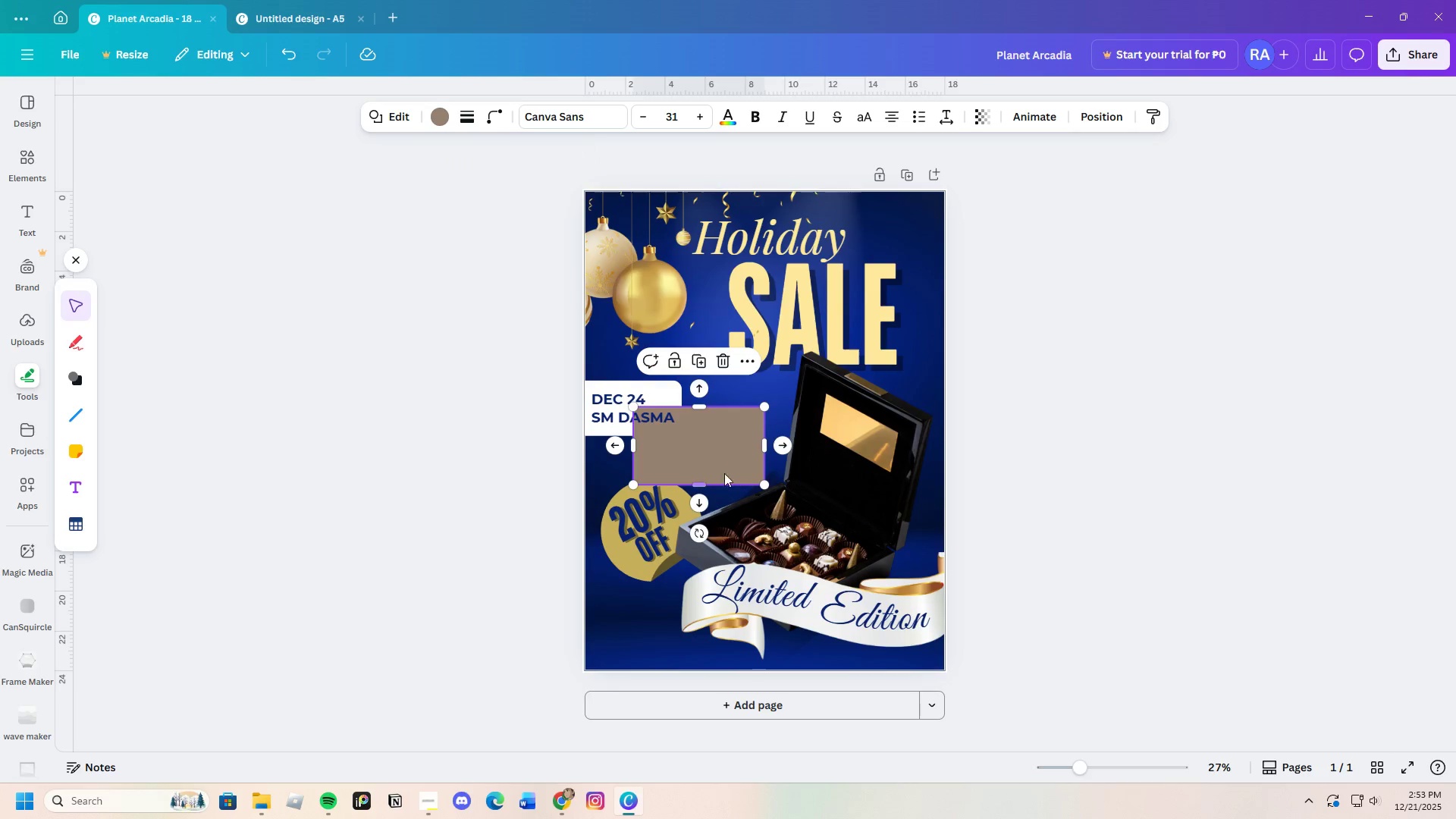 
right_click([715, 461])
 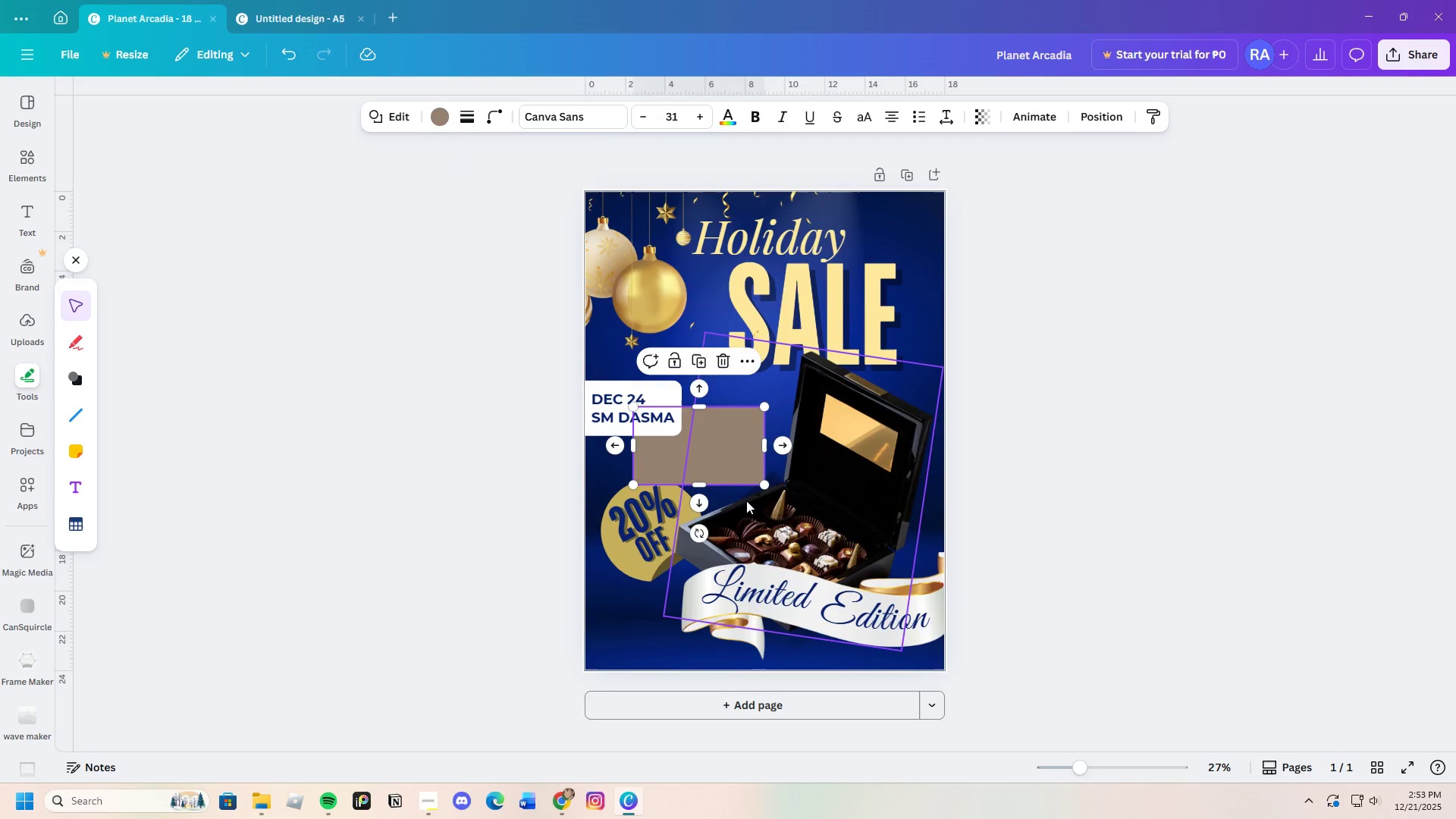 
left_click_drag(start_coordinate=[724, 466], to_coordinate=[679, 442])
 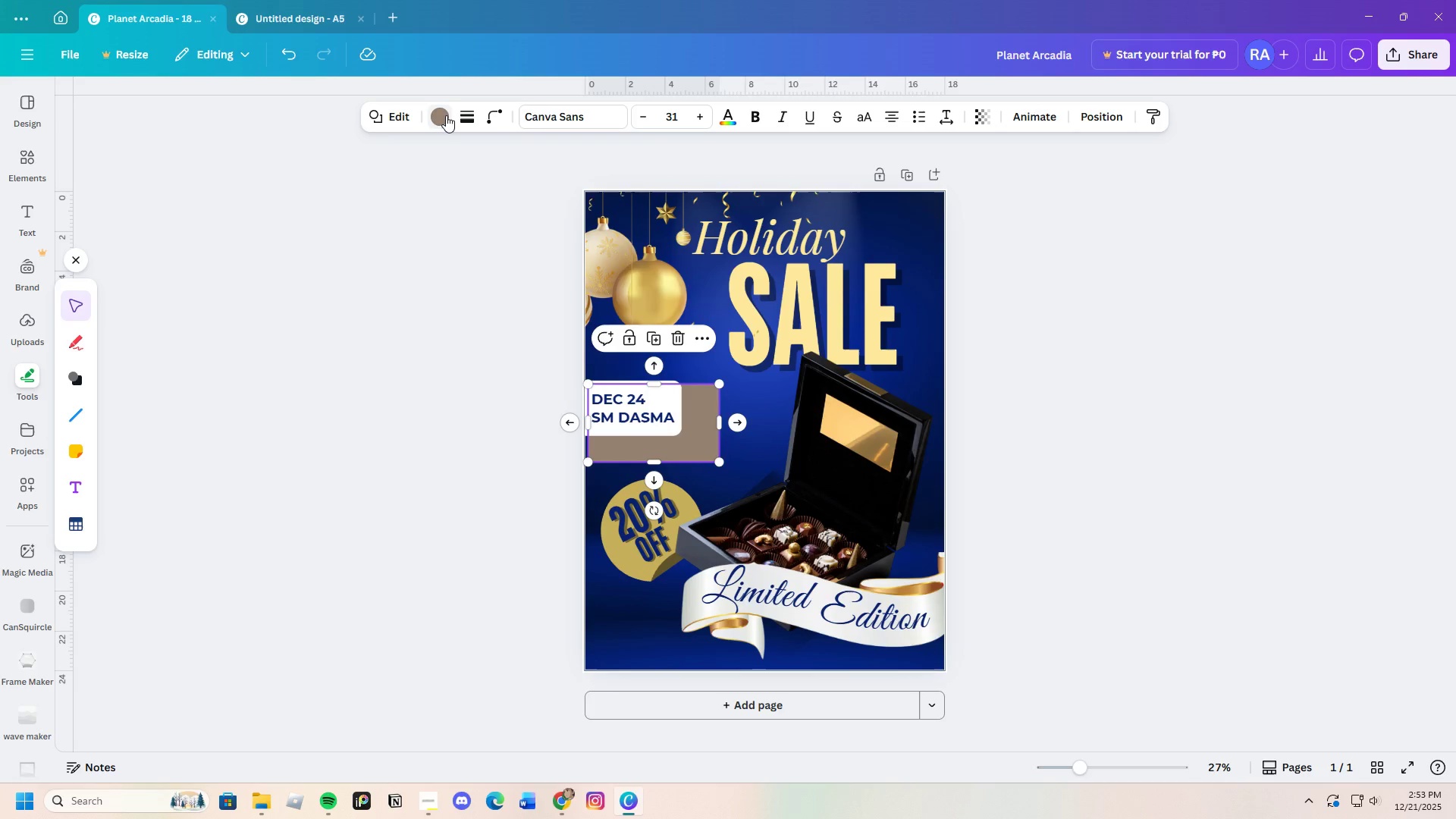 
left_click([446, 115])
 